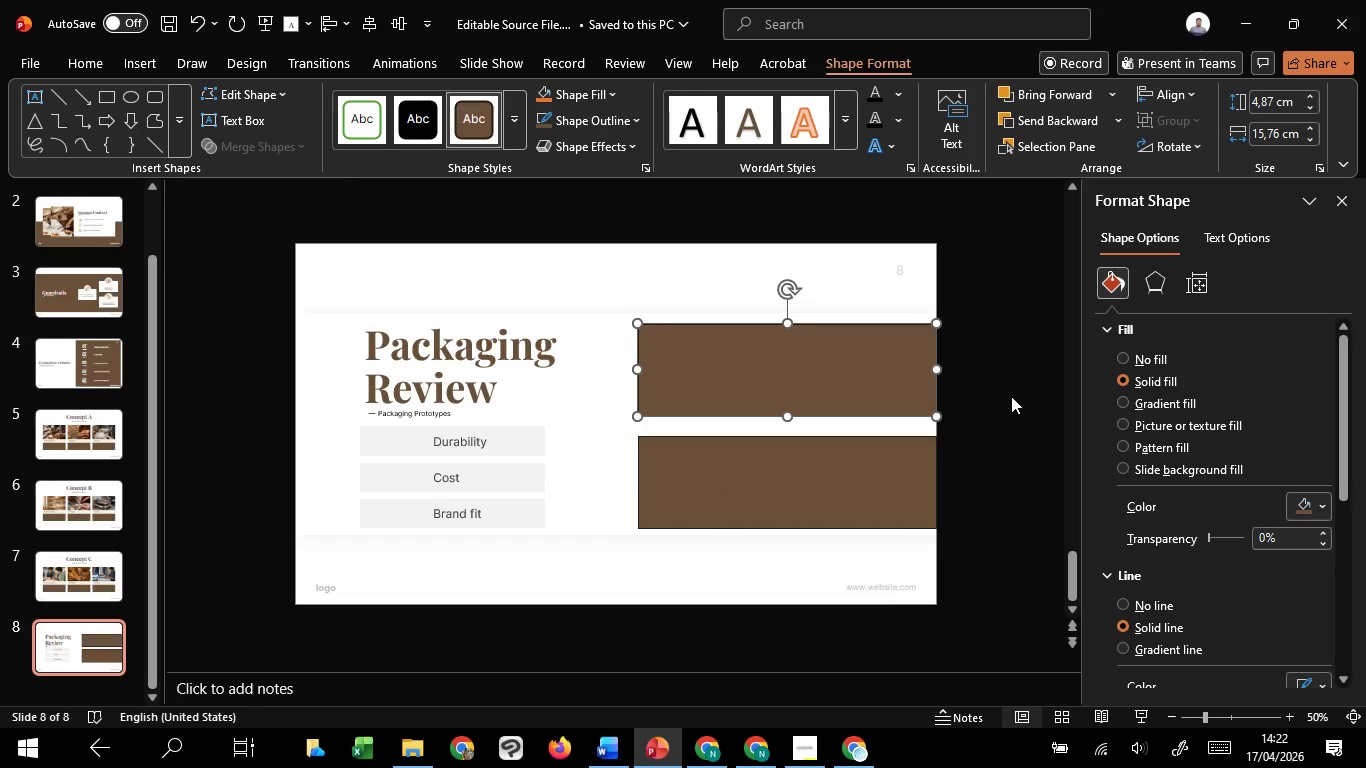 
left_click([1011, 396])
 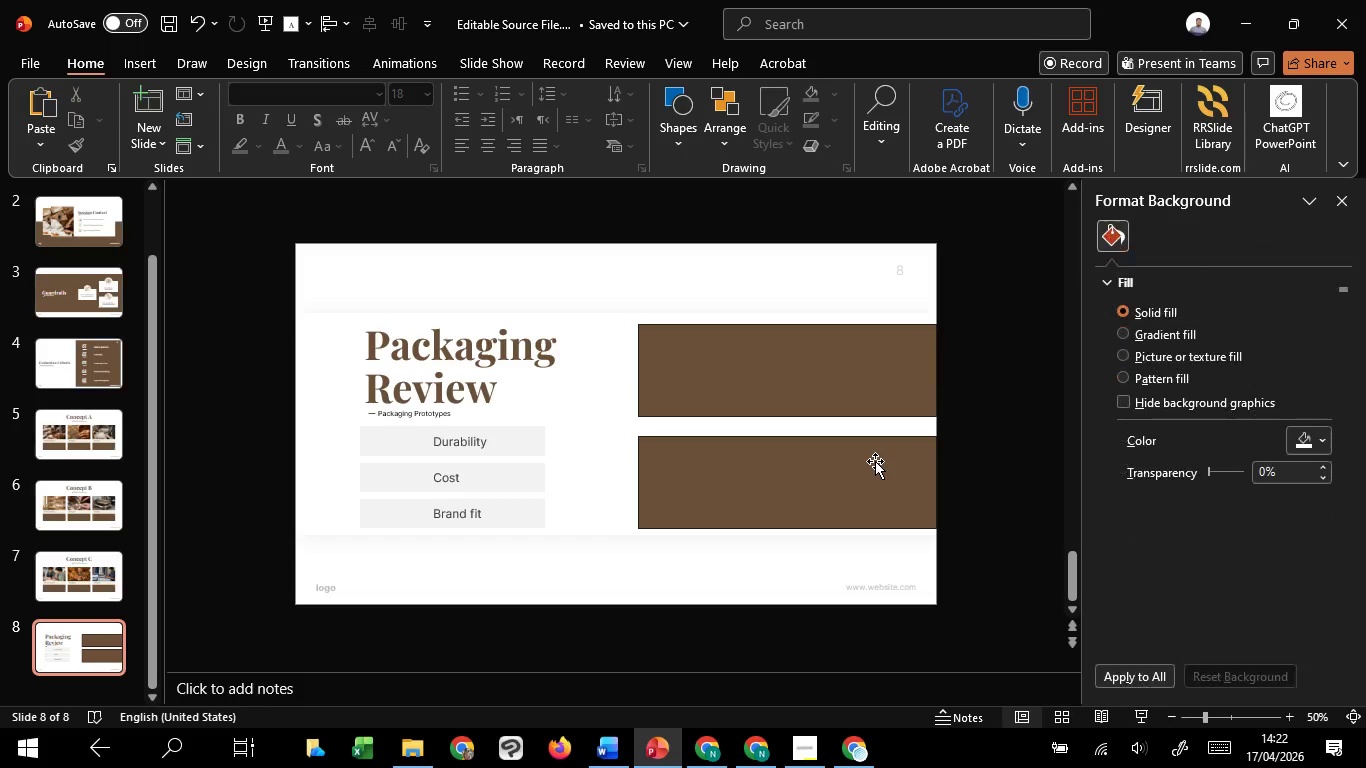 
left_click([875, 461])
 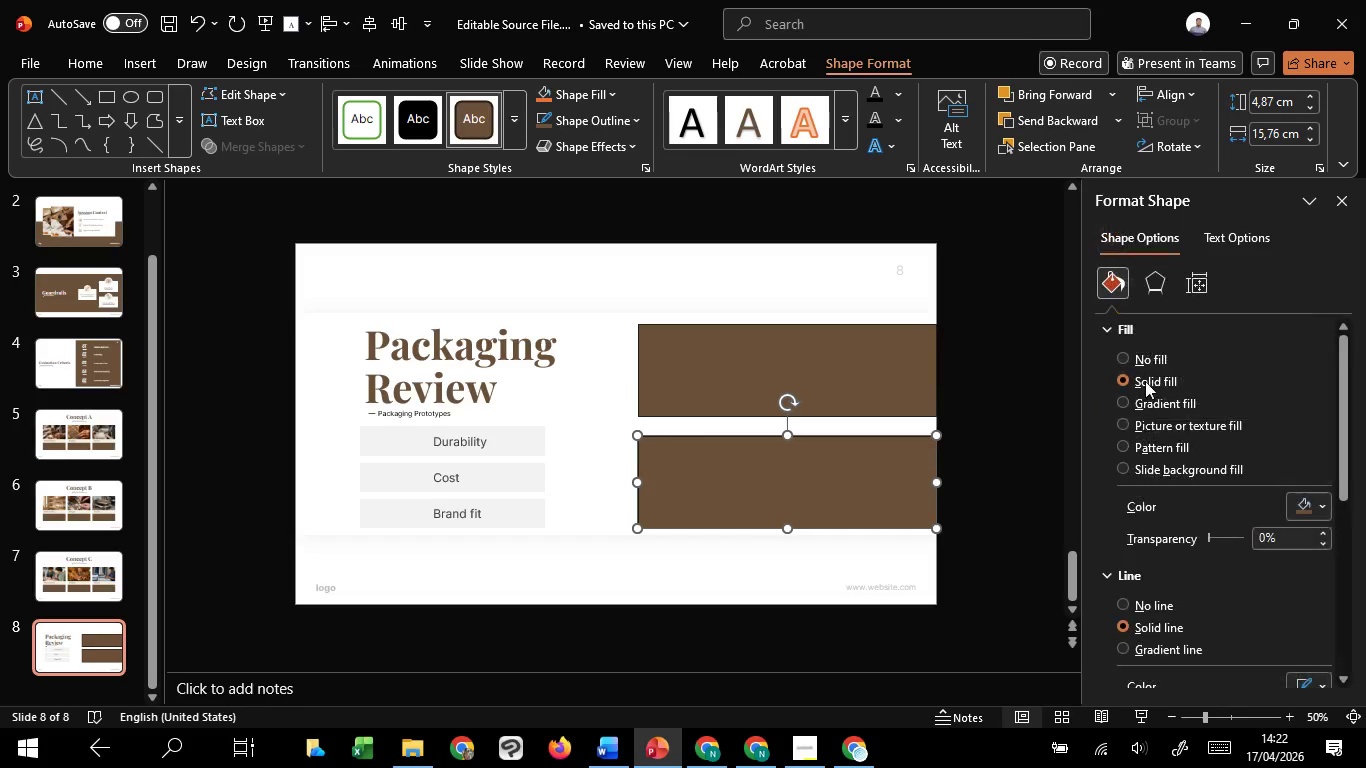 
hold_key(key=ShiftLeft, duration=1.09)
left_click([870, 378])
 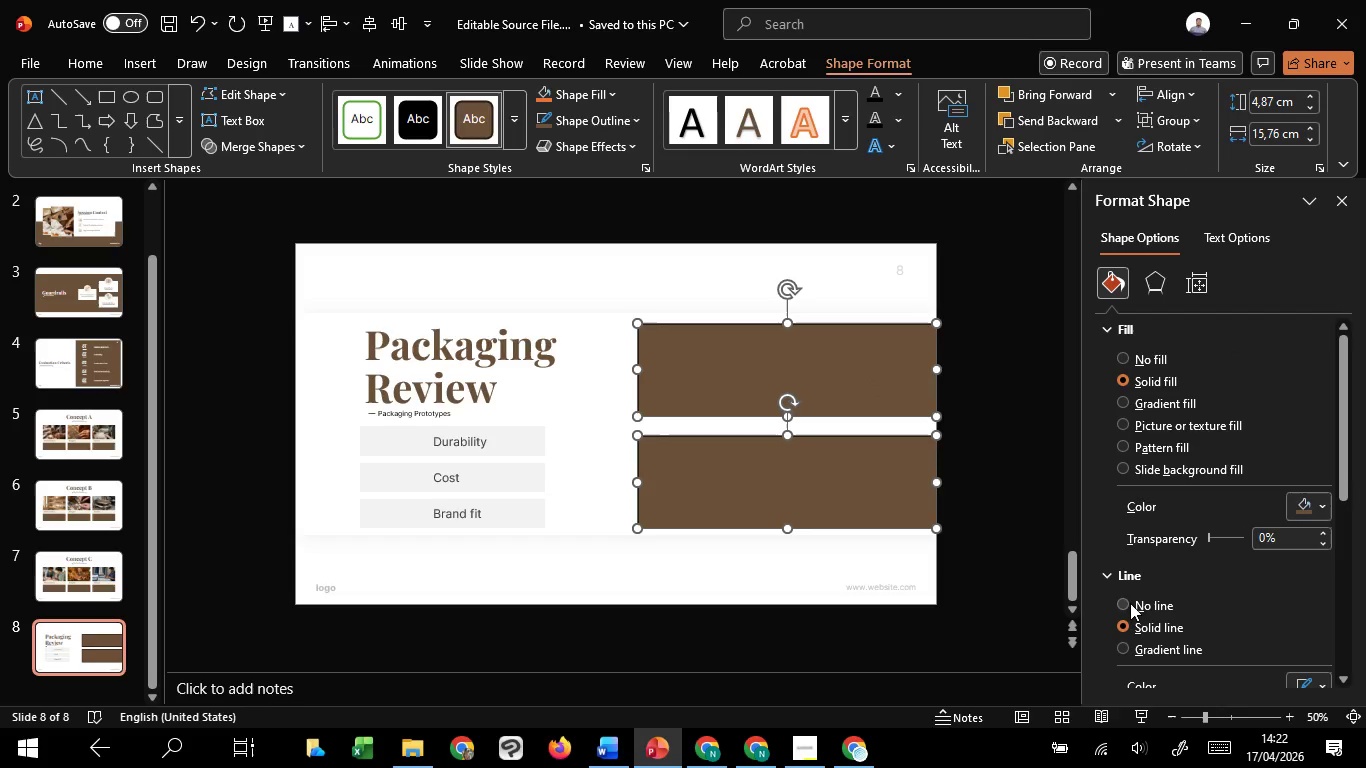 
left_click([1126, 601])
 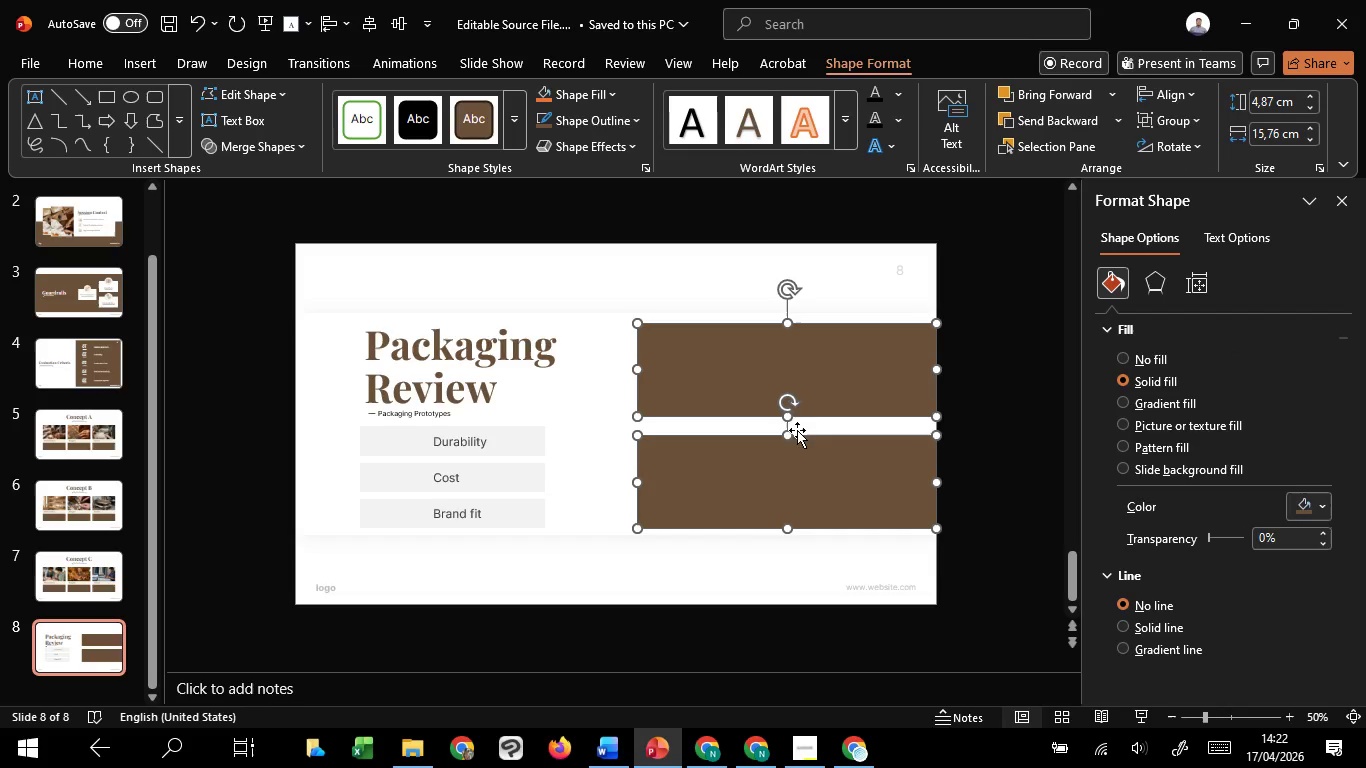 
hold_key(key=ShiftLeft, duration=1.51)
 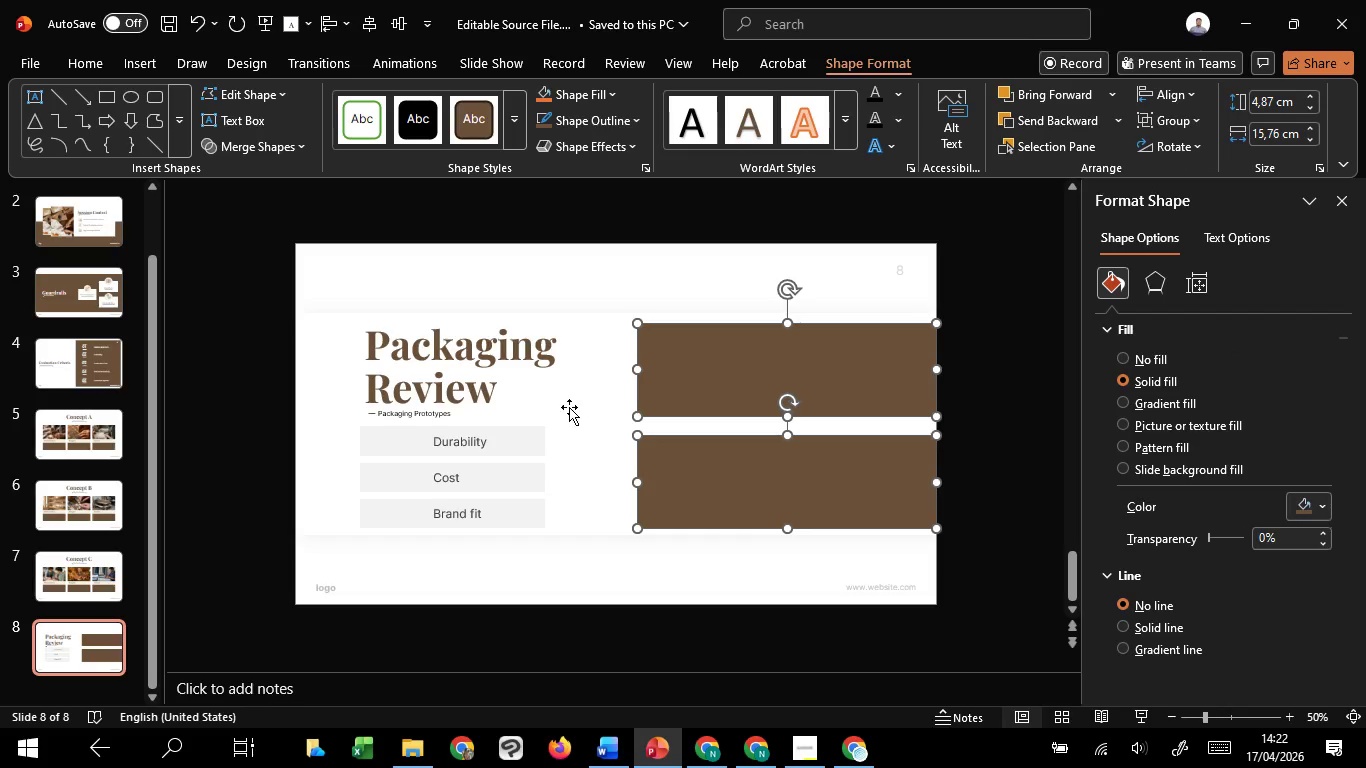 
key(Shift+ShiftLeft)
 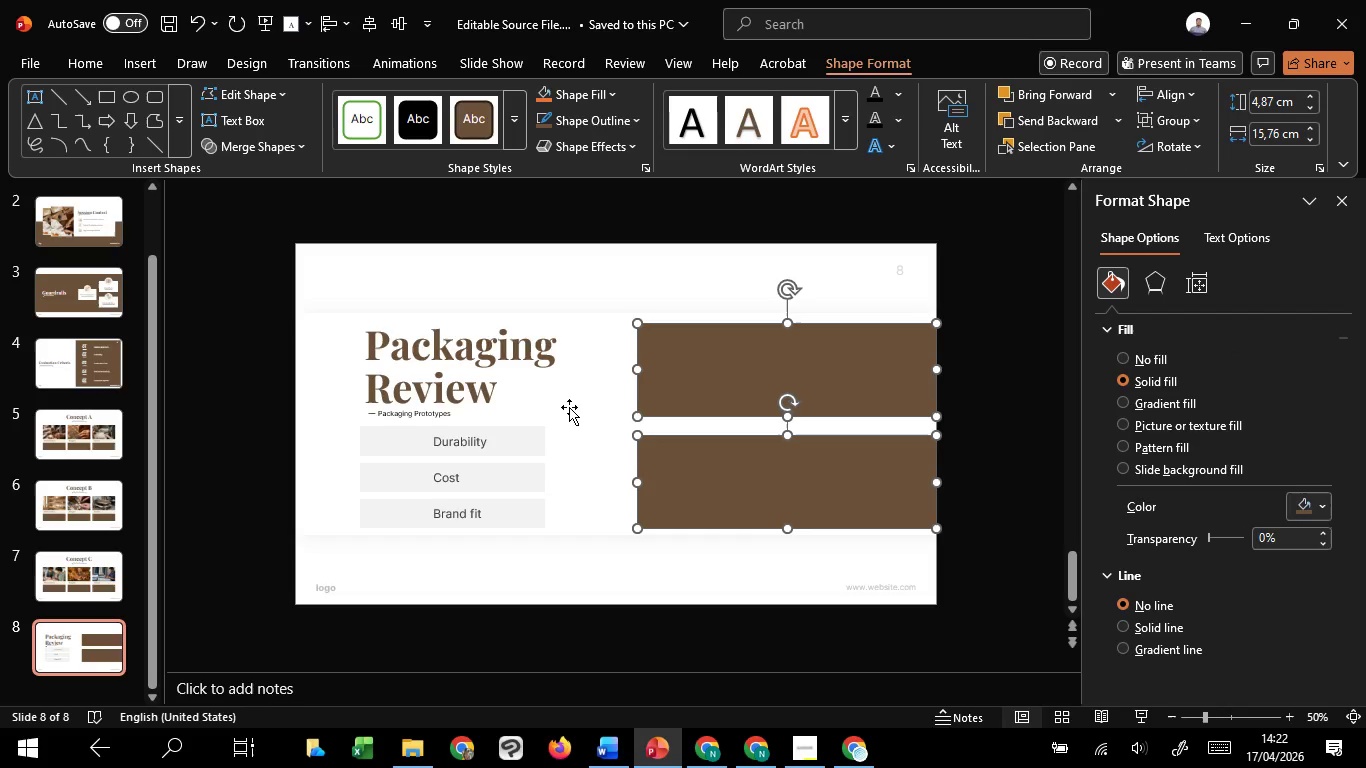 
key(Shift+ShiftLeft)
 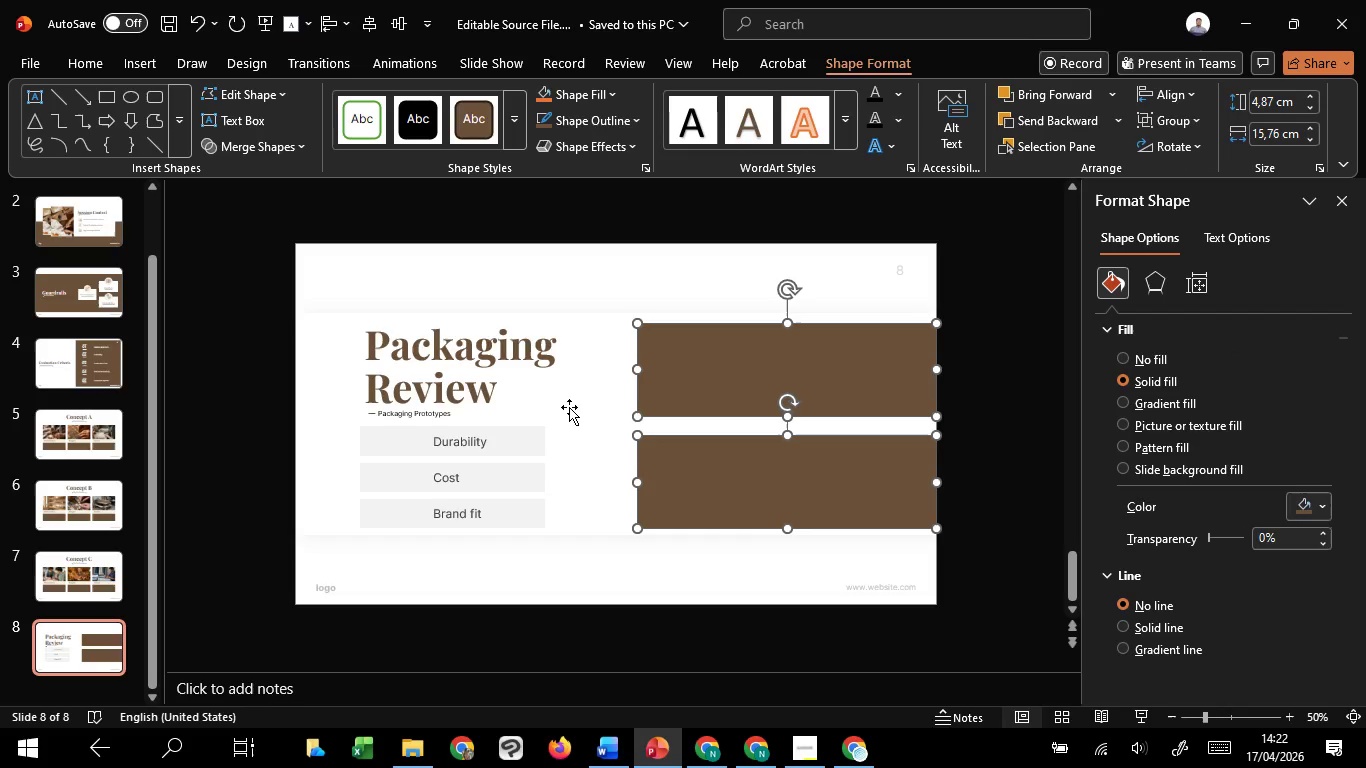 
key(Shift+ShiftLeft)
 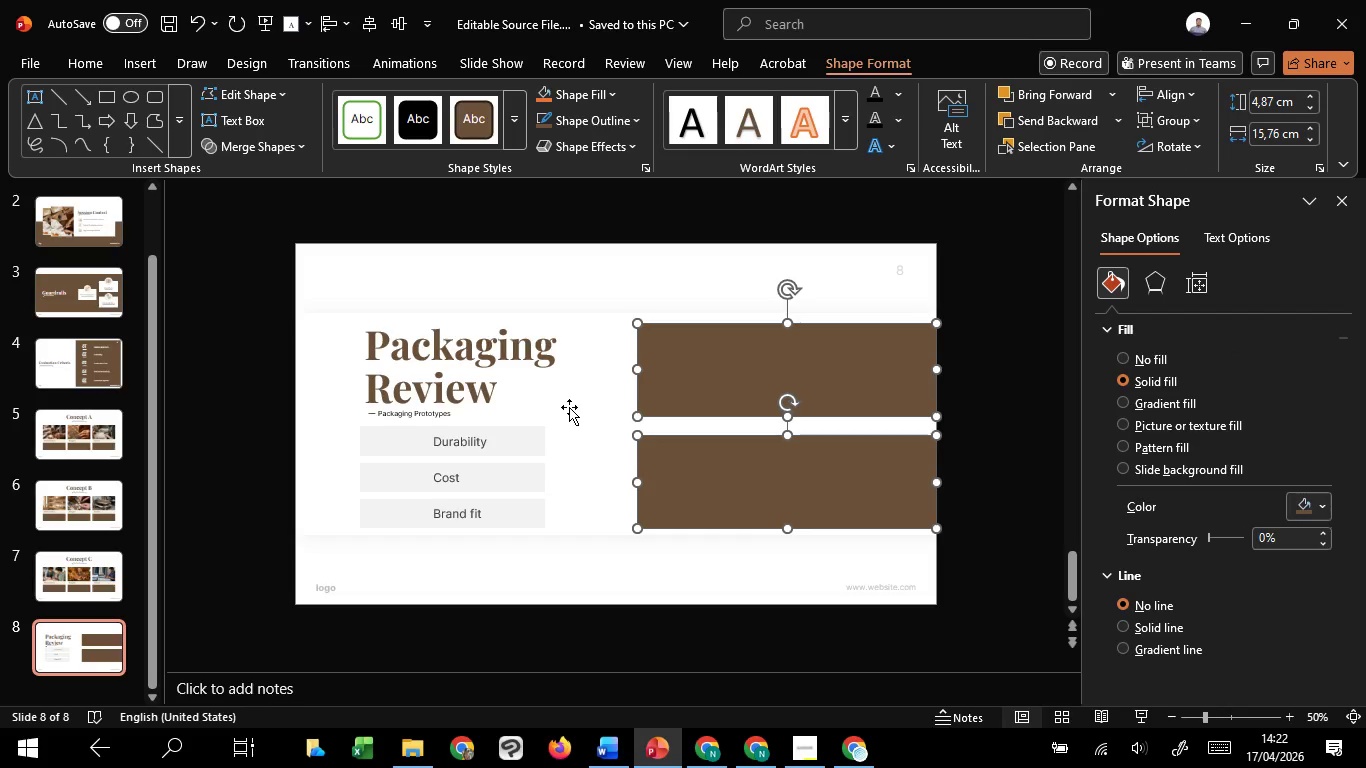 
key(Shift+ShiftLeft)
 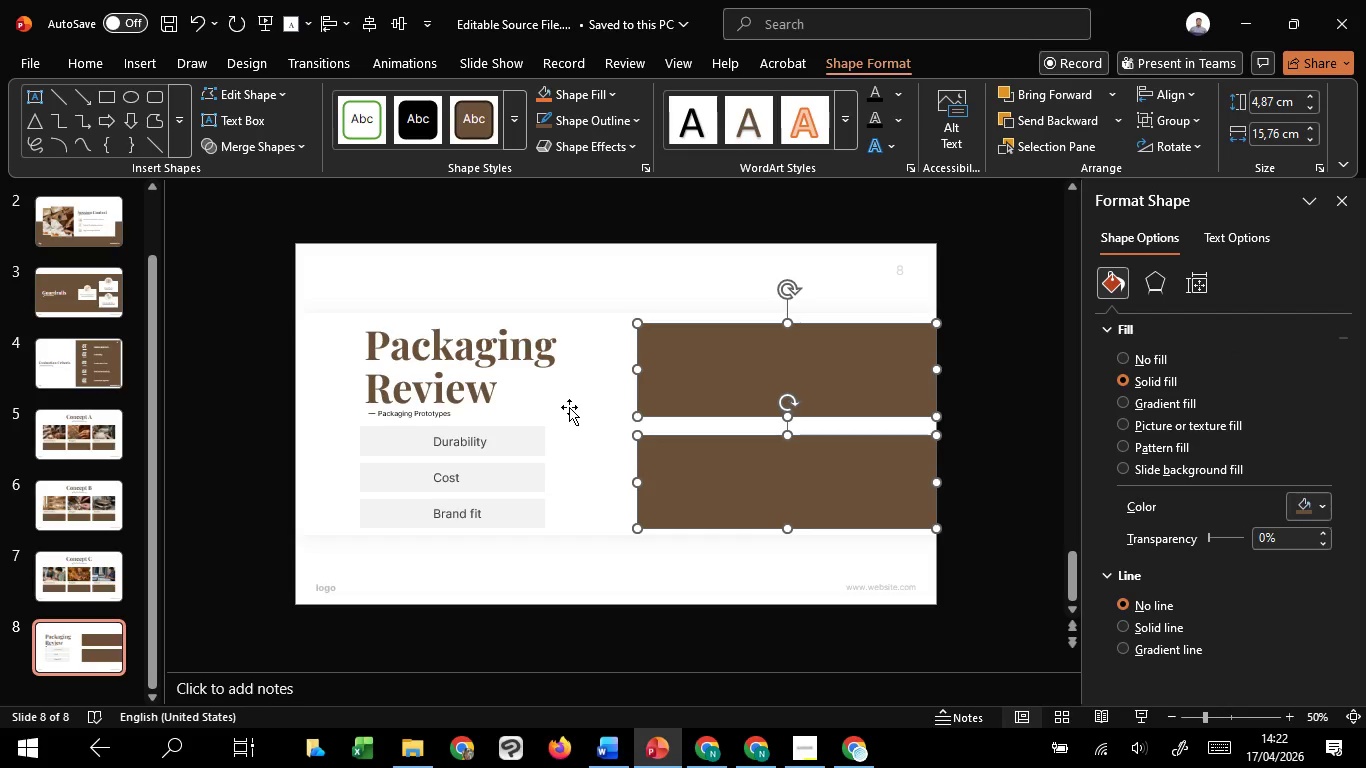 
key(Shift+ShiftLeft)
 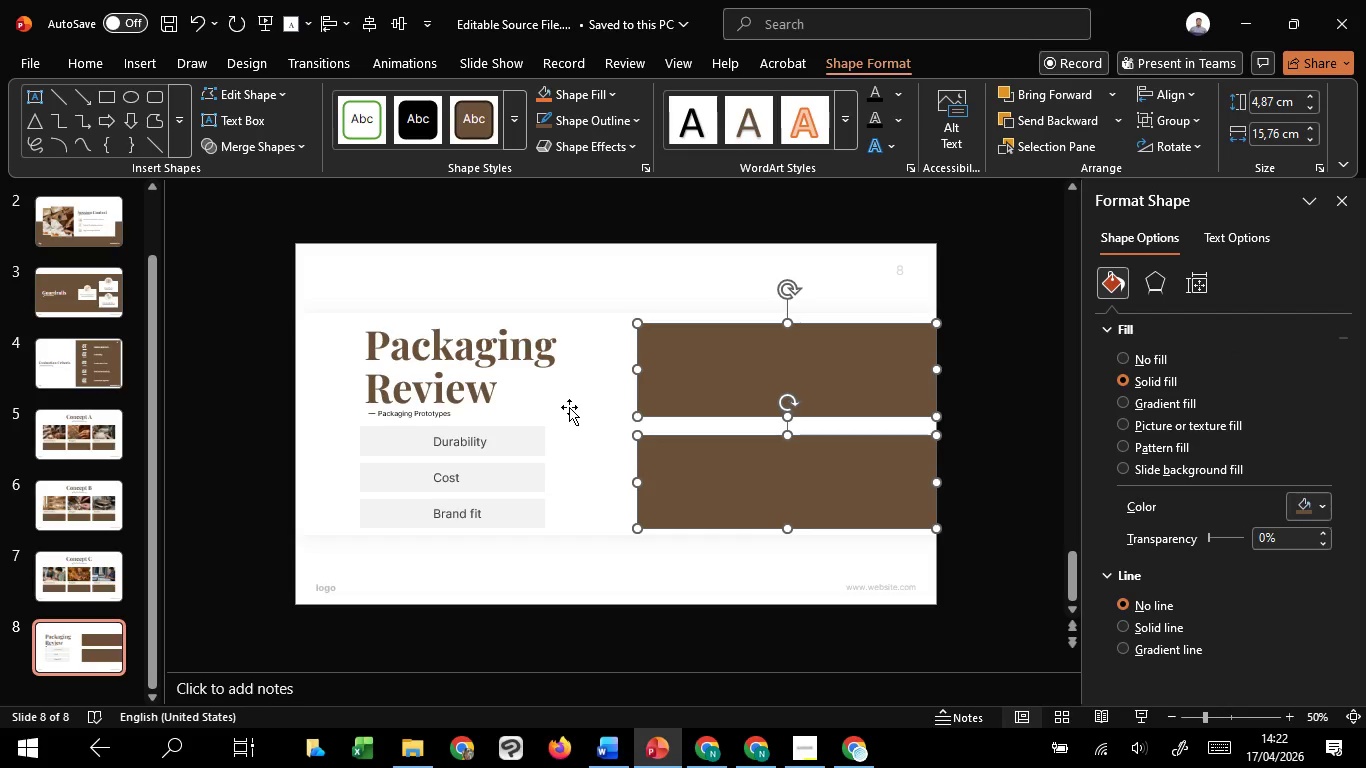 
key(Shift+ShiftLeft)
 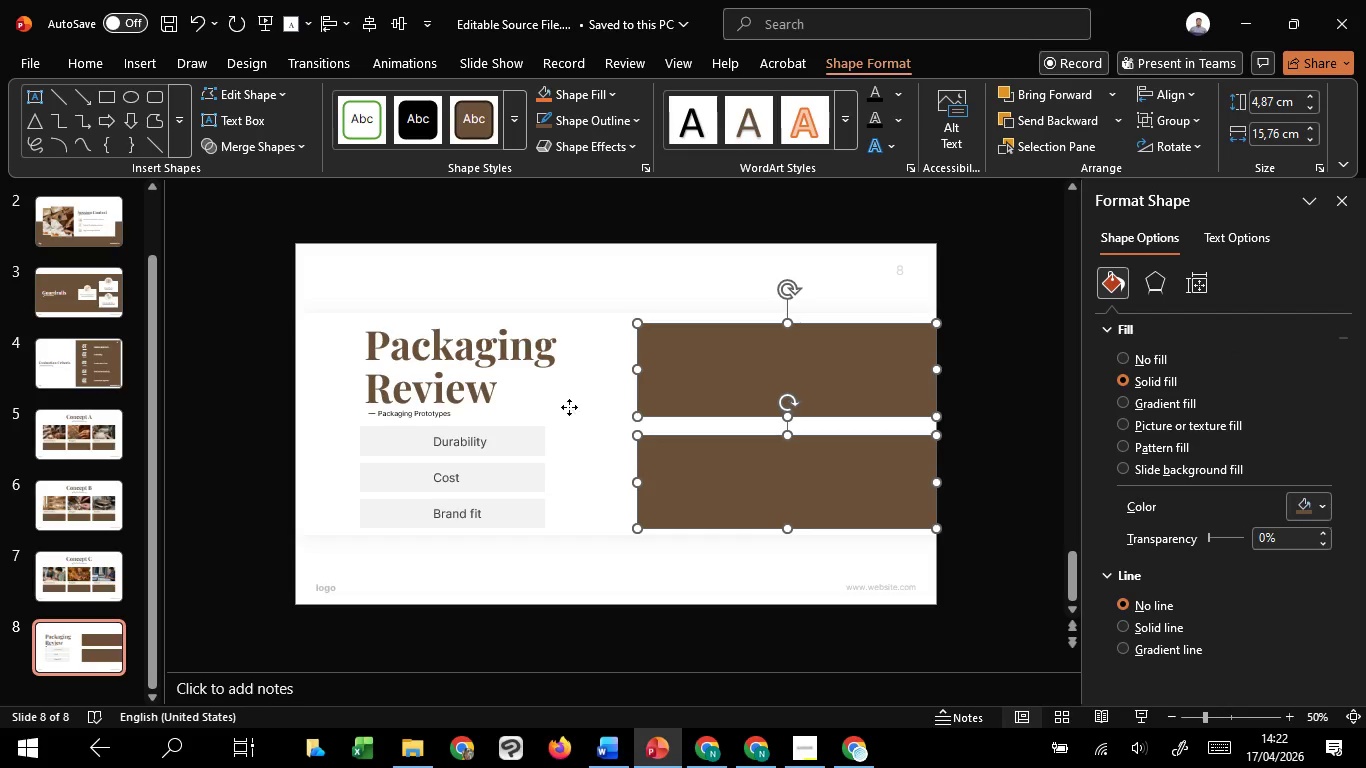 
key(Shift+ShiftLeft)
 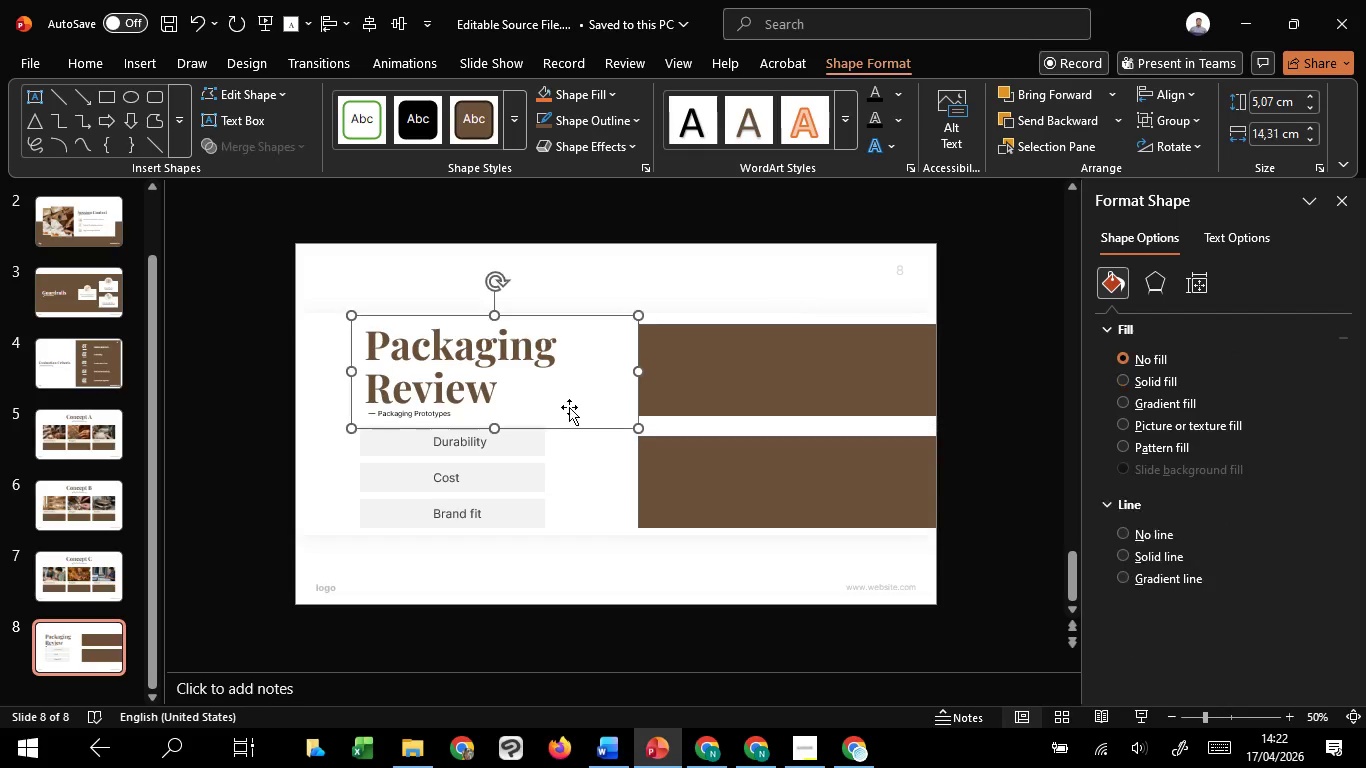 
left_click([569, 407])
 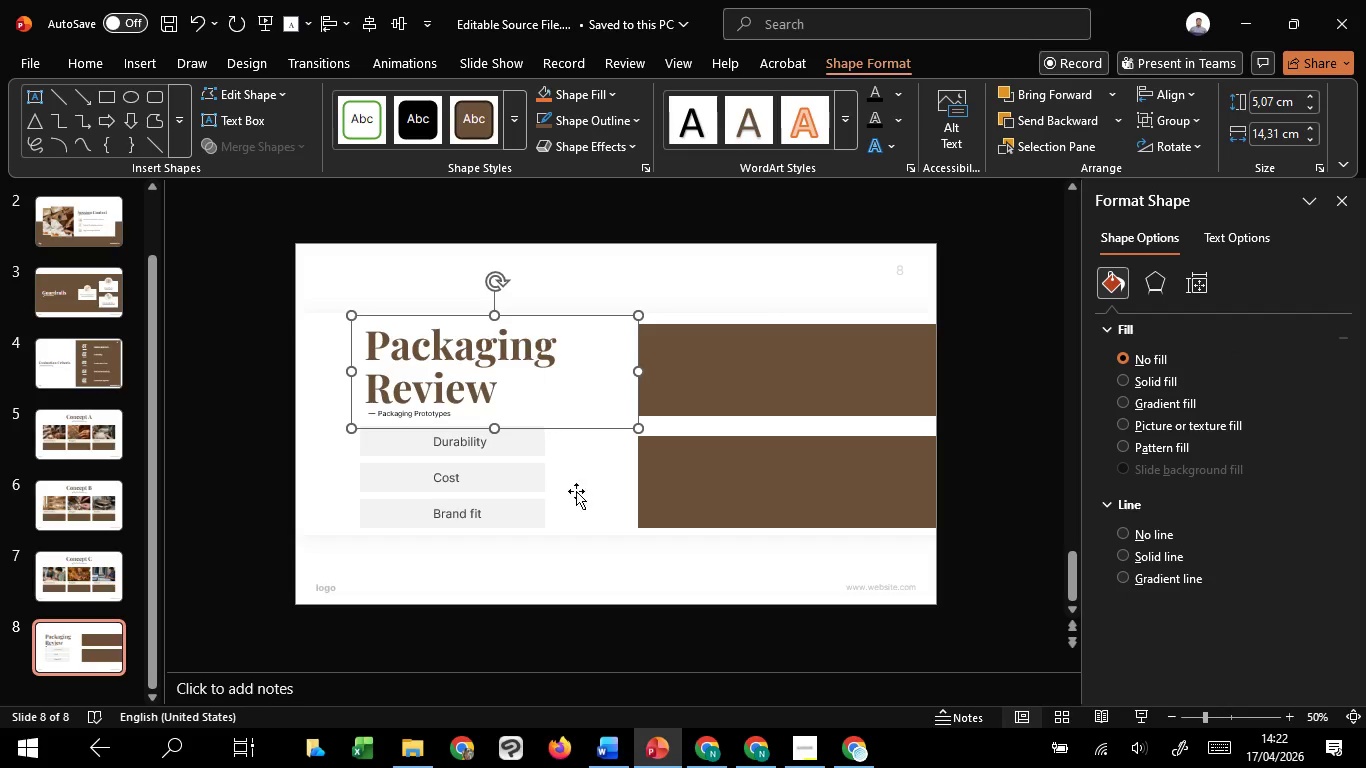 
left_click([584, 493])
 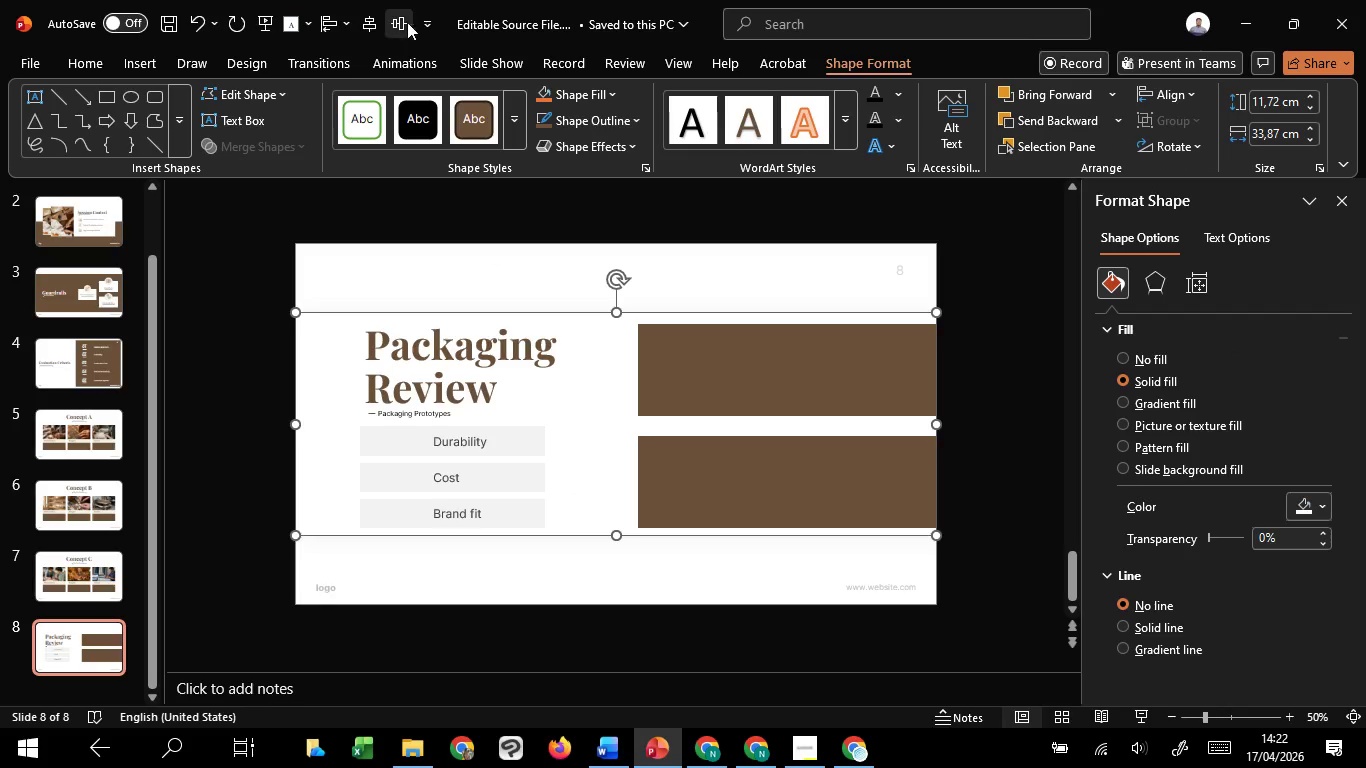 
left_click([403, 22])
 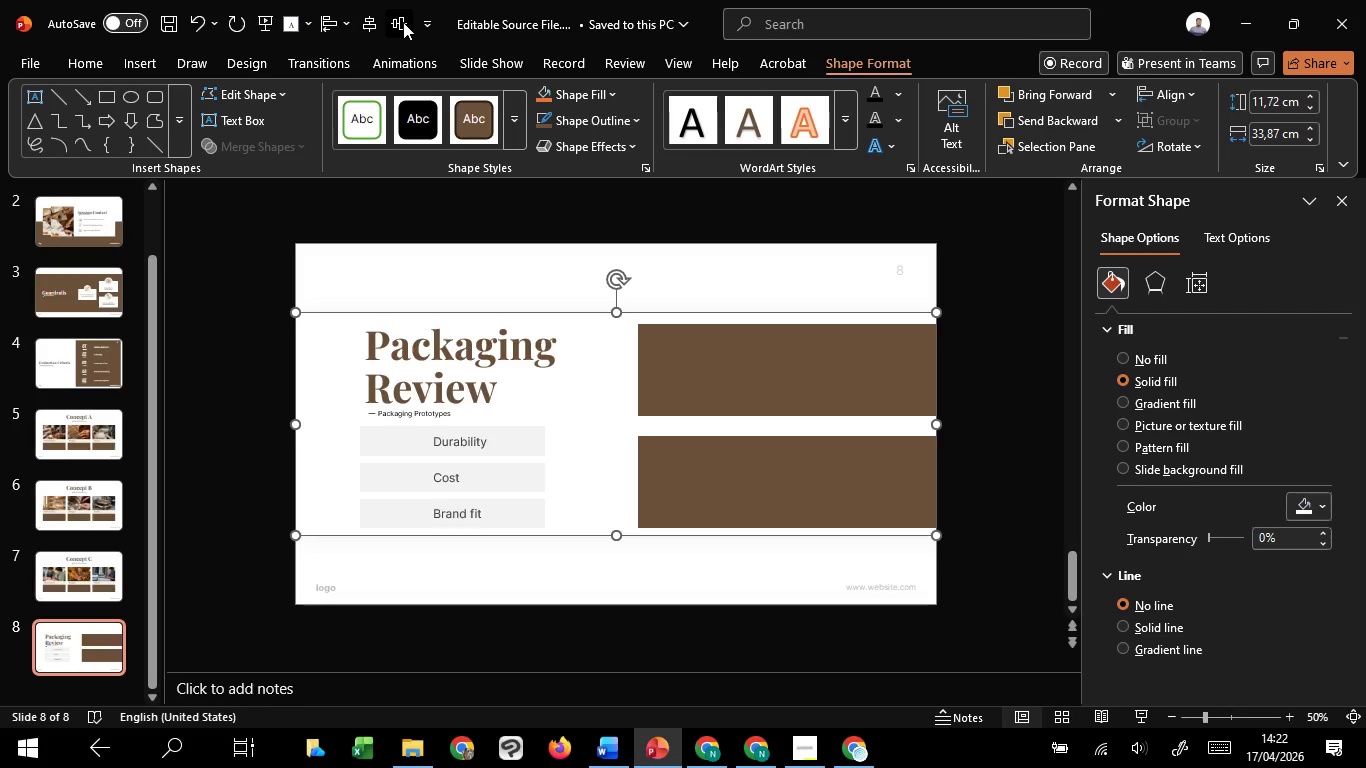 
double_click([403, 22])
 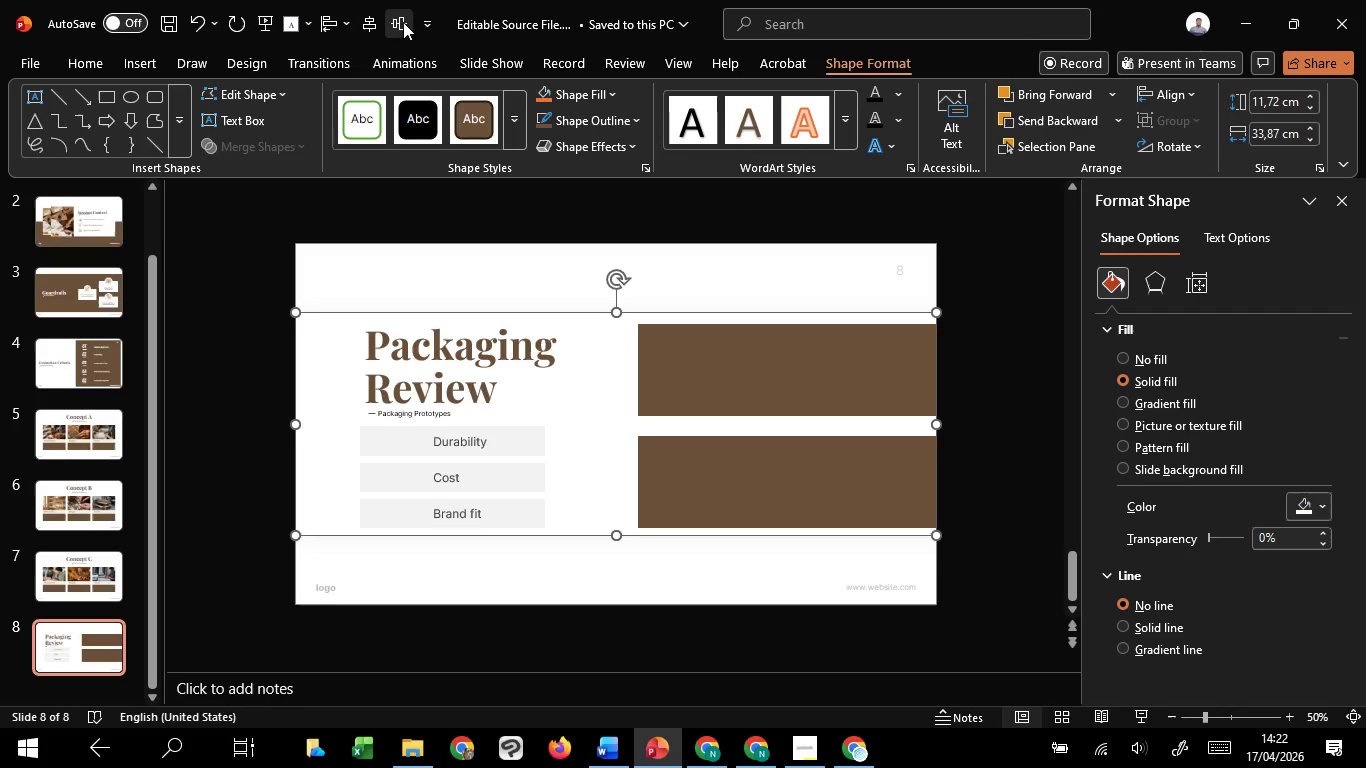 
triple_click([403, 22])
 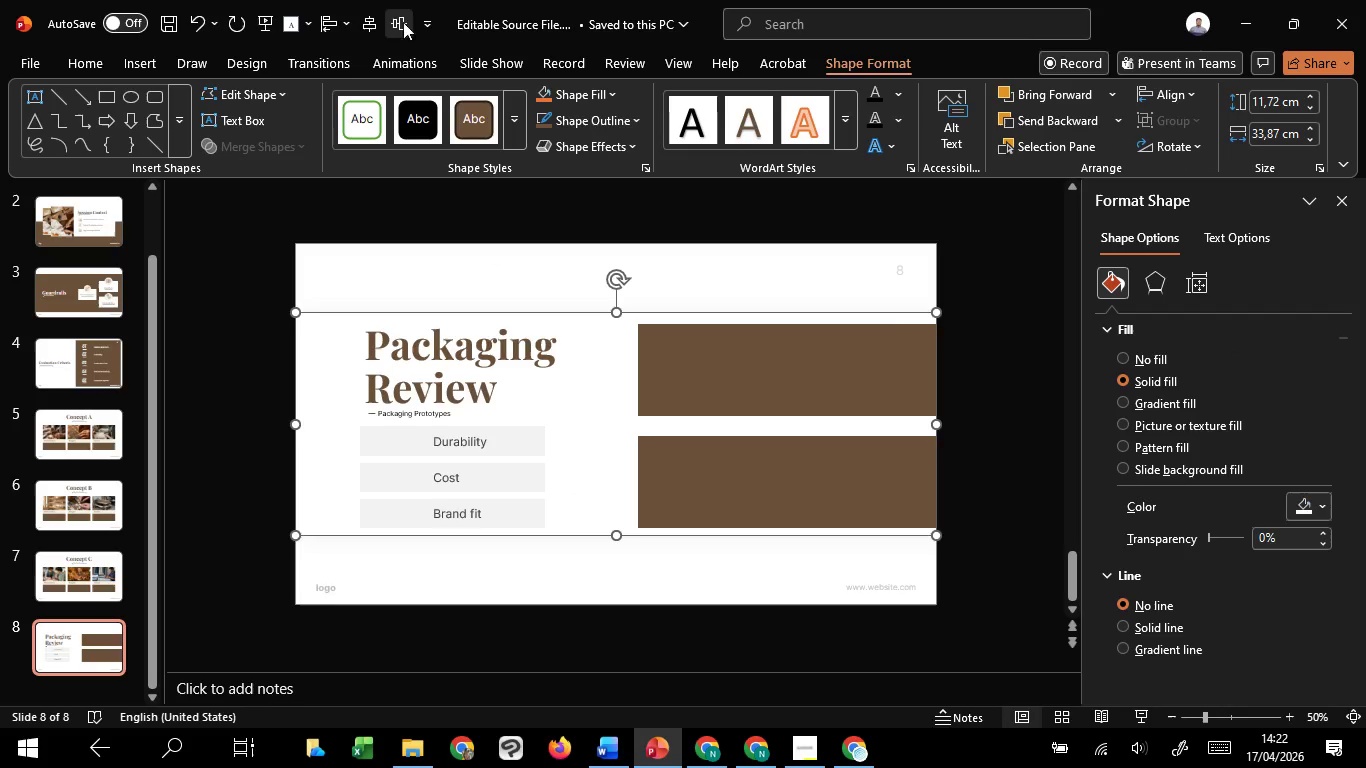 
key(Shift+ShiftLeft)
 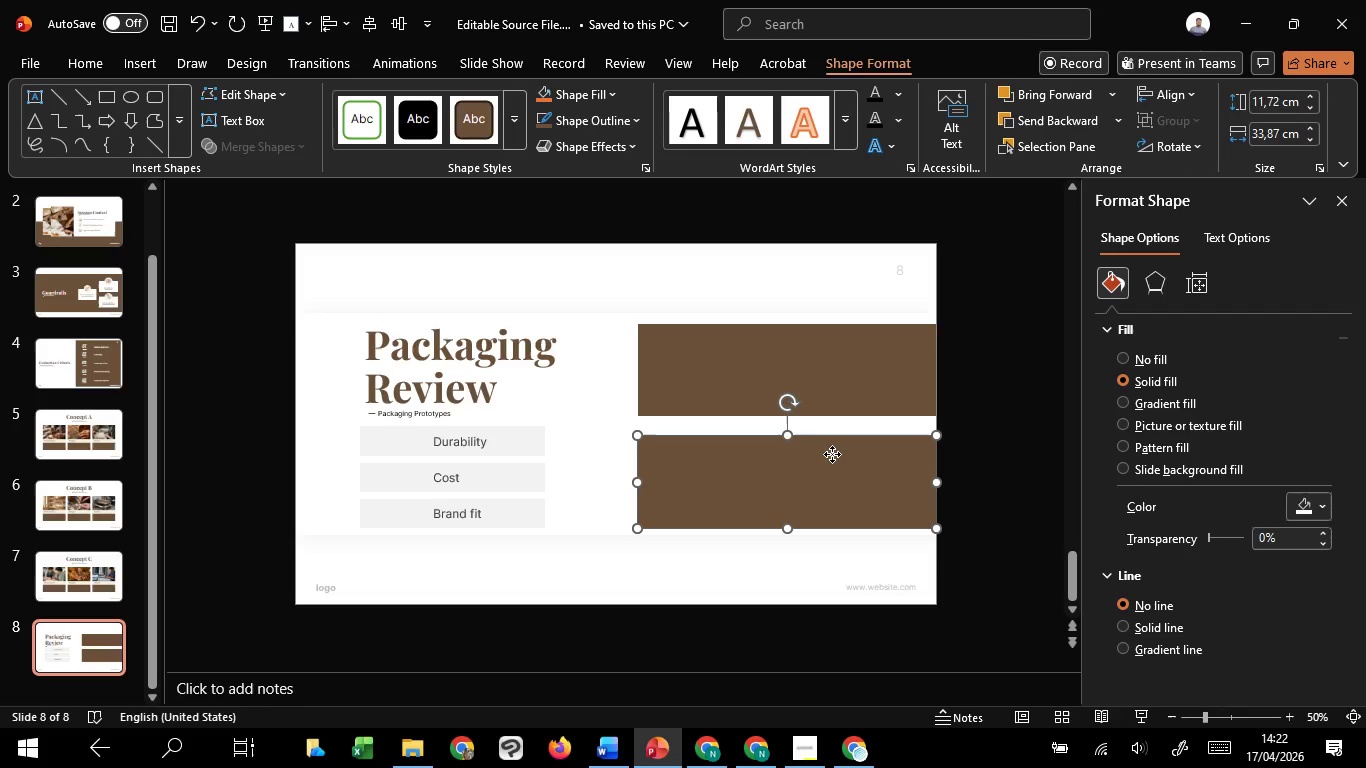 
left_click([832, 454])
 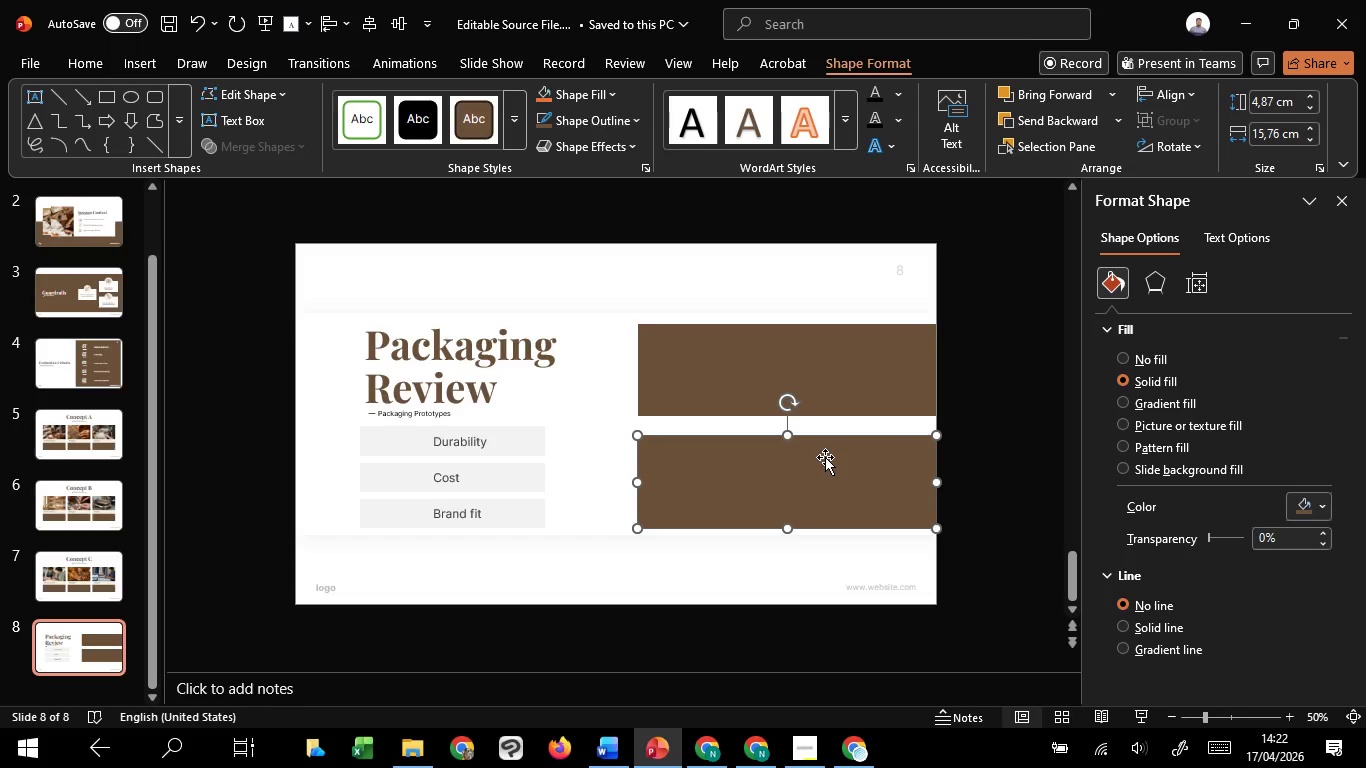 
hold_key(key=ShiftLeft, duration=1.51)
 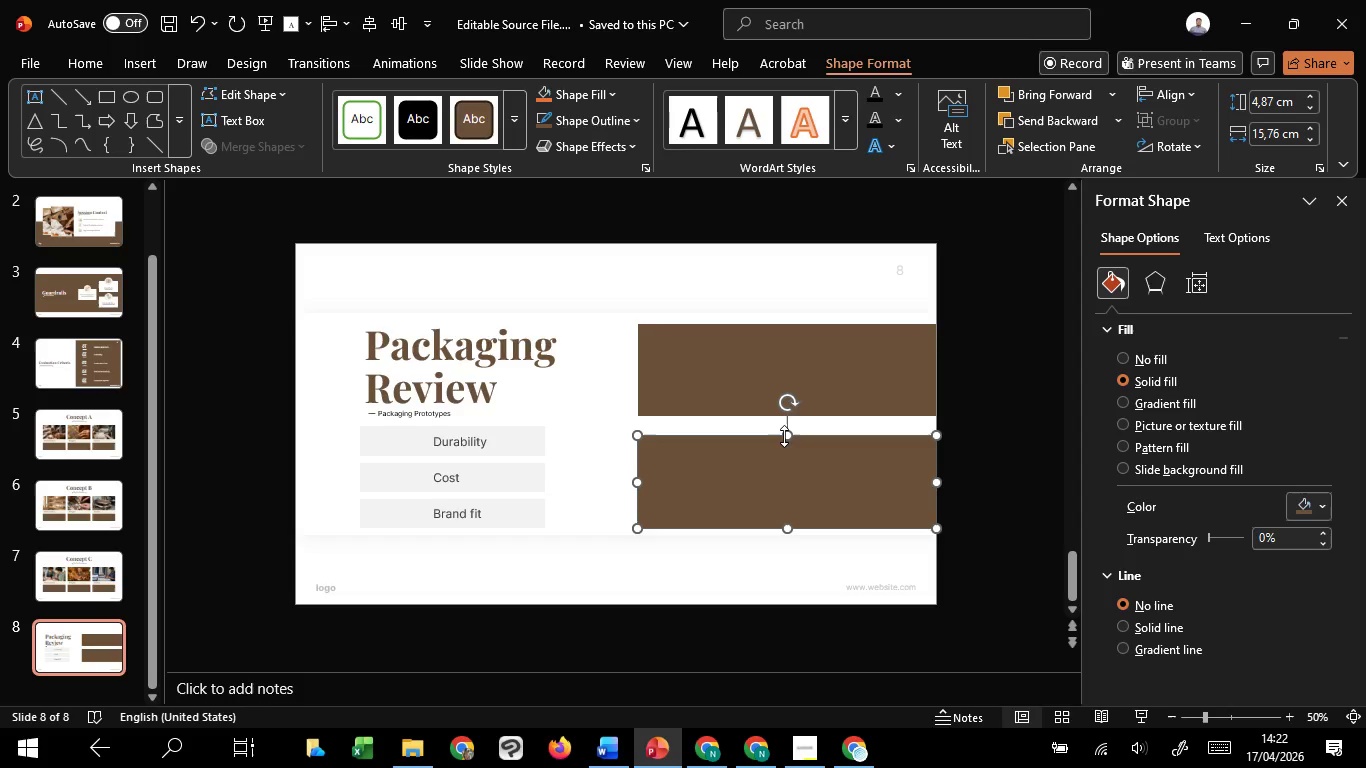 
hold_key(key=ShiftLeft, duration=1.53)
left_click([825, 457])
 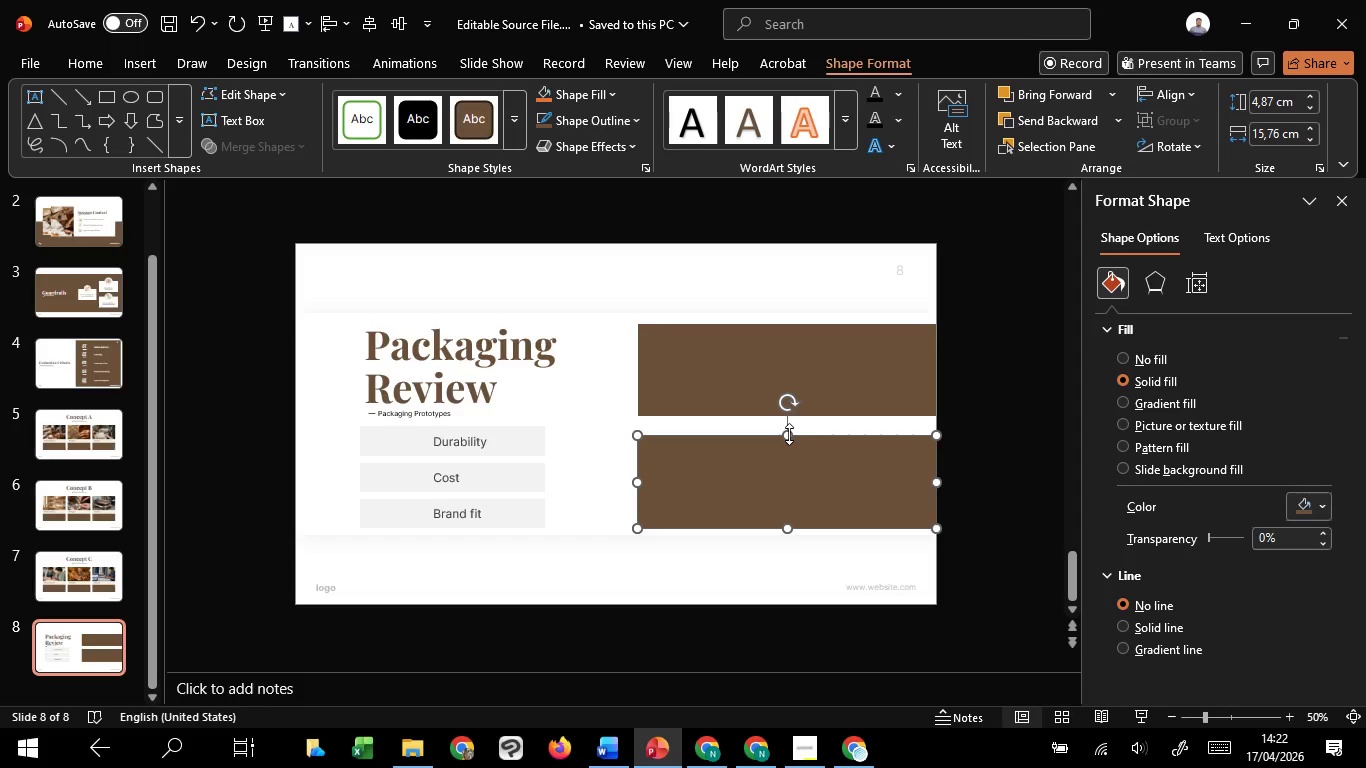 
hold_key(key=ShiftLeft, duration=1.51)
 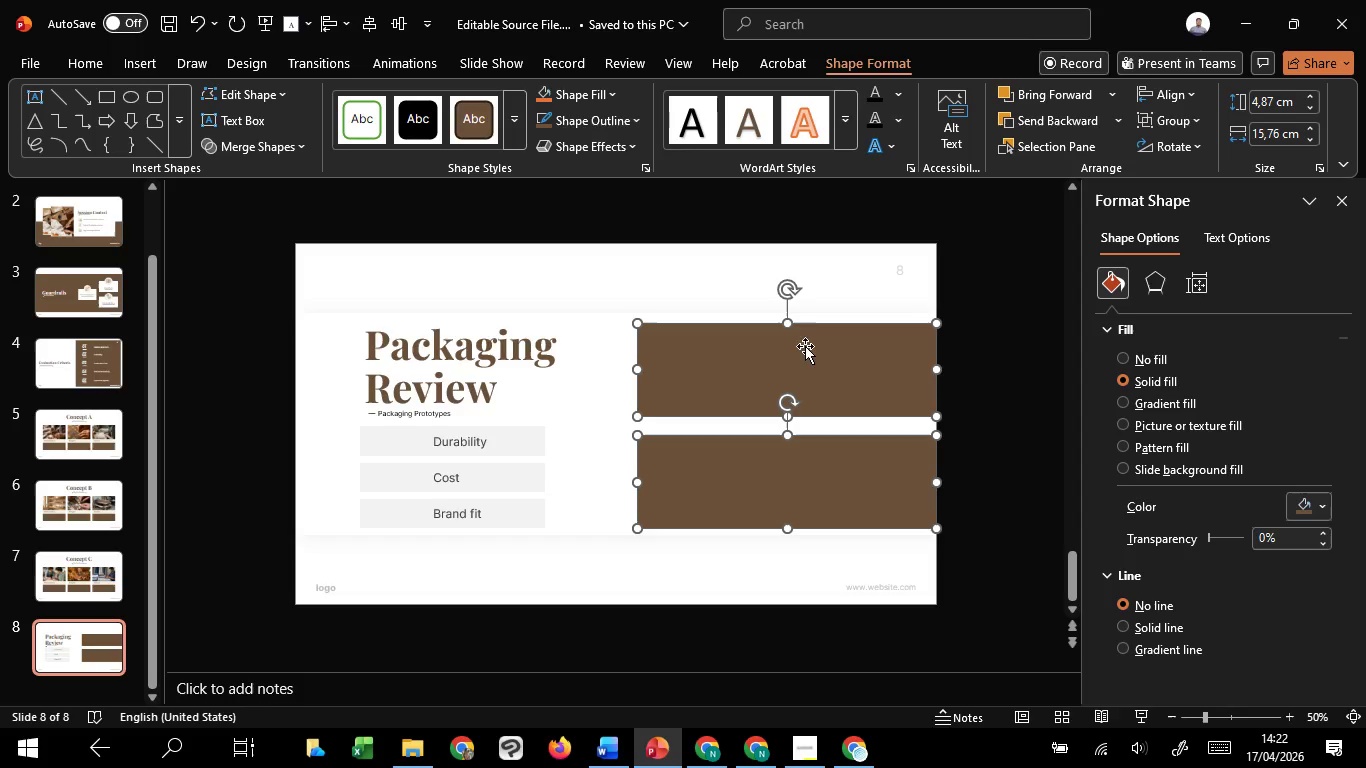 
hold_key(key=ShiftLeft, duration=1.5)
left_click([814, 390])
 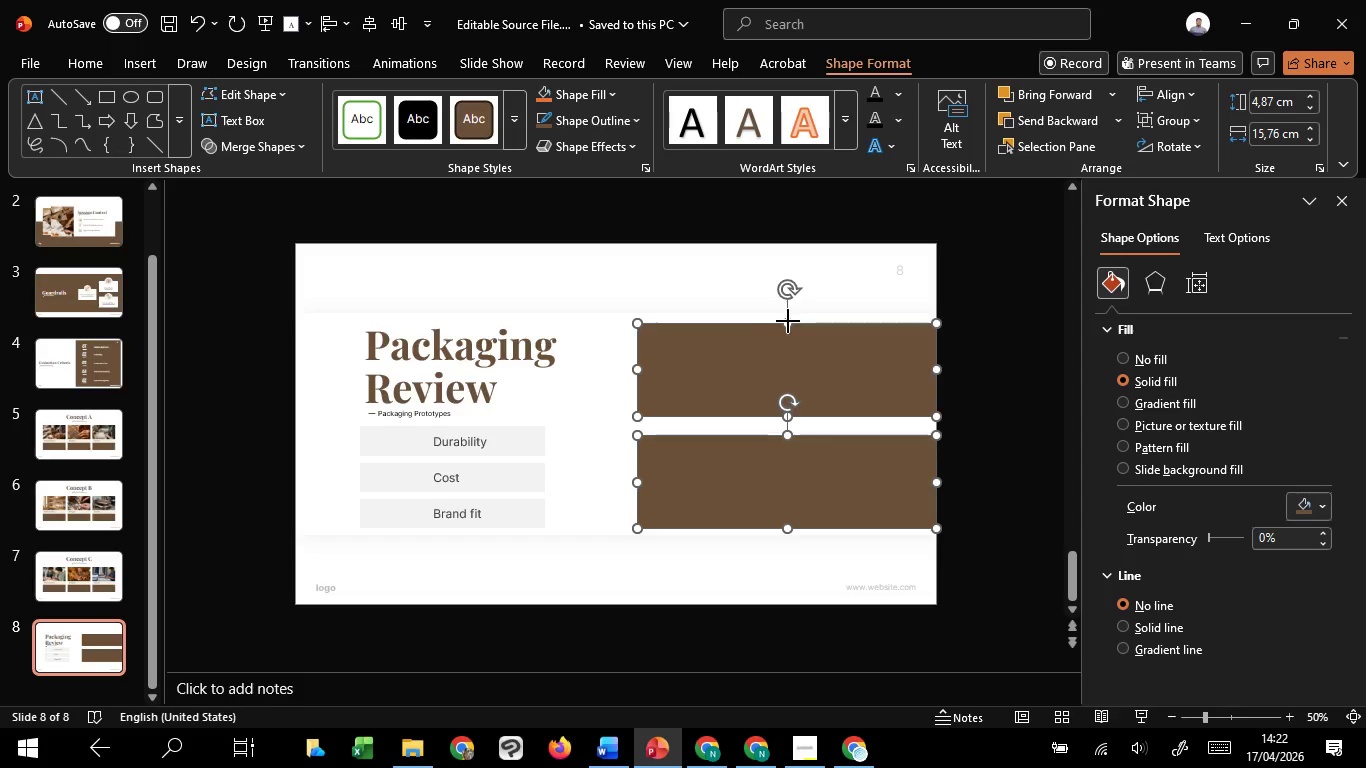 
hold_key(key=ShiftLeft, duration=0.69)
 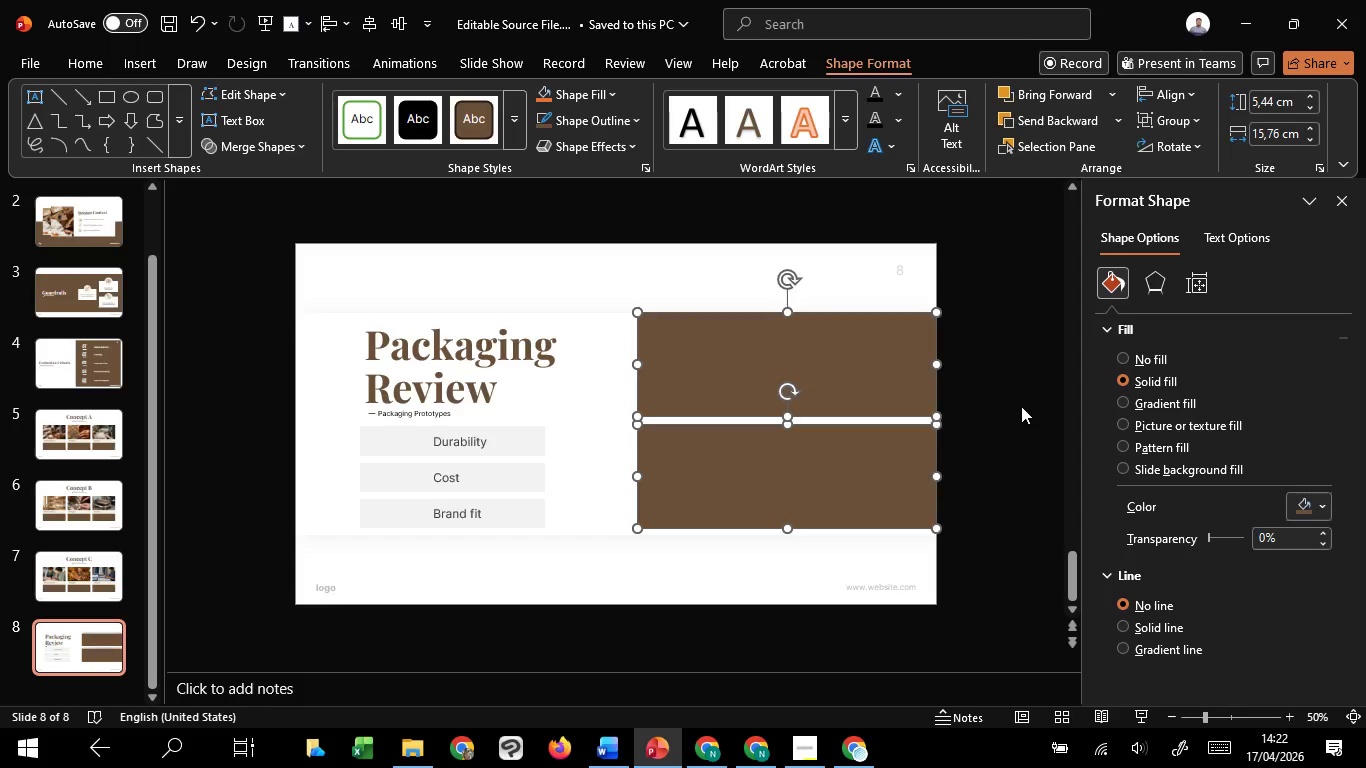 
left_click([1021, 406])
 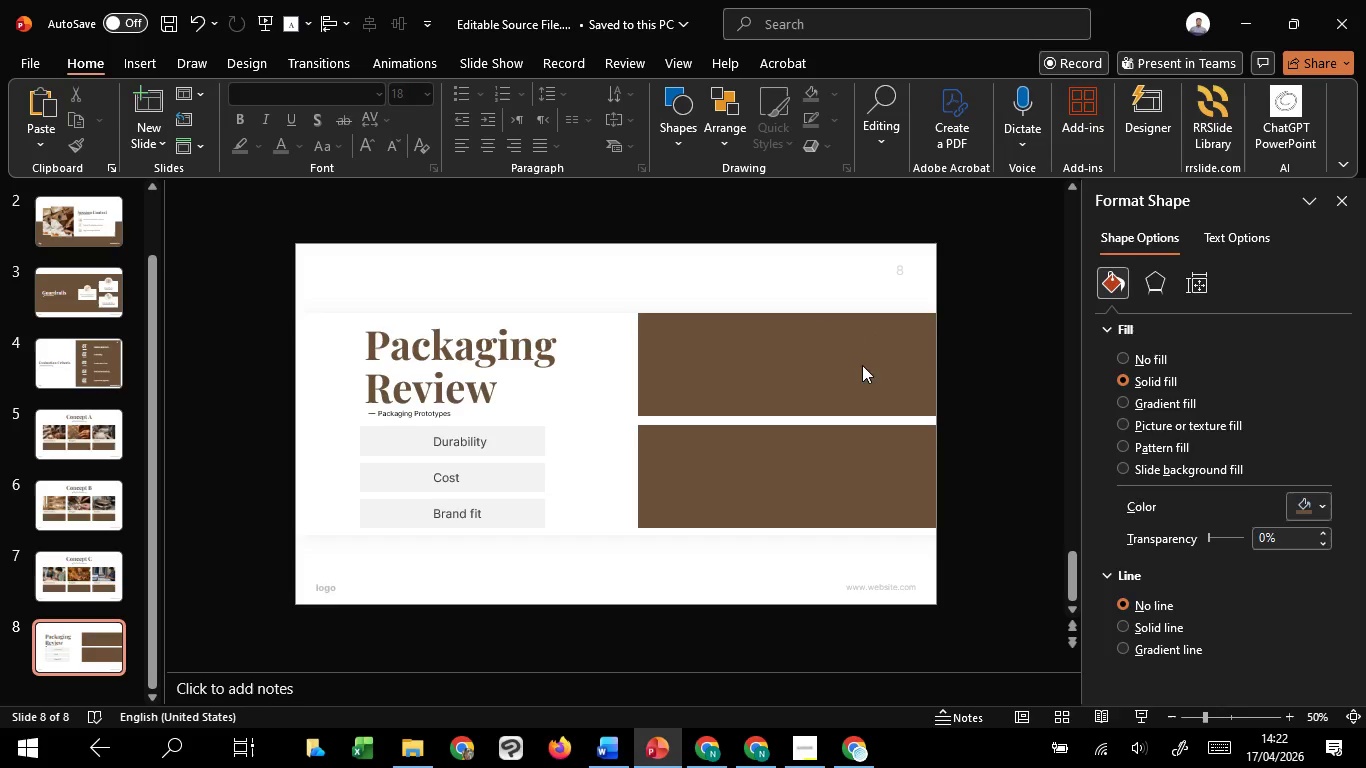 
left_click([862, 365])
 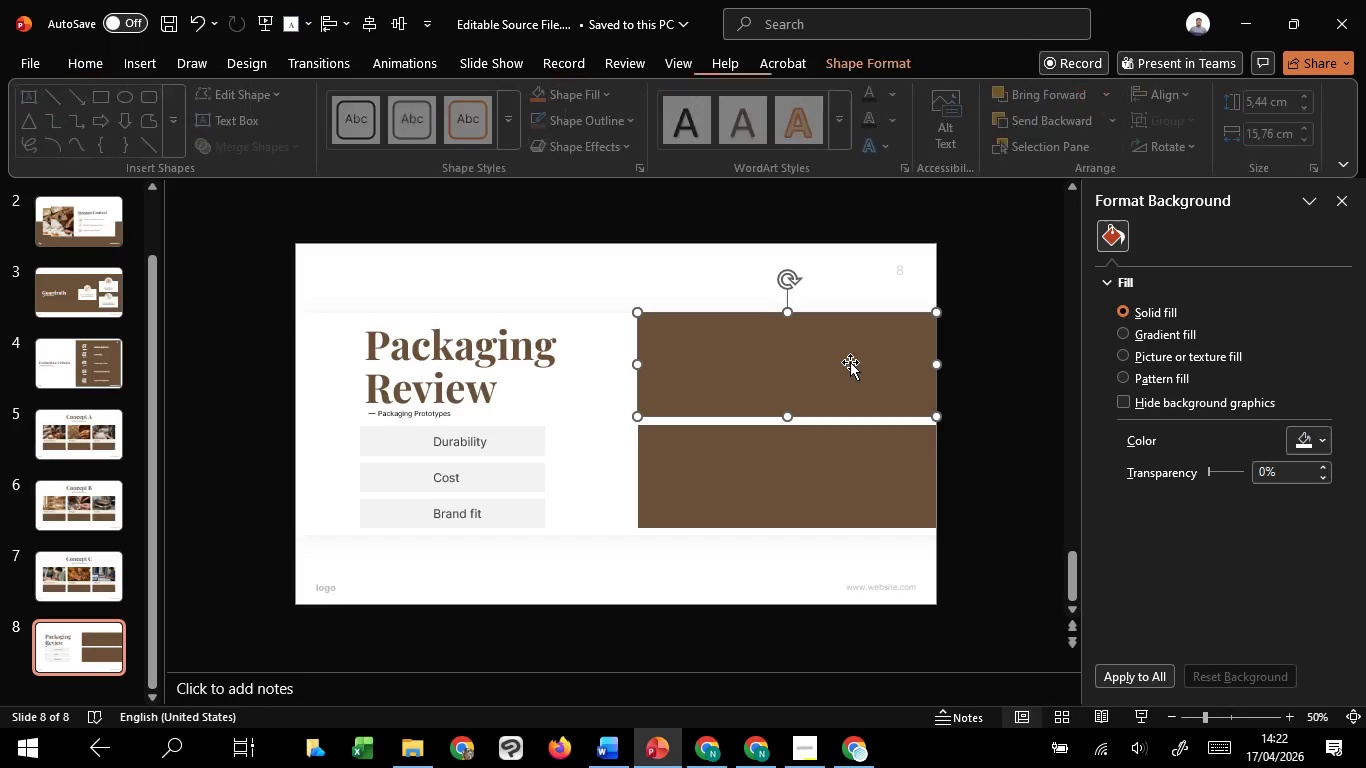 
left_click_drag(start_coordinate=[850, 362], to_coordinate=[857, 374])
 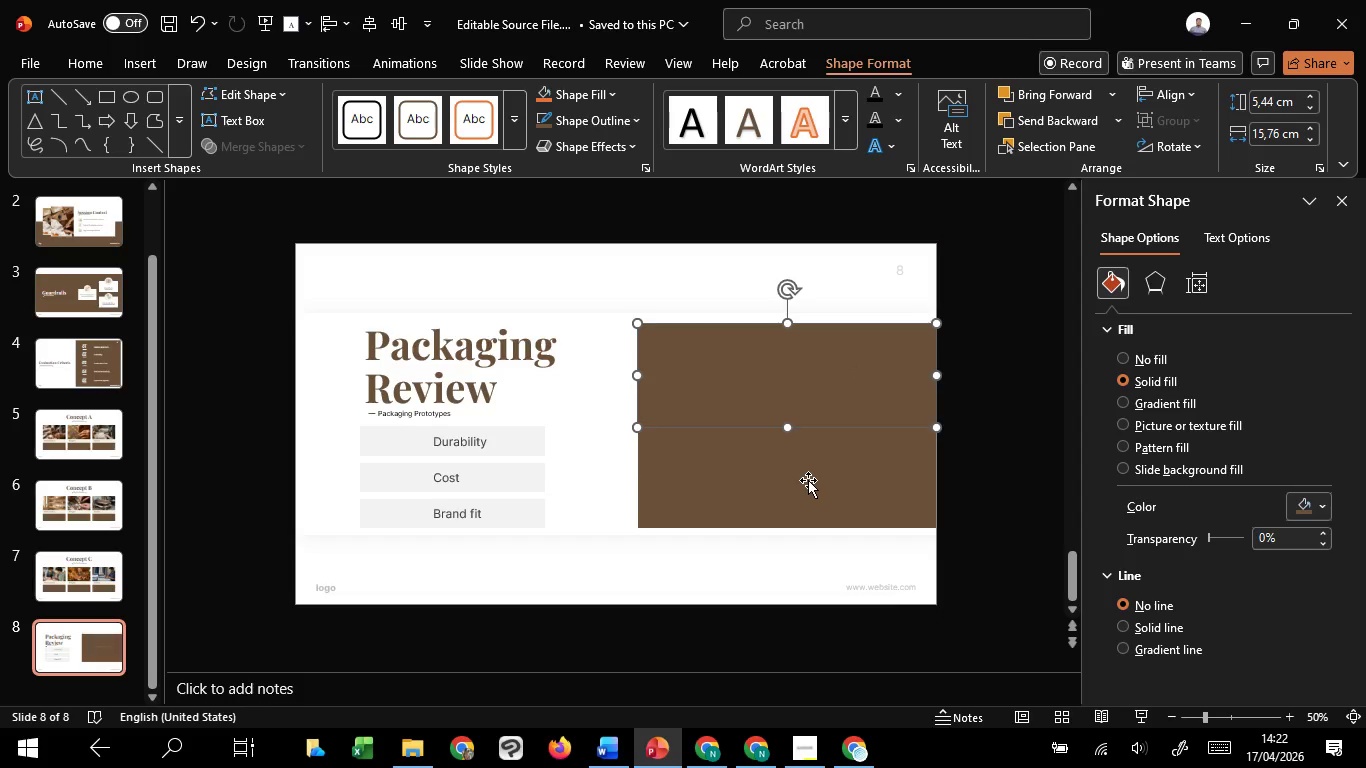 
hold_key(key=ShiftLeft, duration=1.51)
 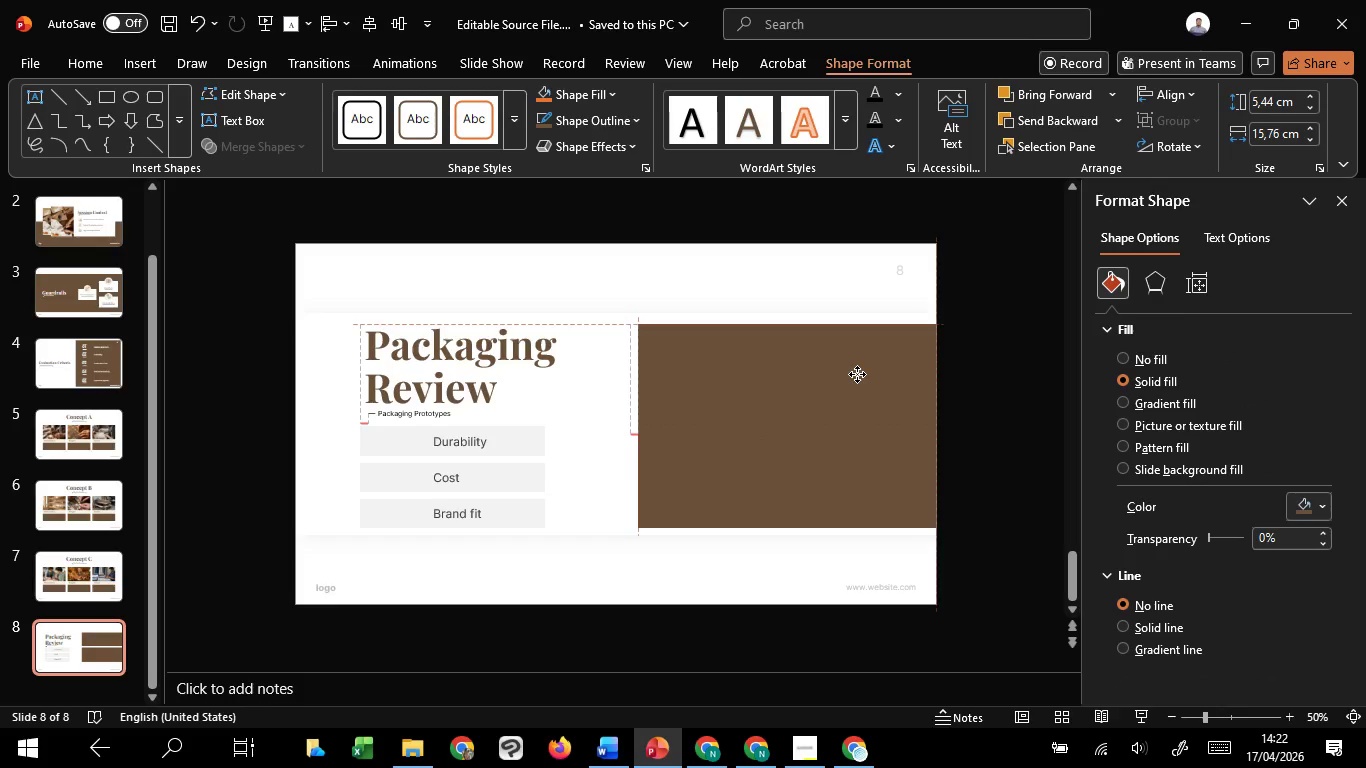 
hold_key(key=ShiftLeft, duration=1.28)
 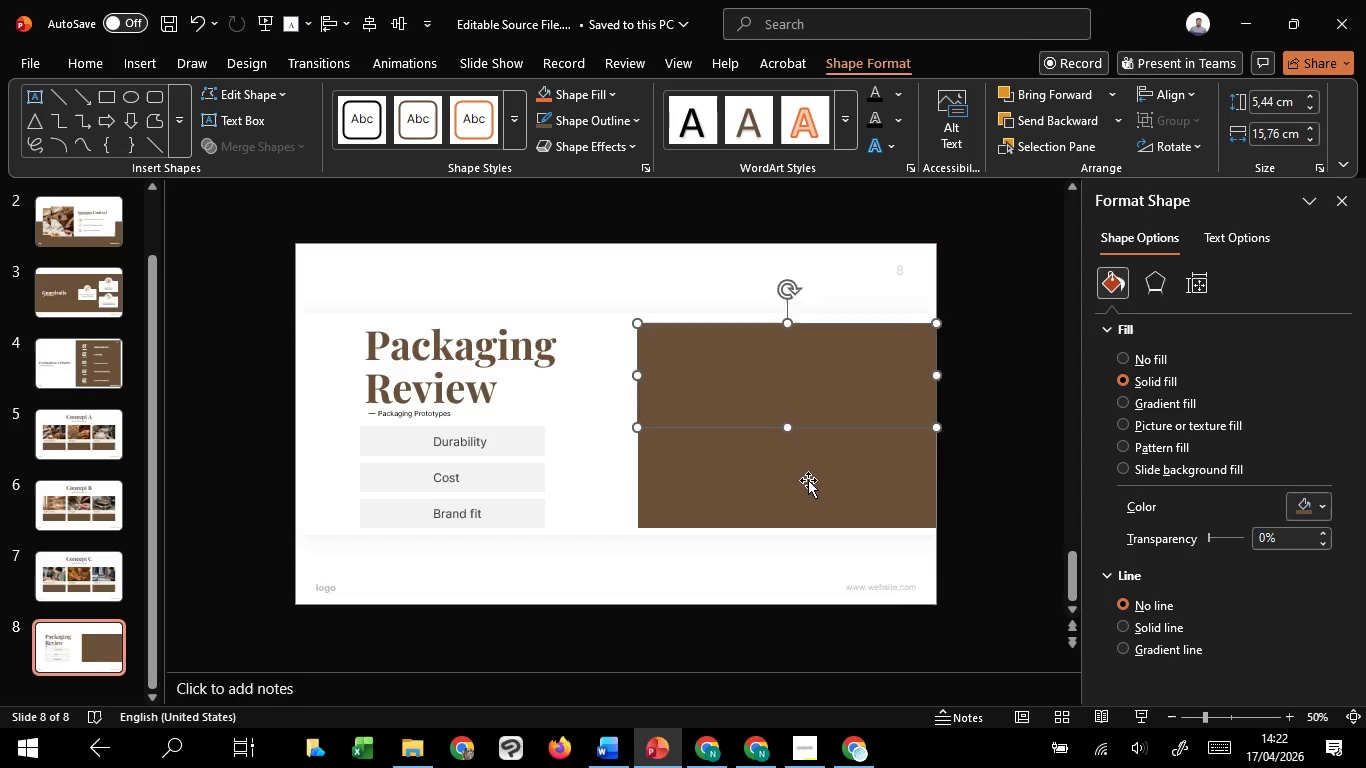 
left_click([808, 480])
 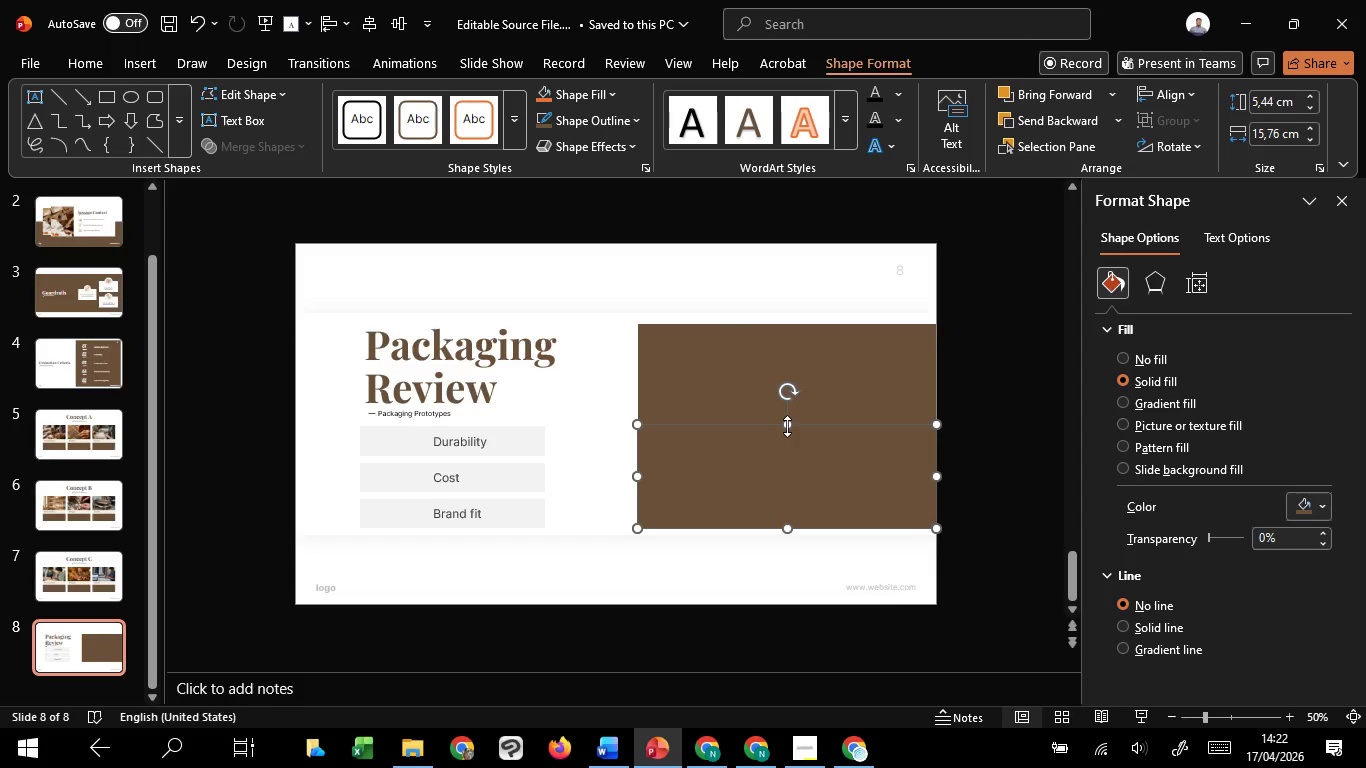 
left_click_drag(start_coordinate=[787, 426], to_coordinate=[788, 432])
 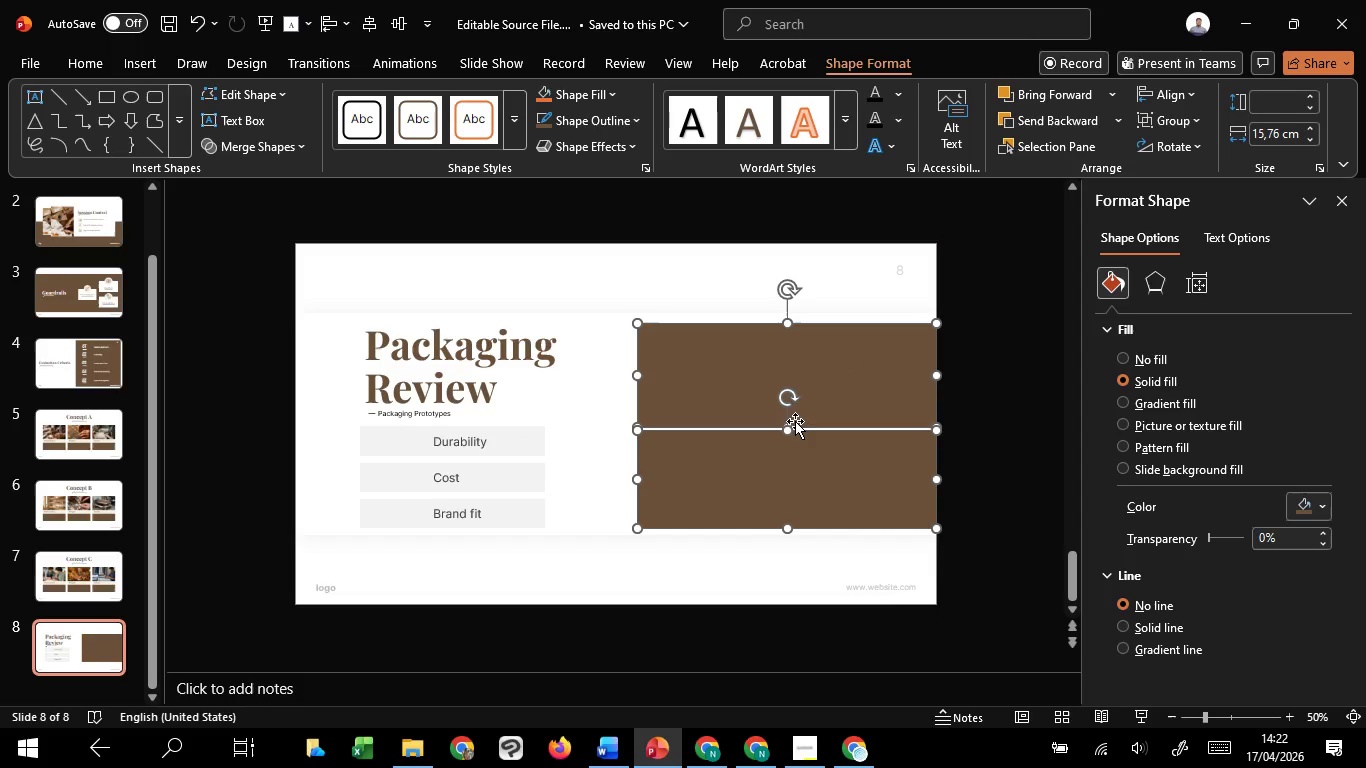 
hold_key(key=ShiftLeft, duration=1.52)
 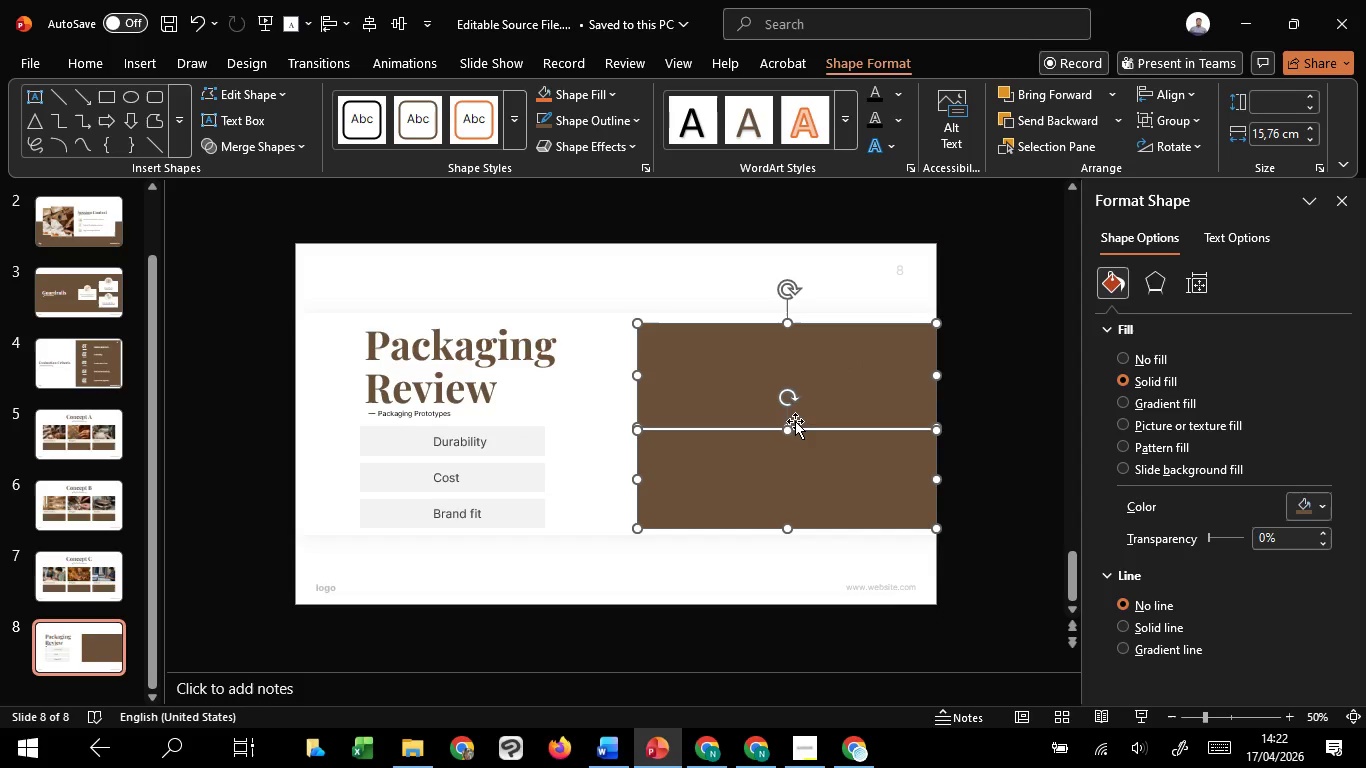 
hold_key(key=ShiftLeft, duration=1.52)
left_click([806, 398])
 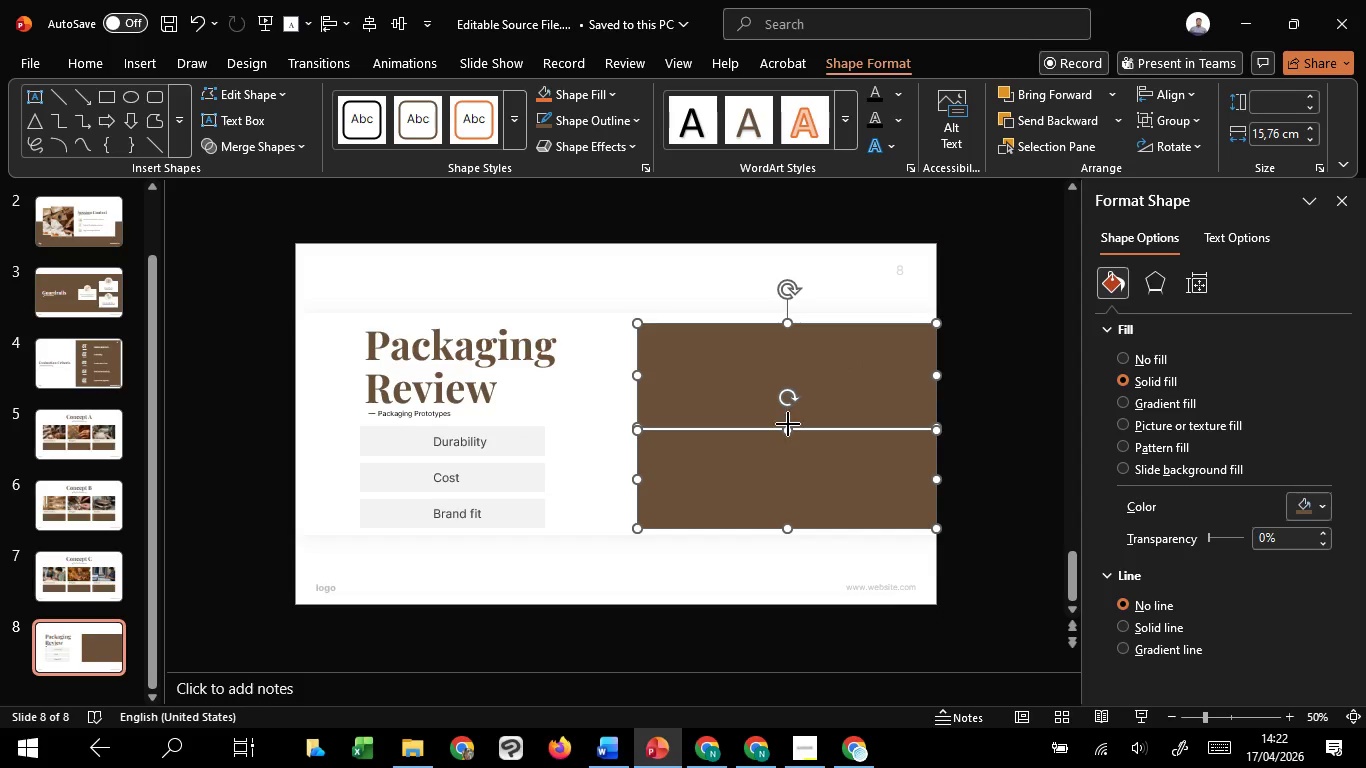 
left_click_drag(start_coordinate=[788, 424], to_coordinate=[790, 417])
 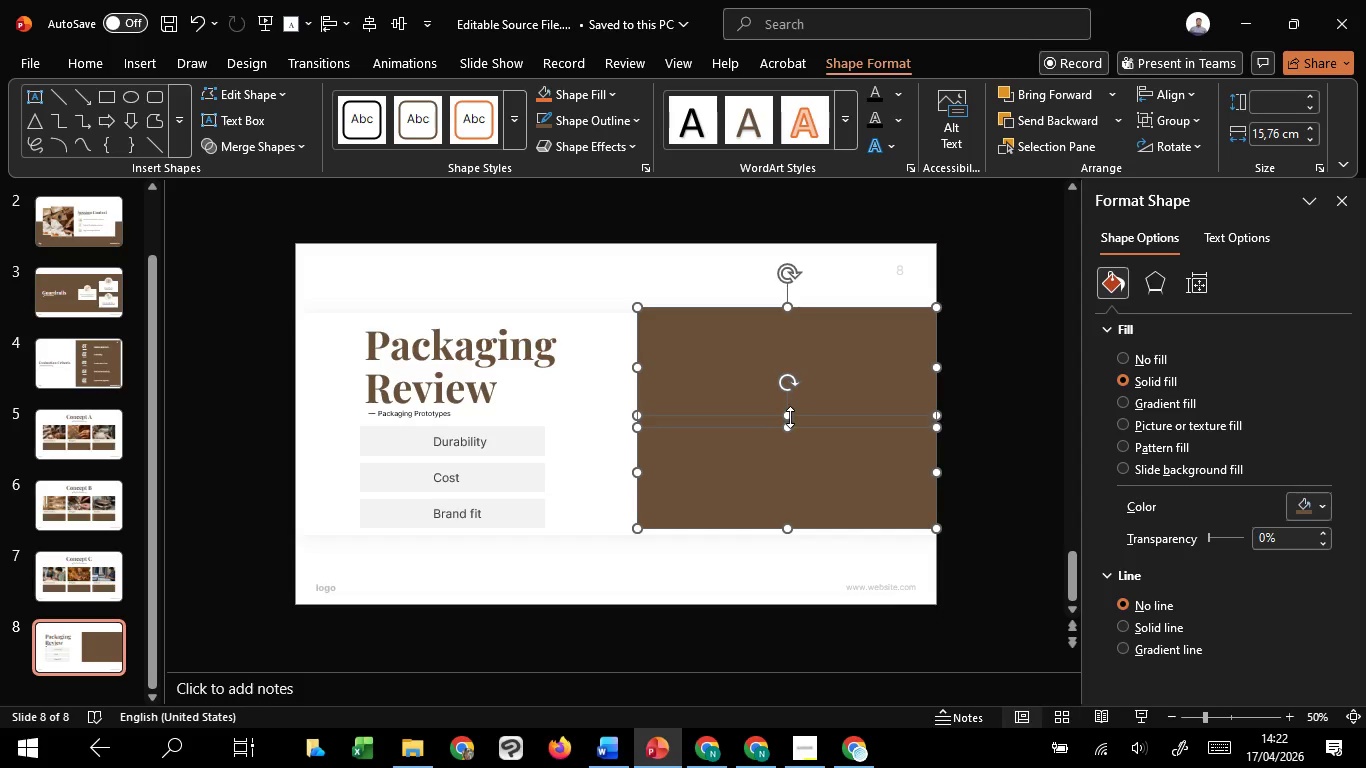 
hold_key(key=ShiftLeft, duration=0.58)
 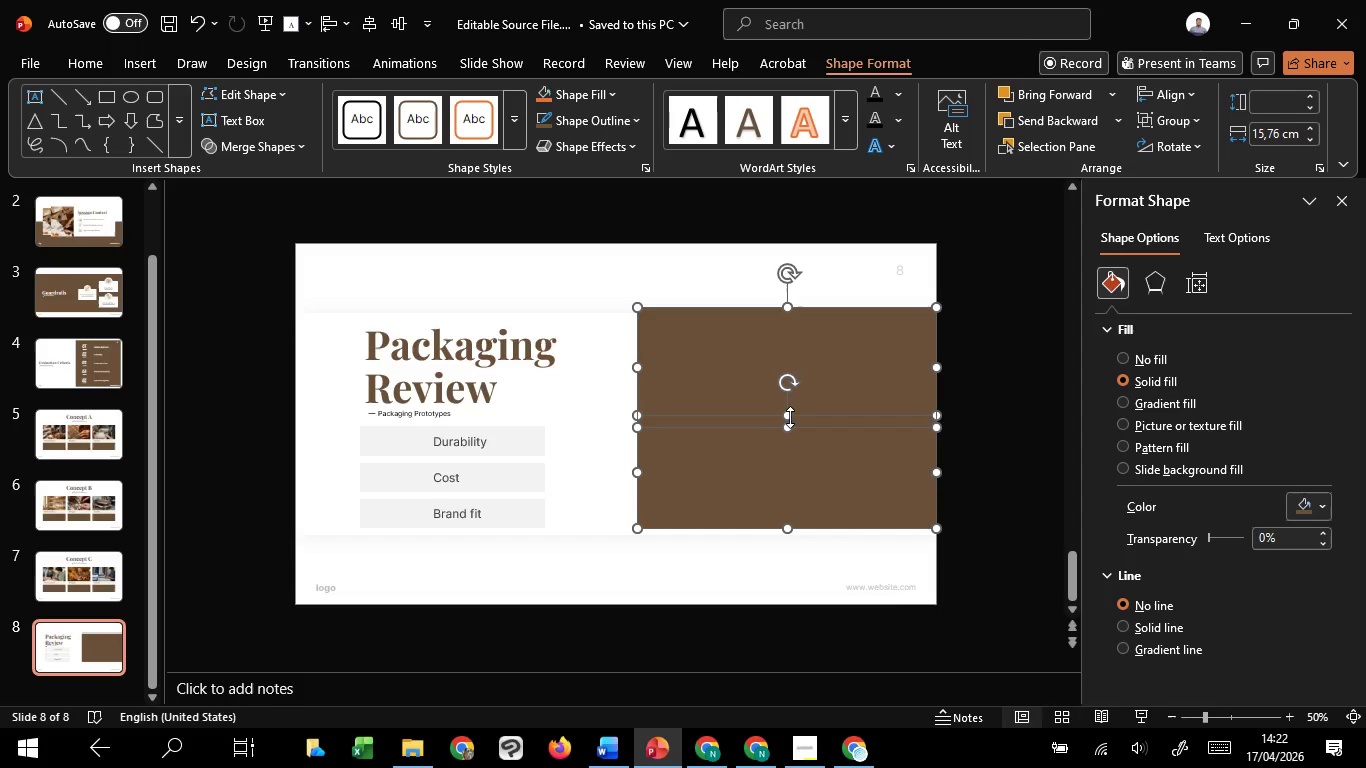 
key(Control+Z)
 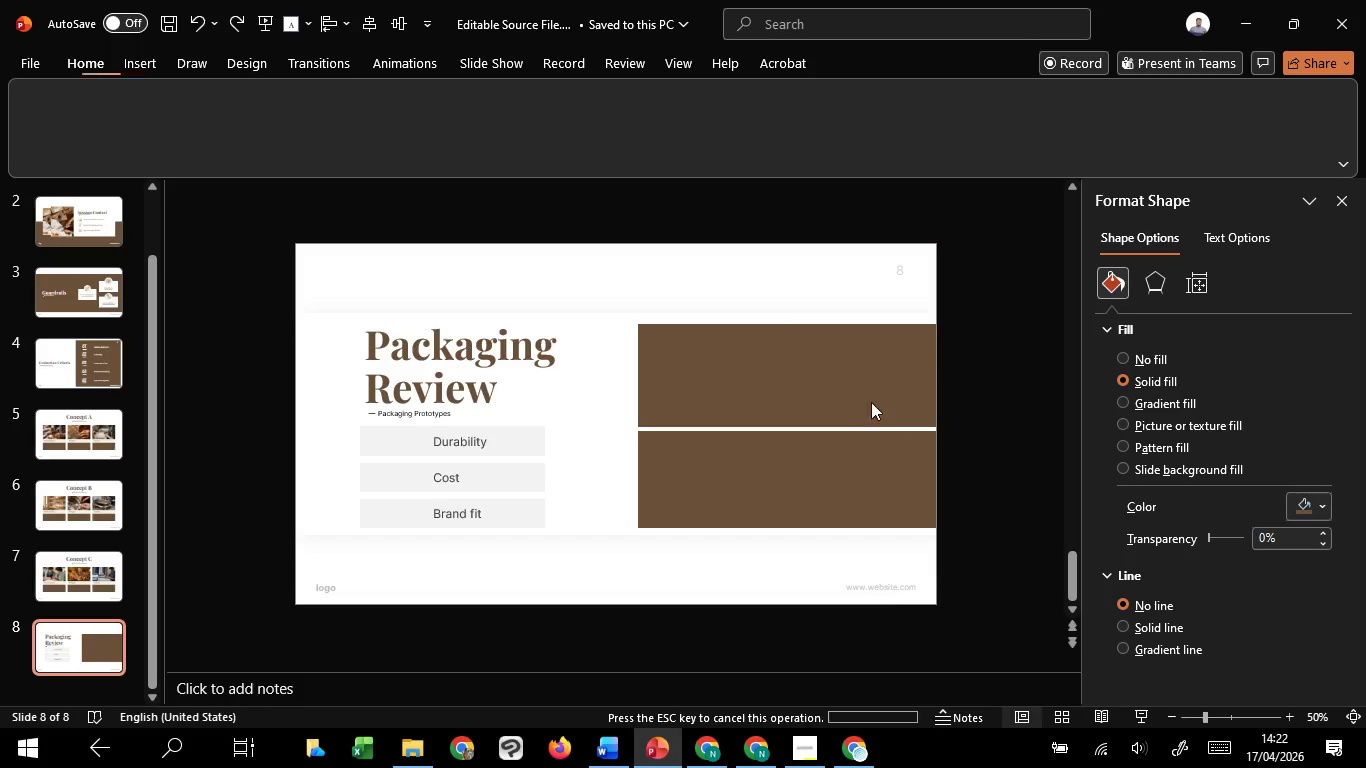 
double_click([864, 377])
 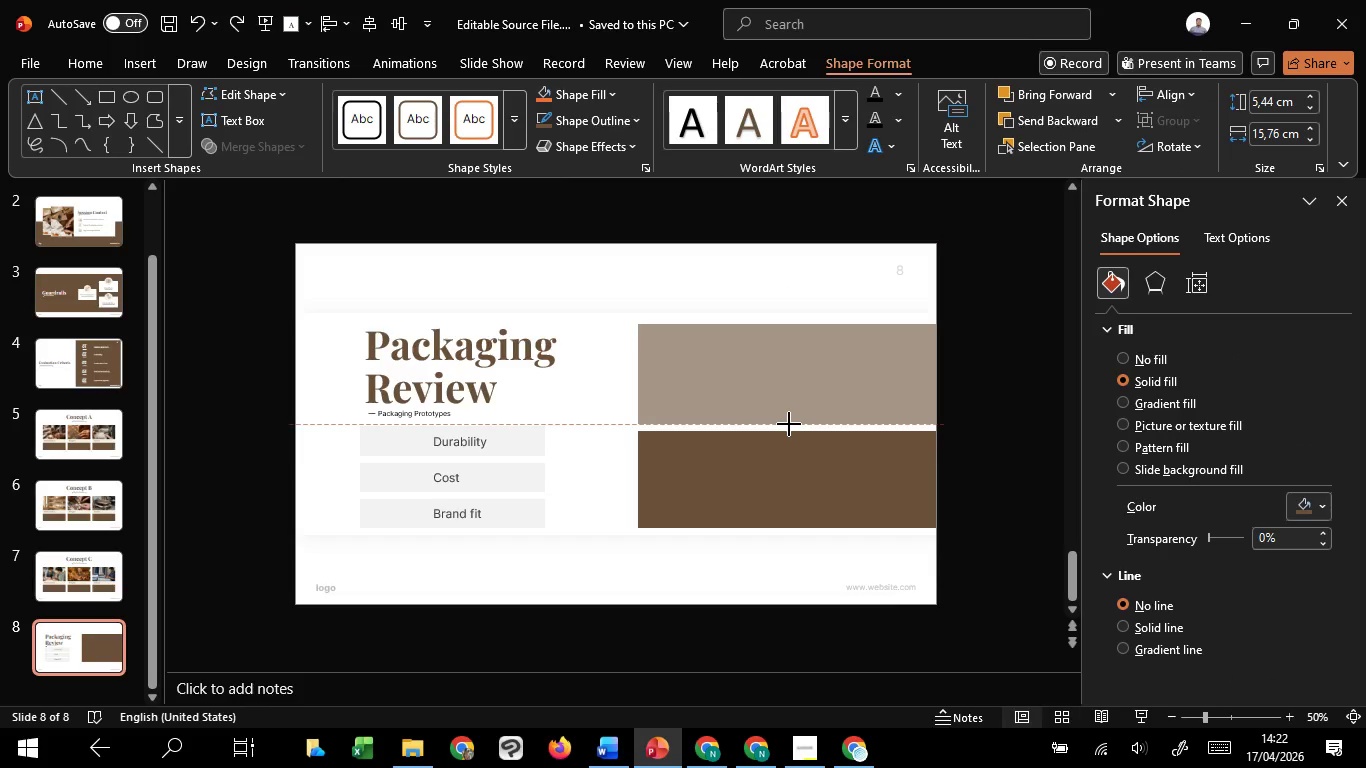 
hold_key(key=ShiftLeft, duration=1.52)
left_click([819, 471])
 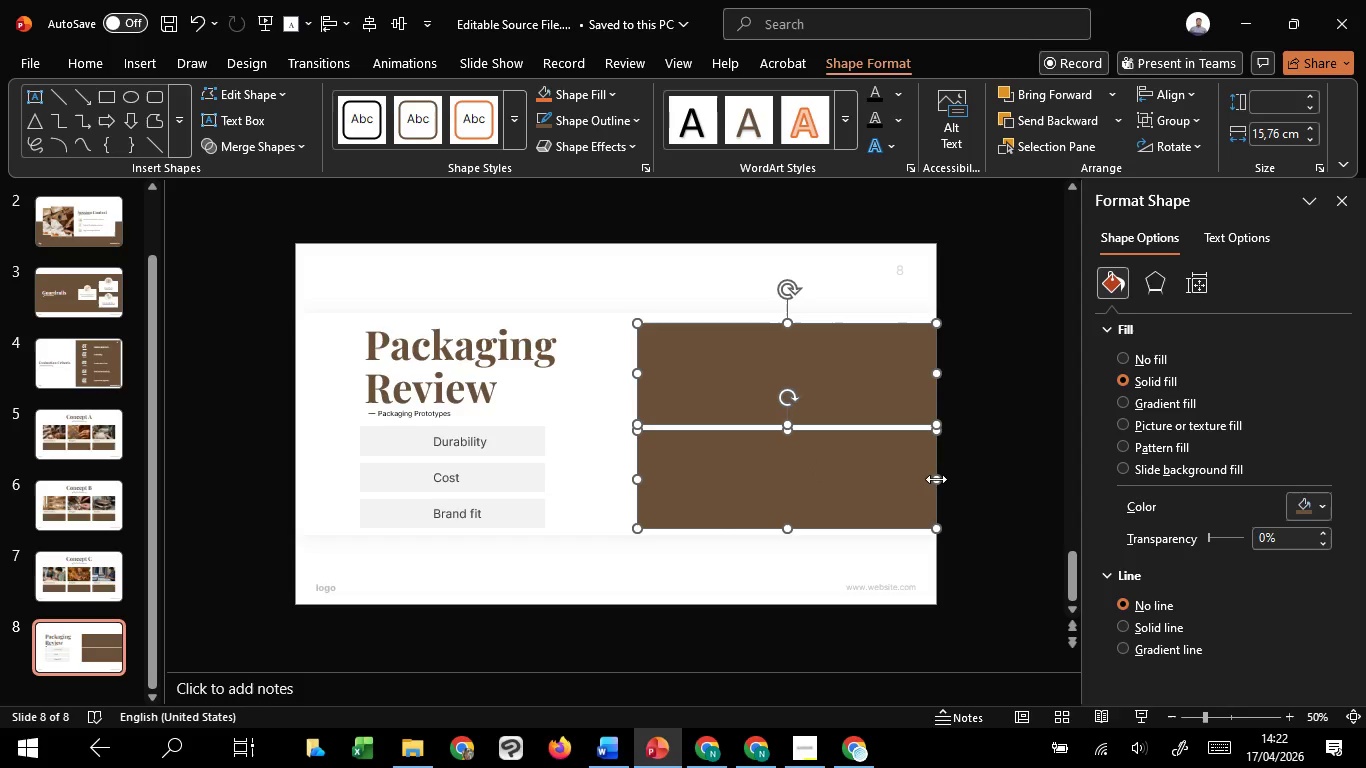 
left_click_drag(start_coordinate=[936, 479], to_coordinate=[925, 480])
 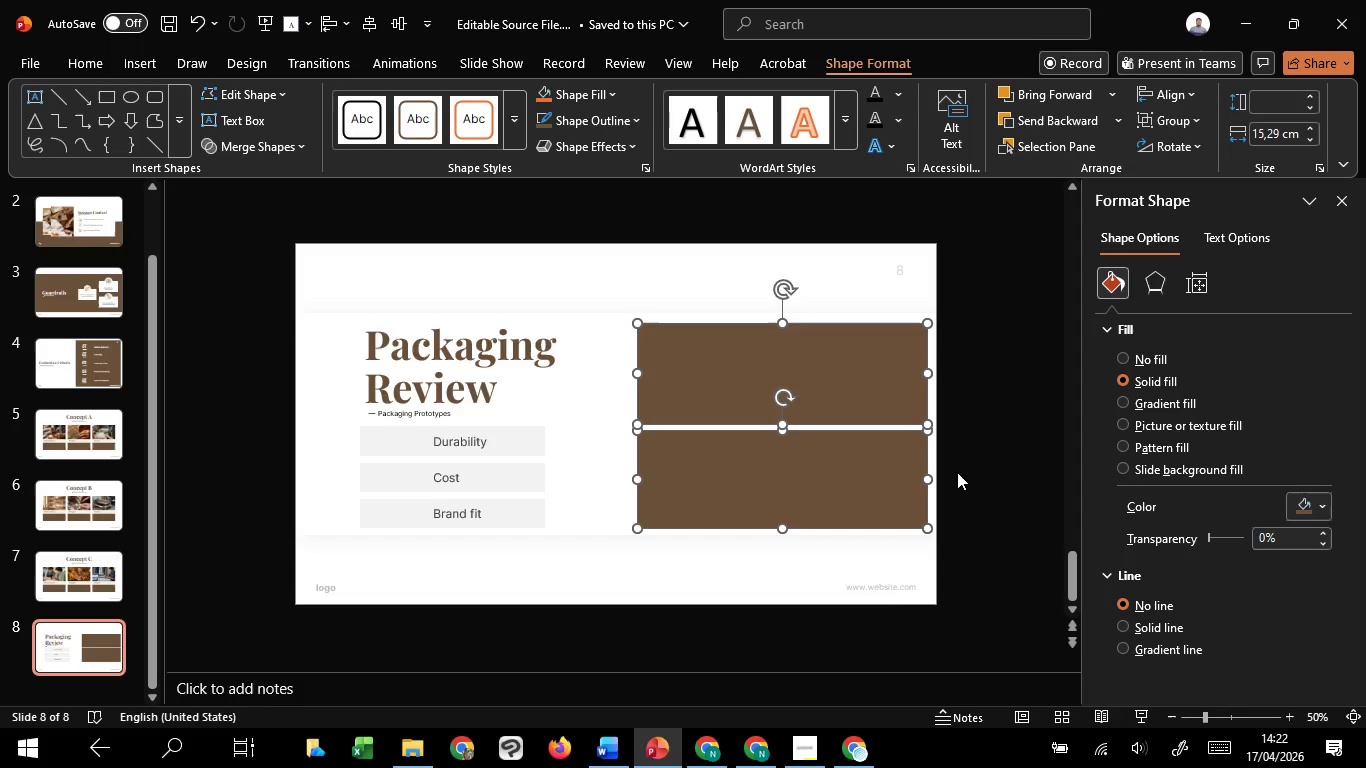 
hold_key(key=ShiftLeft, duration=1.5)
 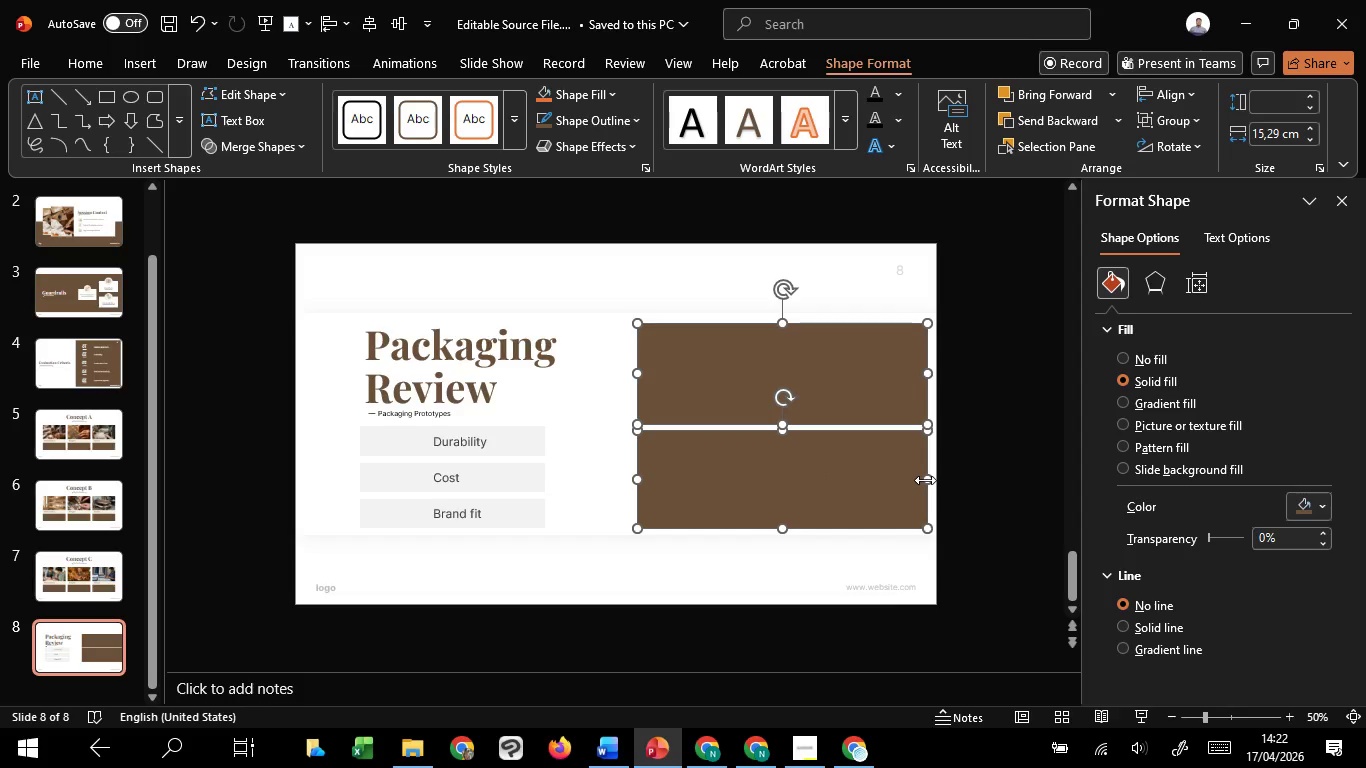 
key(Shift+ShiftLeft)
 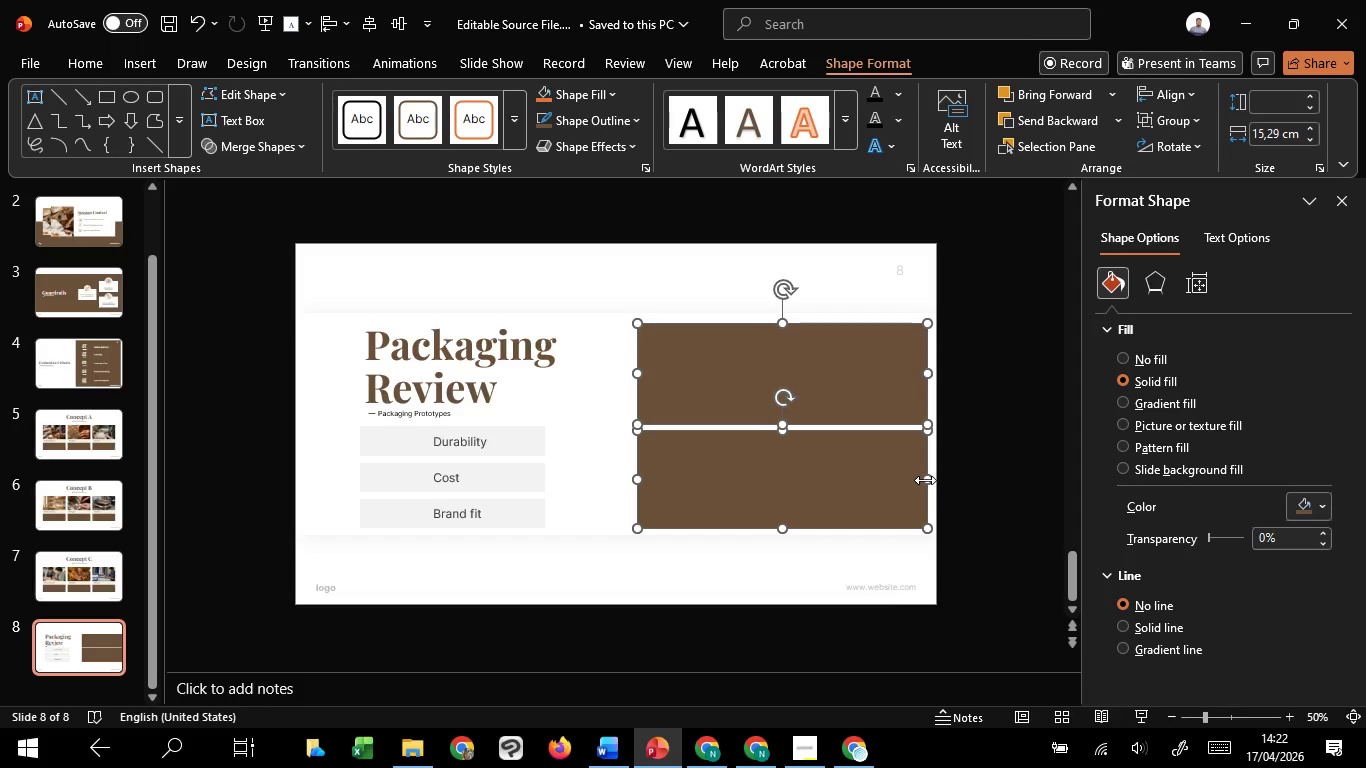 
key(Shift+ShiftLeft)
 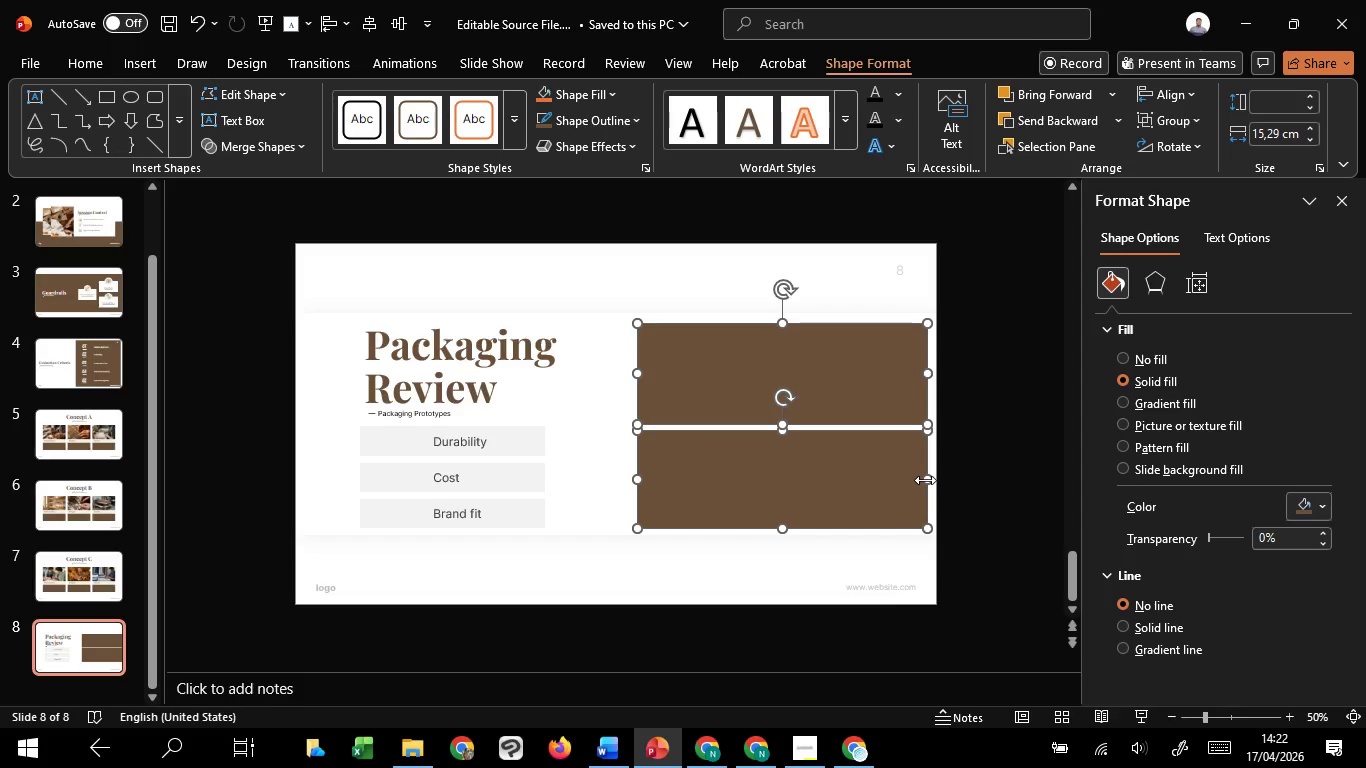 
key(Shift+ShiftLeft)
 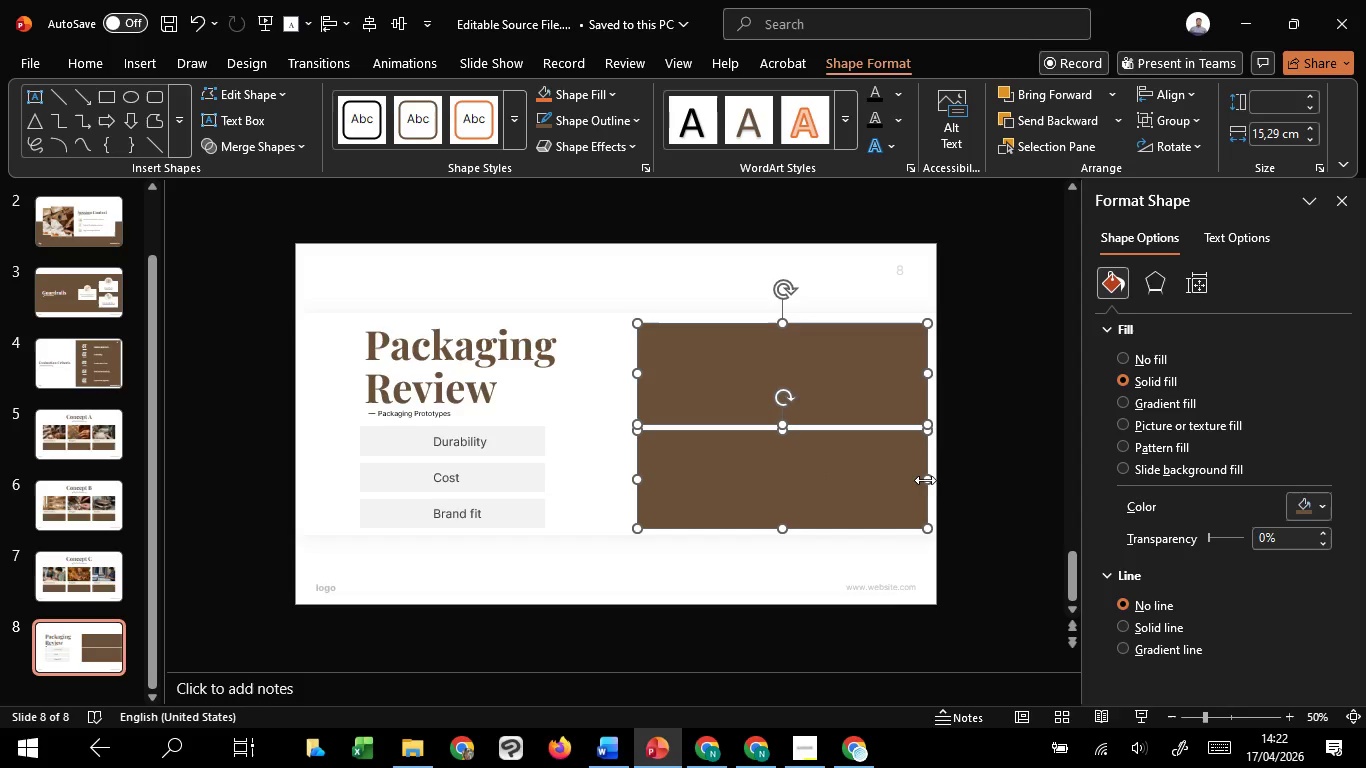 
key(Shift+ShiftLeft)
 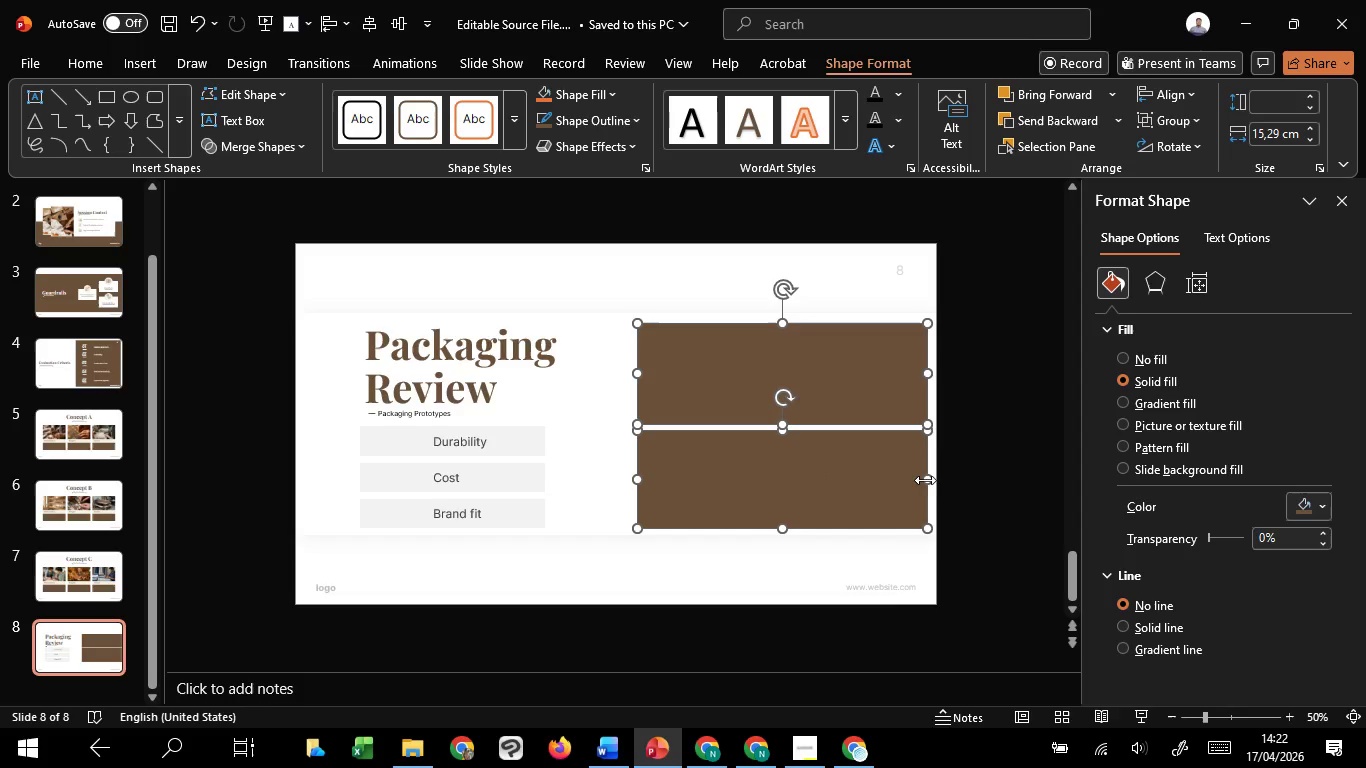 
key(Shift+ShiftLeft)
 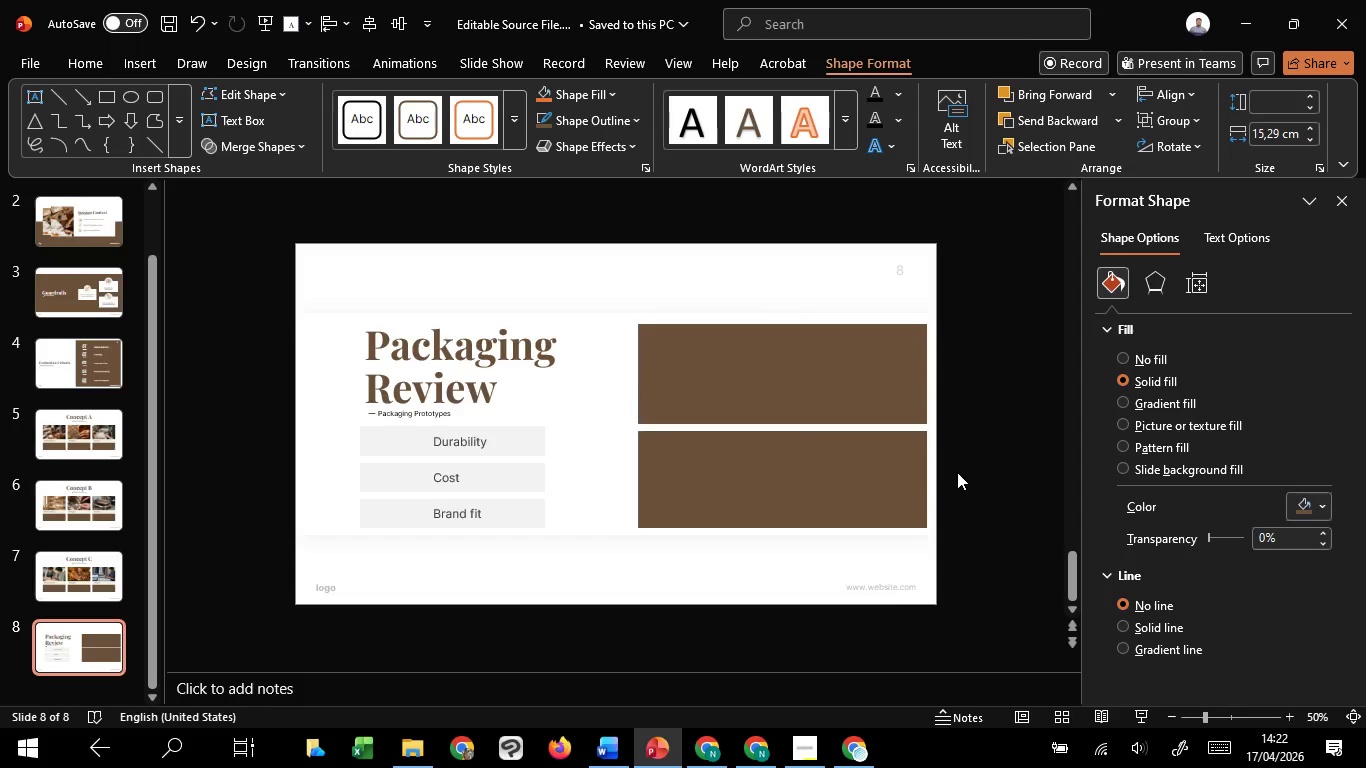 
left_click([957, 472])
 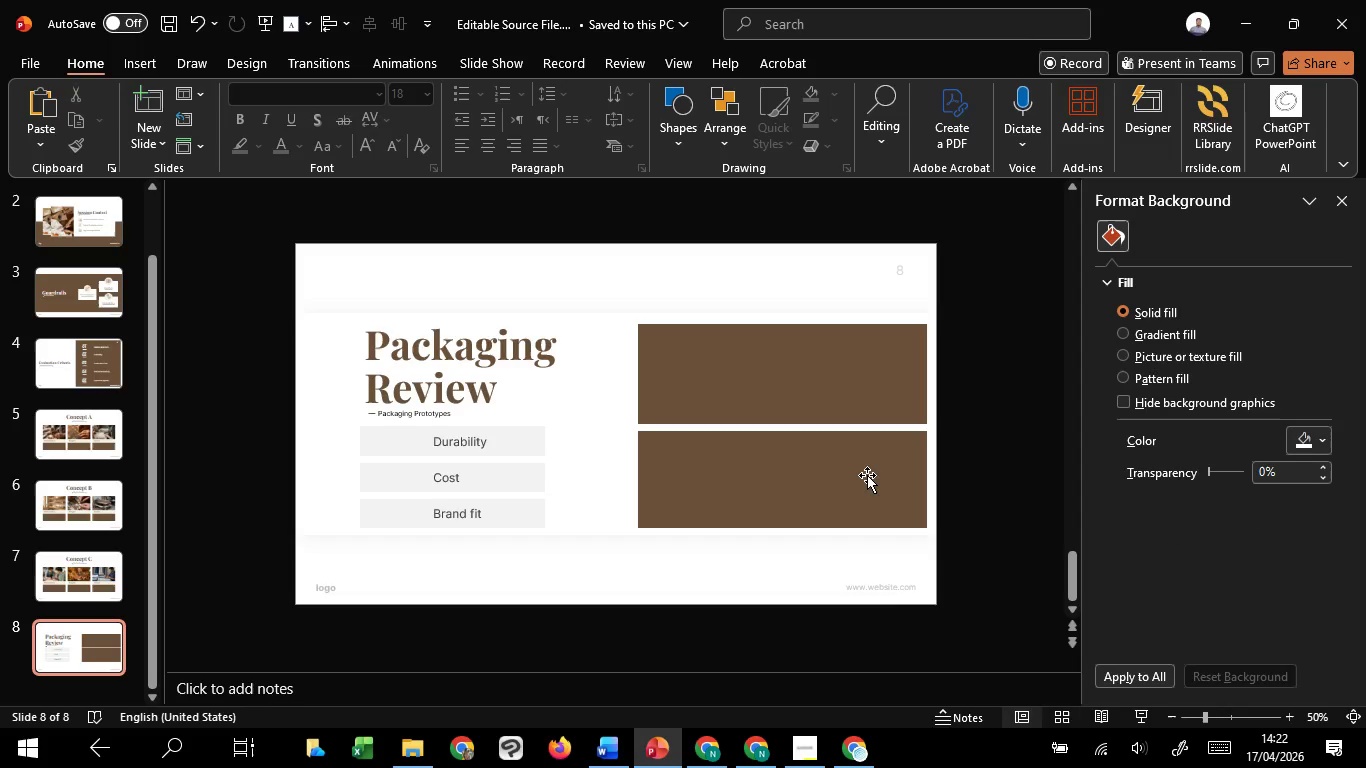 
left_click([867, 475])
 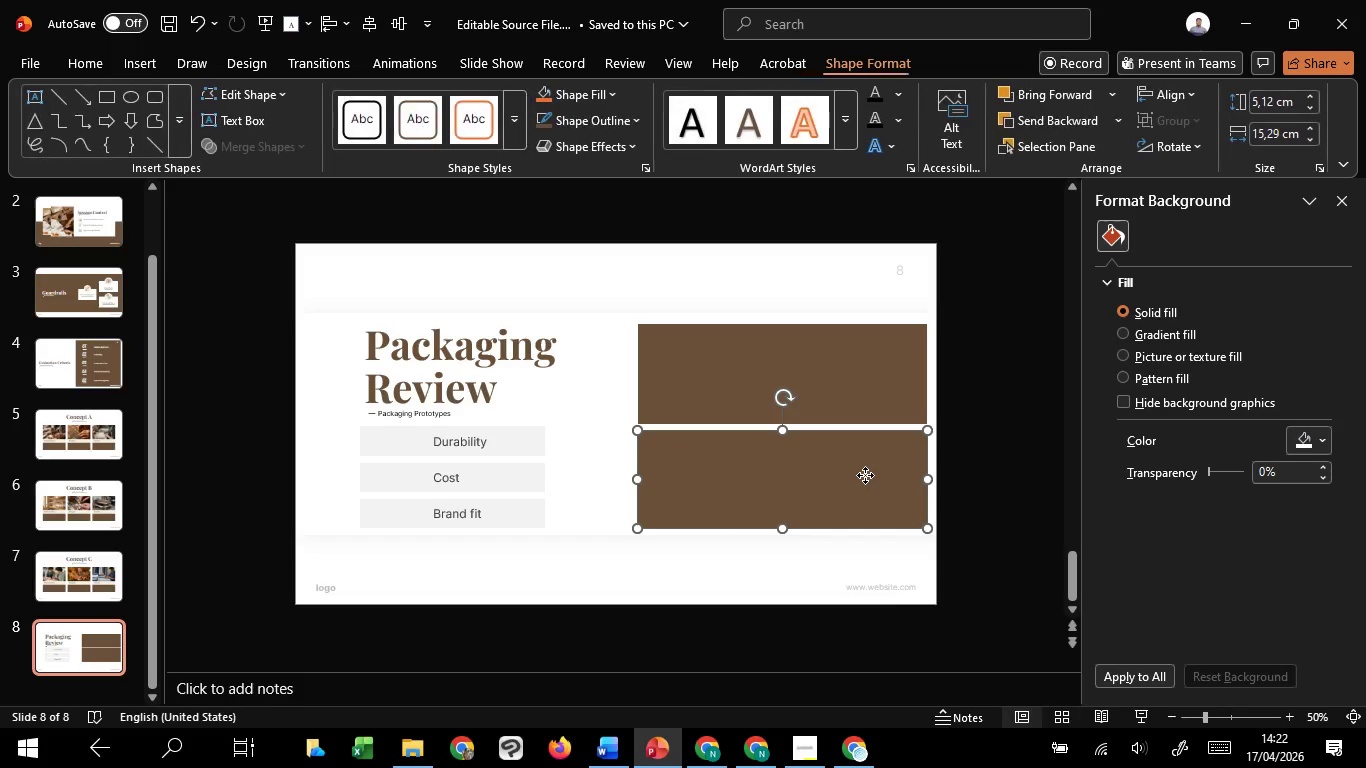 
hold_key(key=ControlLeft, duration=1.36)
scroll: coordinate [865, 475], scroll_direction: up, amount: 1.0
 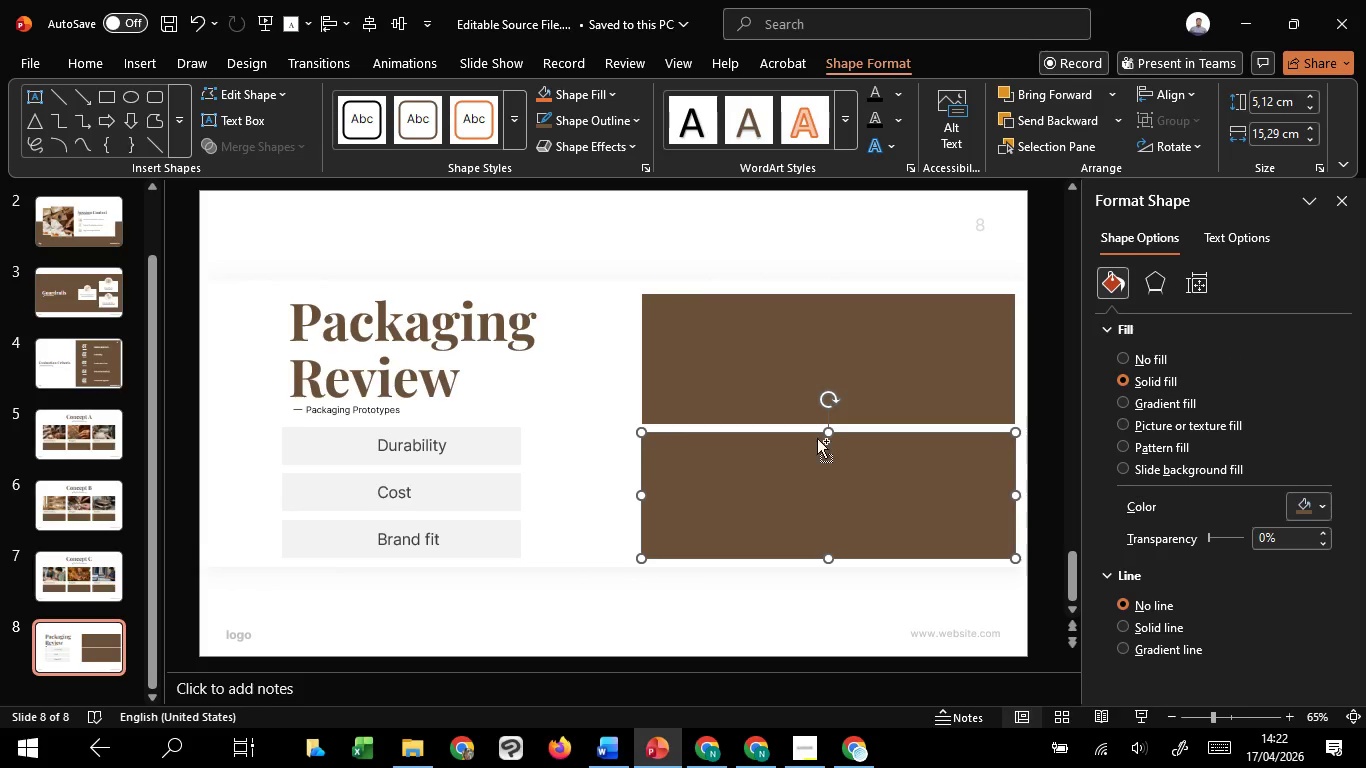 
hold_key(key=ShiftLeft, duration=1.52)
left_click([724, 328])
 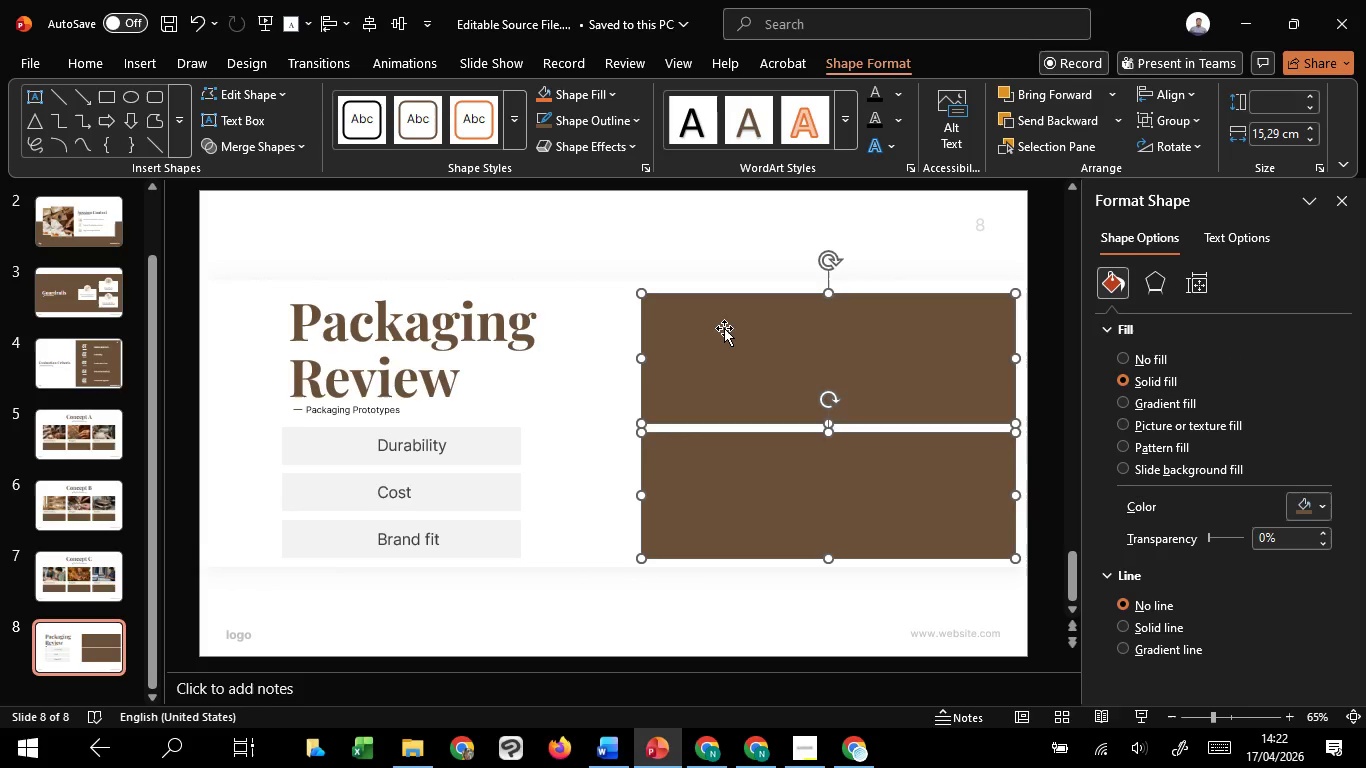 
hold_key(key=ShiftLeft, duration=1.51)
 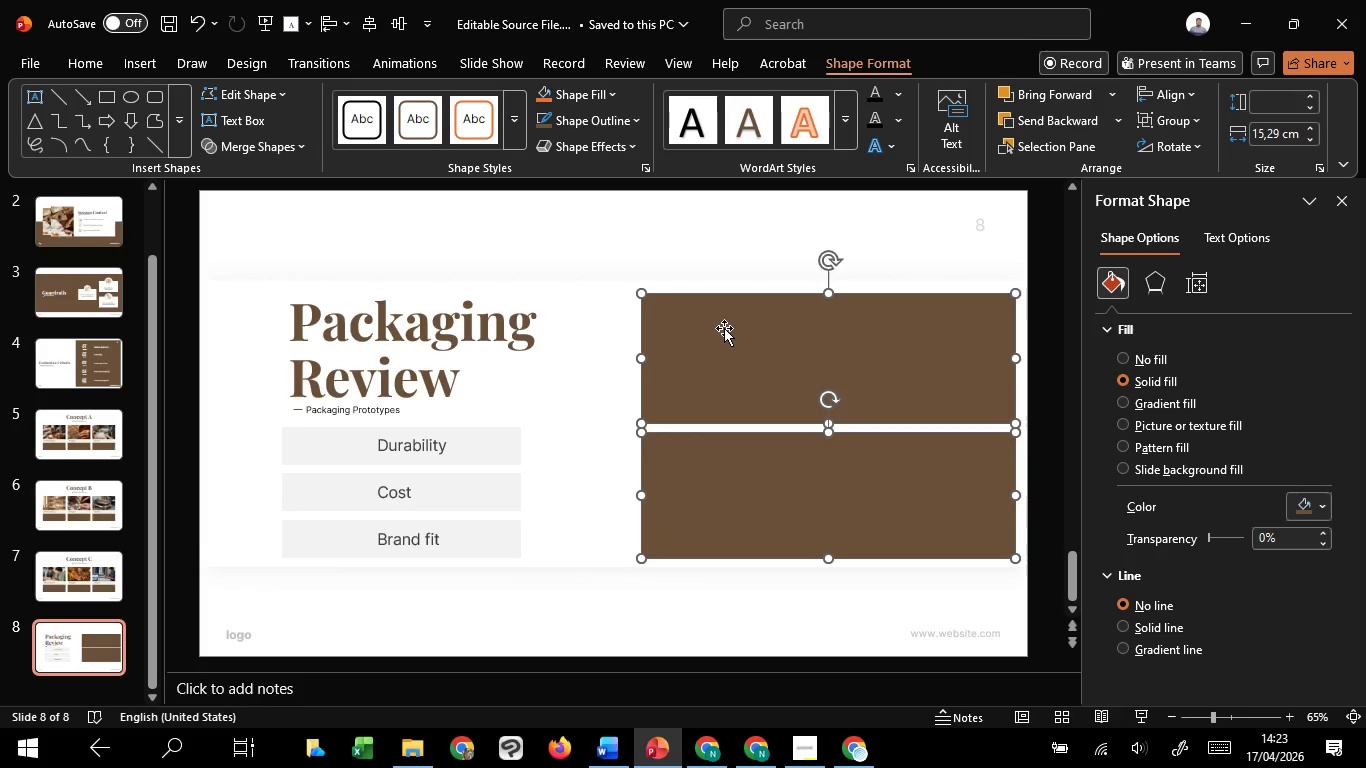 
hold_key(key=ShiftLeft, duration=1.5)
 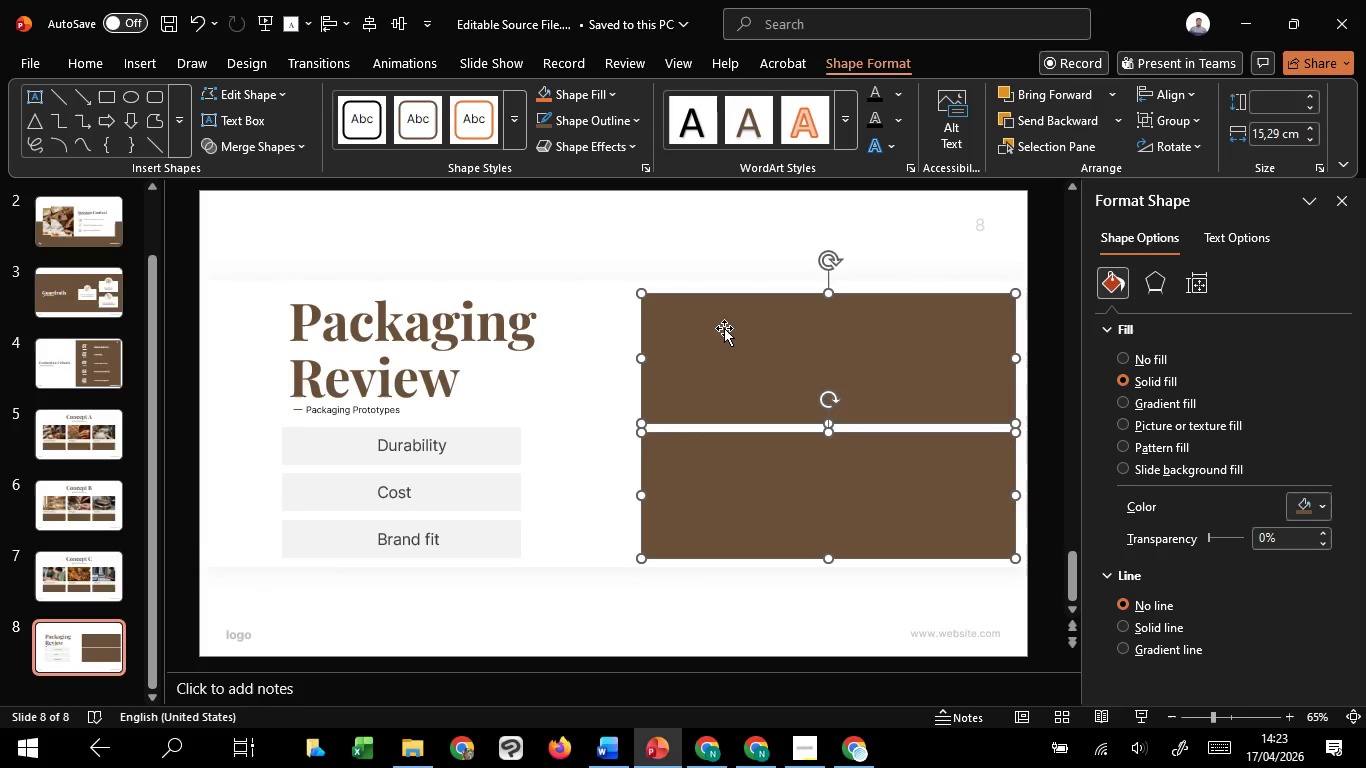 
hold_key(key=ShiftLeft, duration=1.52)
 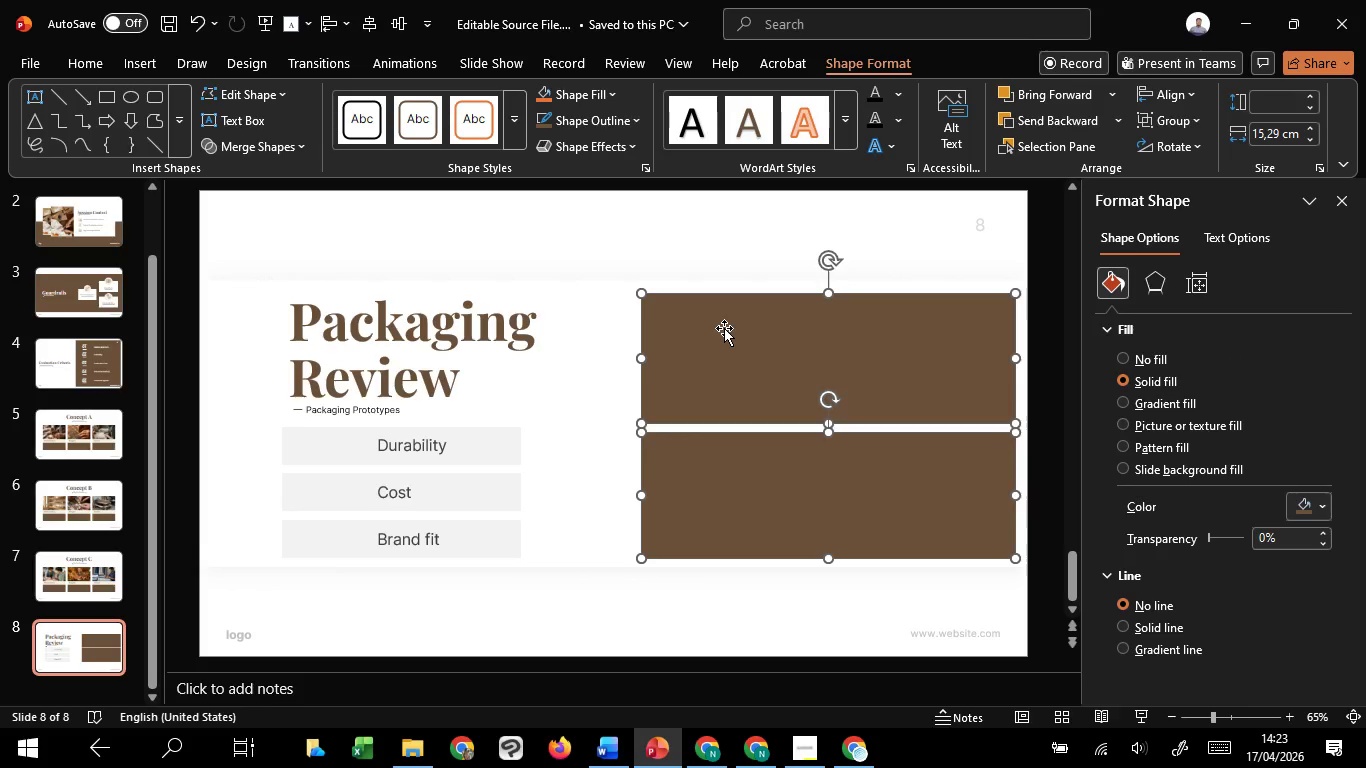 
hold_key(key=ShiftLeft, duration=1.5)
 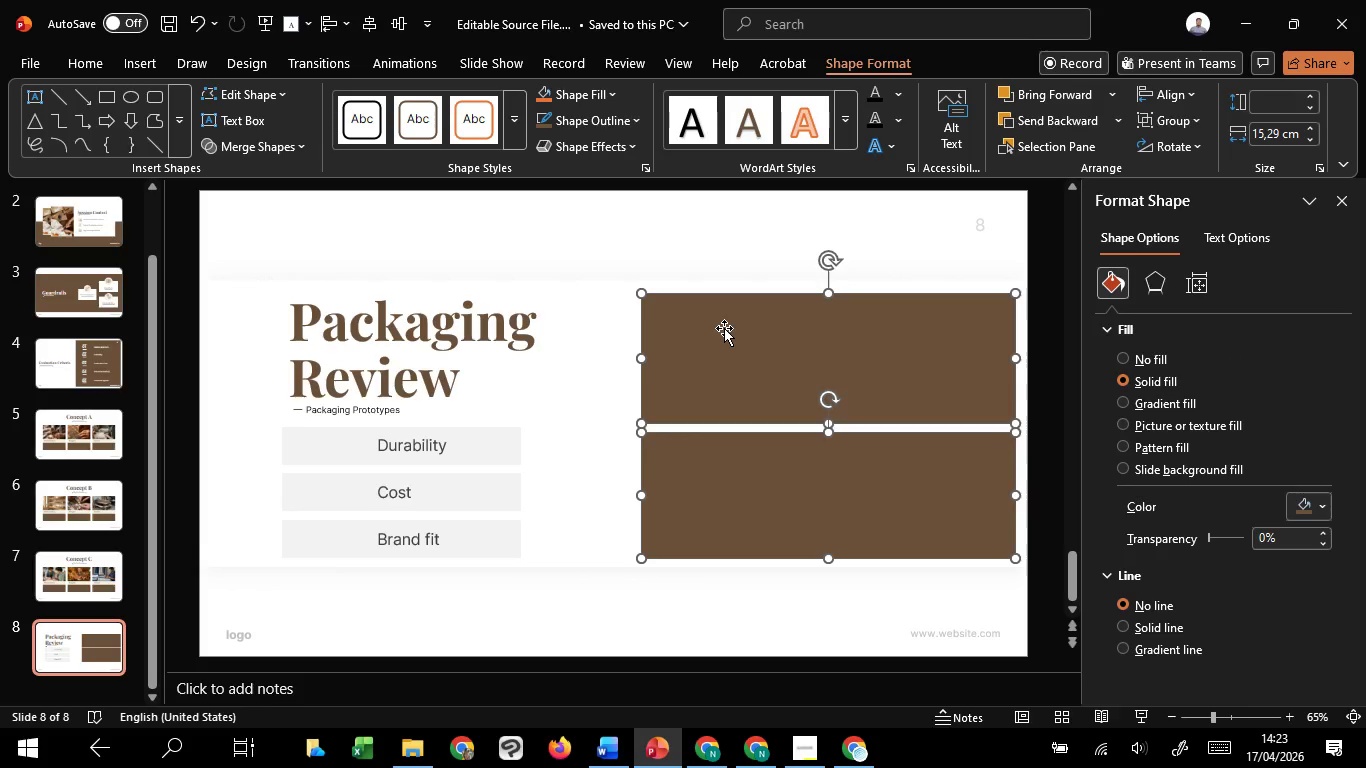 
hold_key(key=ShiftLeft, duration=1.51)
 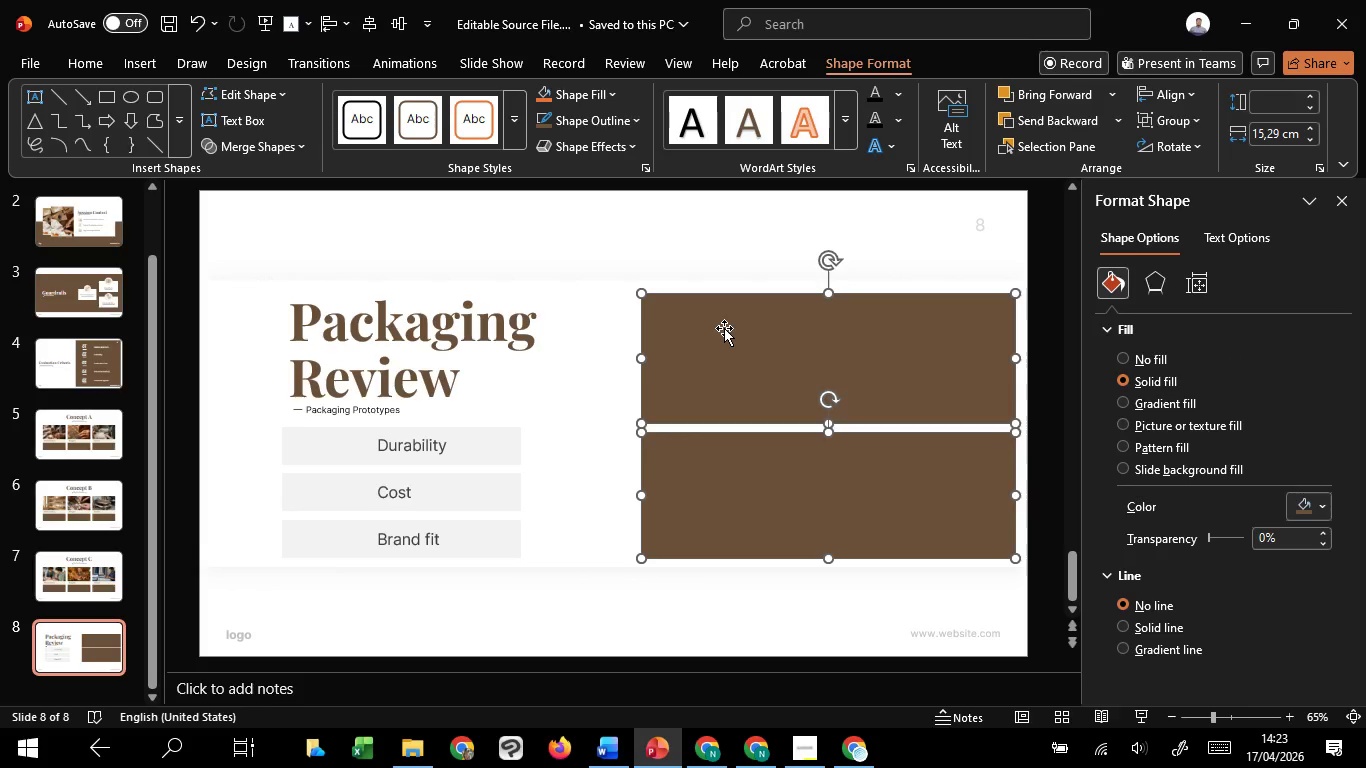 
key(Shift+ShiftLeft)
 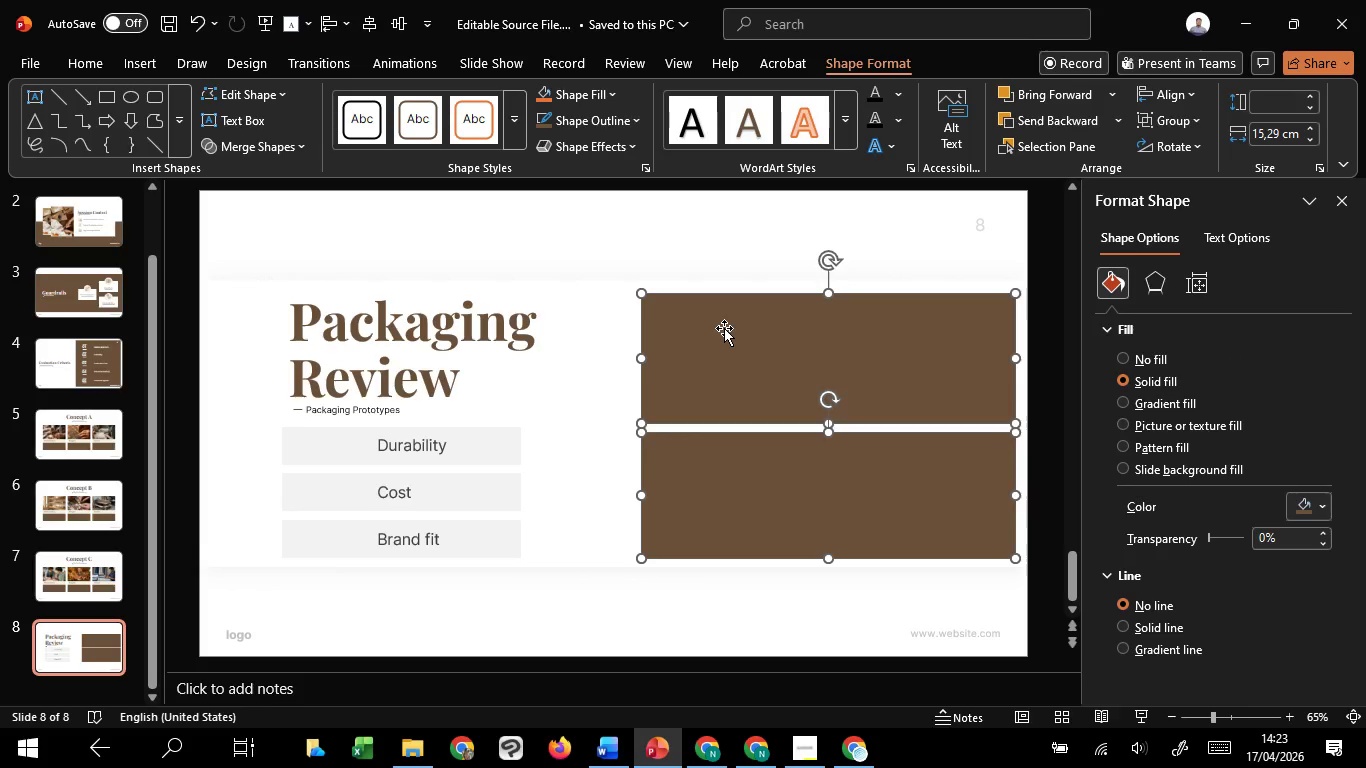 
key(Shift+ShiftLeft)
 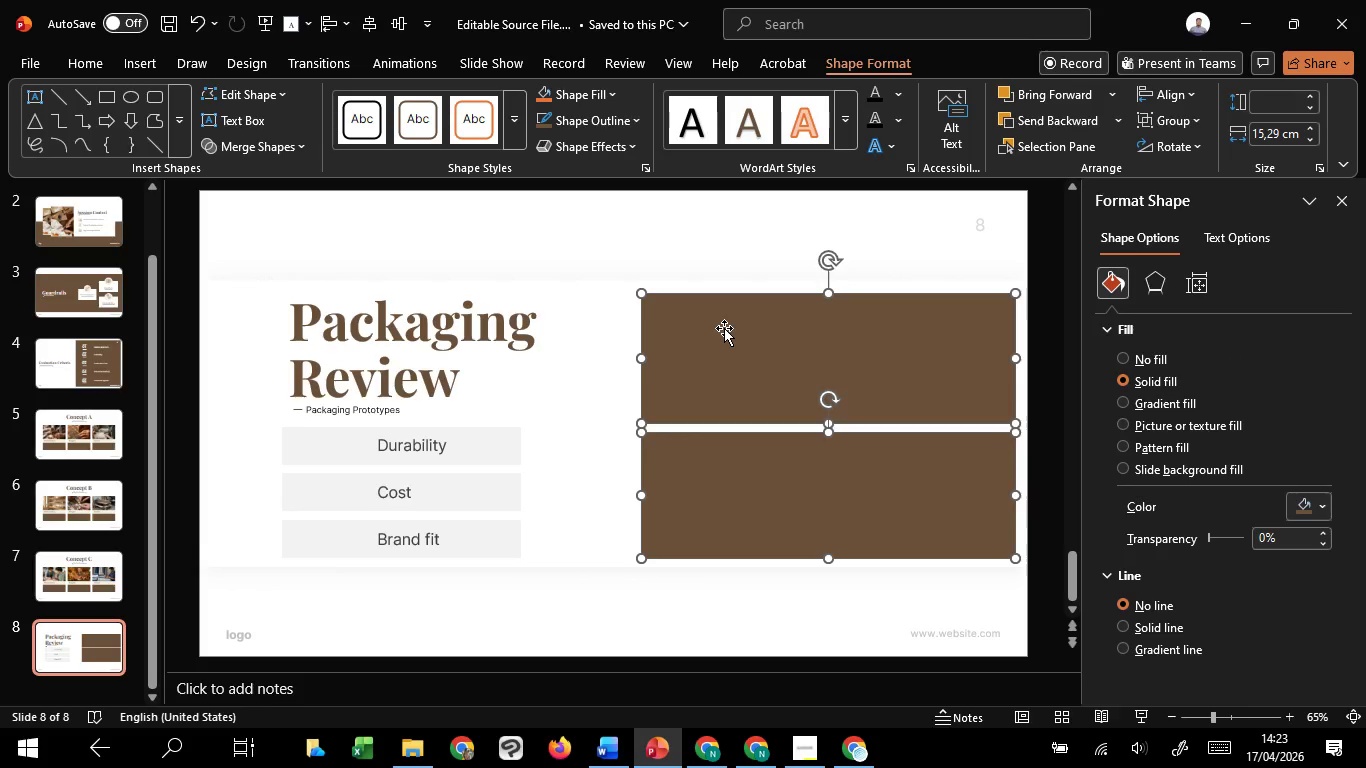 
hold_key(key=ShiftLeft, duration=17.56)
 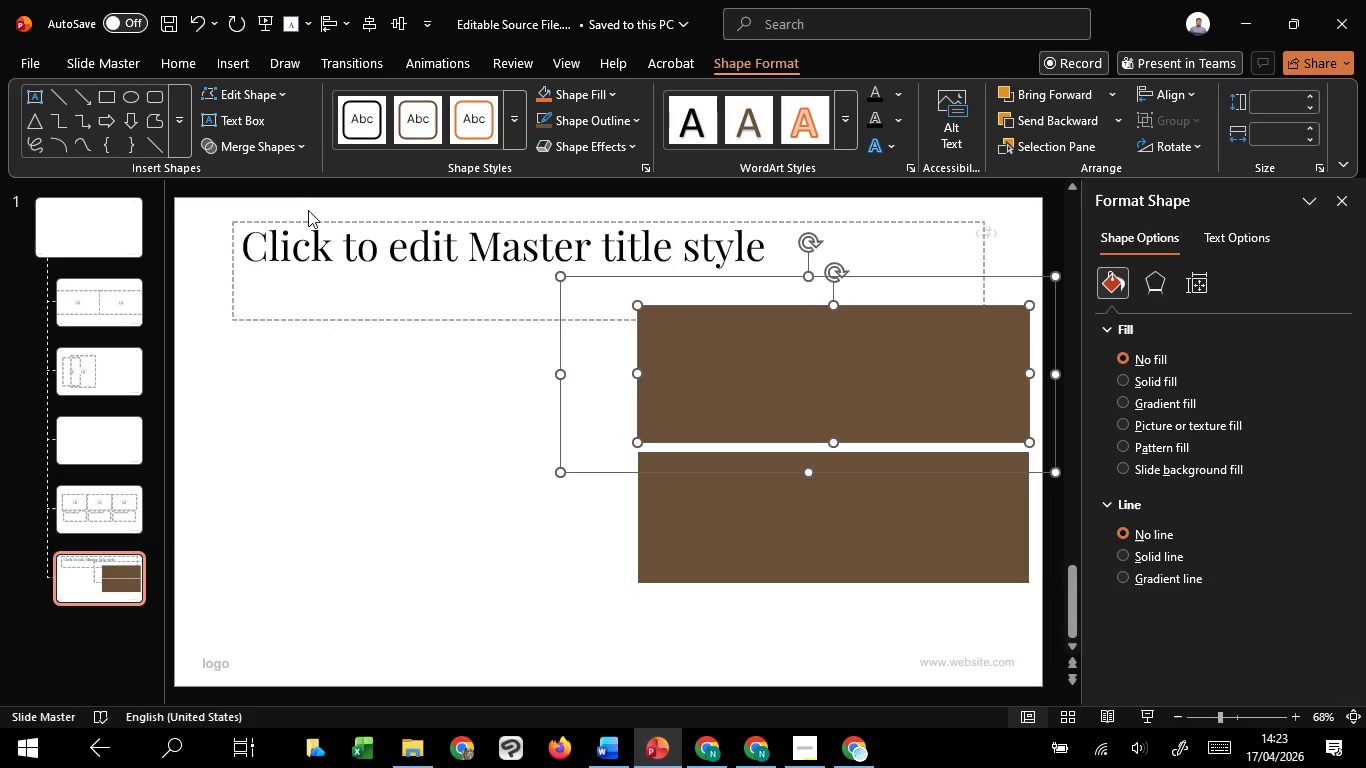 
key(Control+C)
 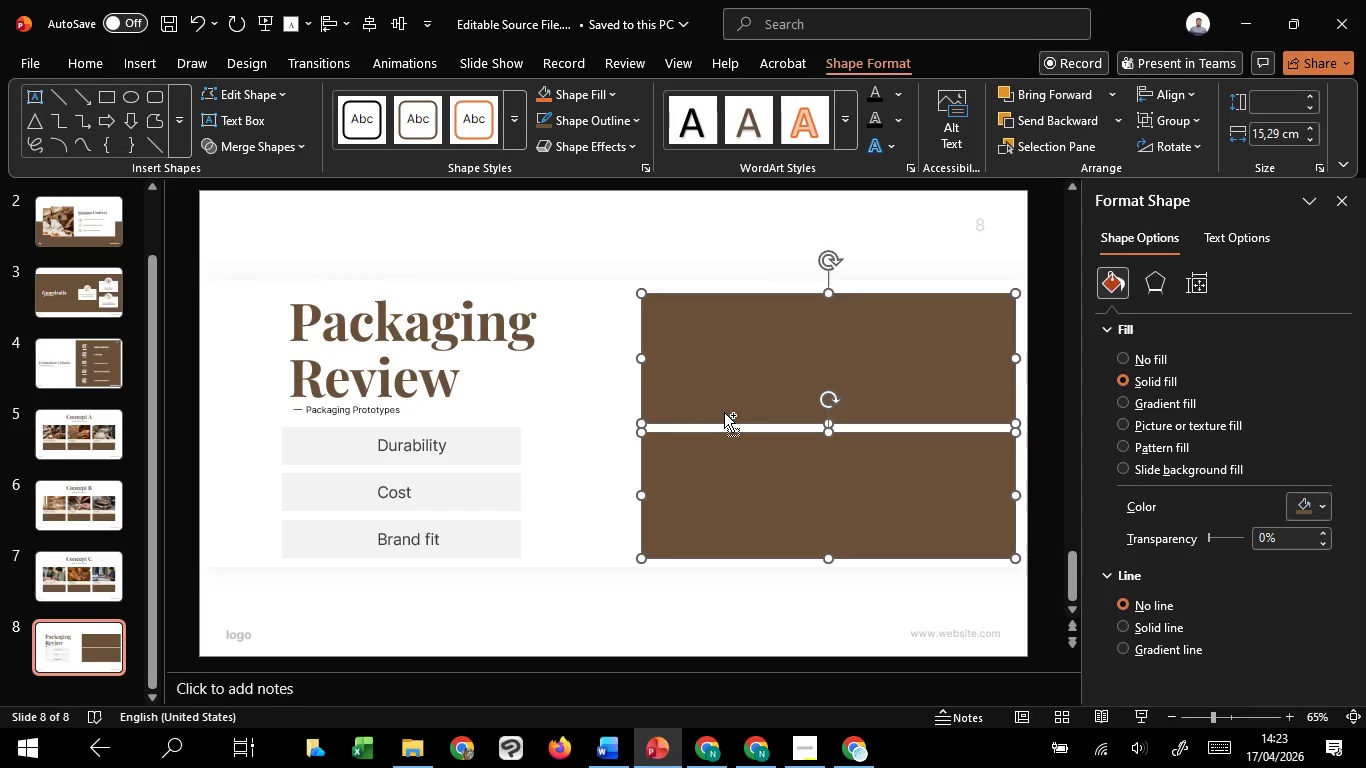 
key(Control+C)
 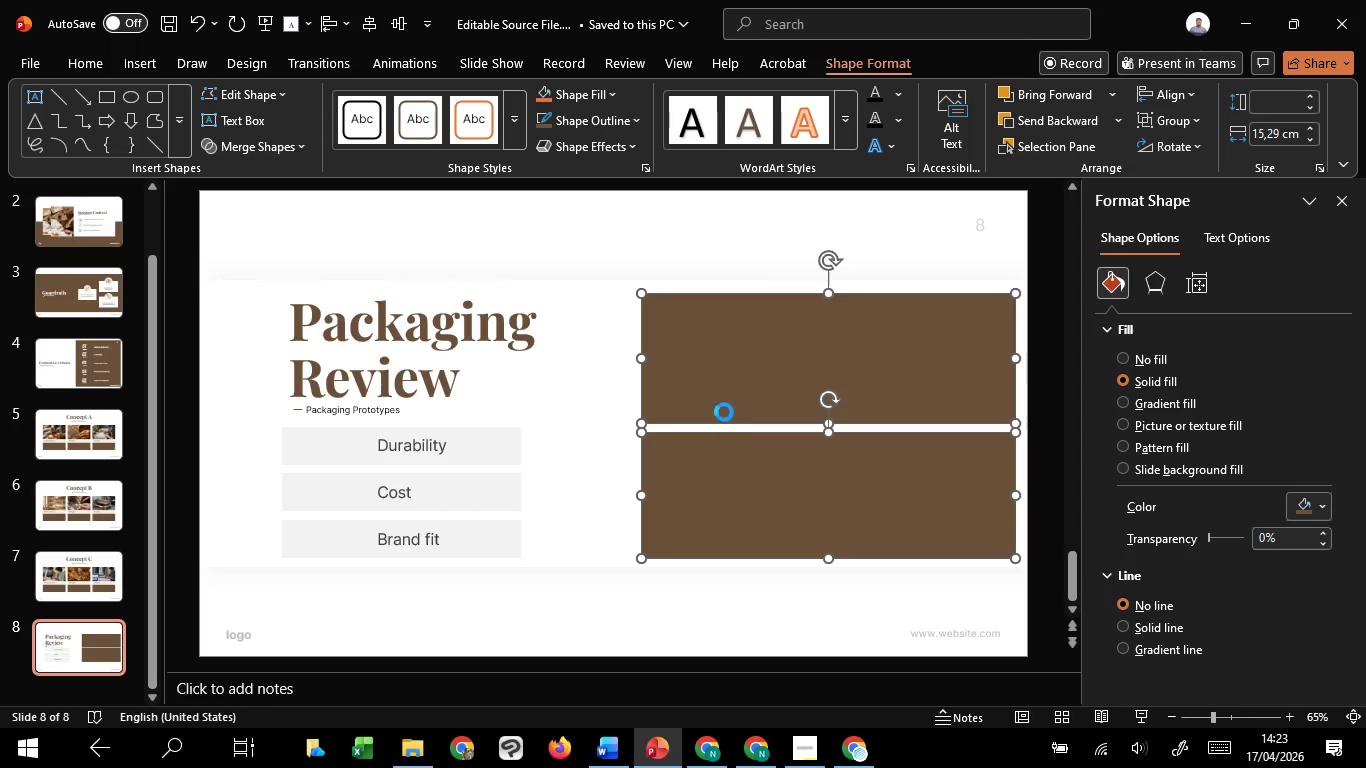 
key(Control+C)
 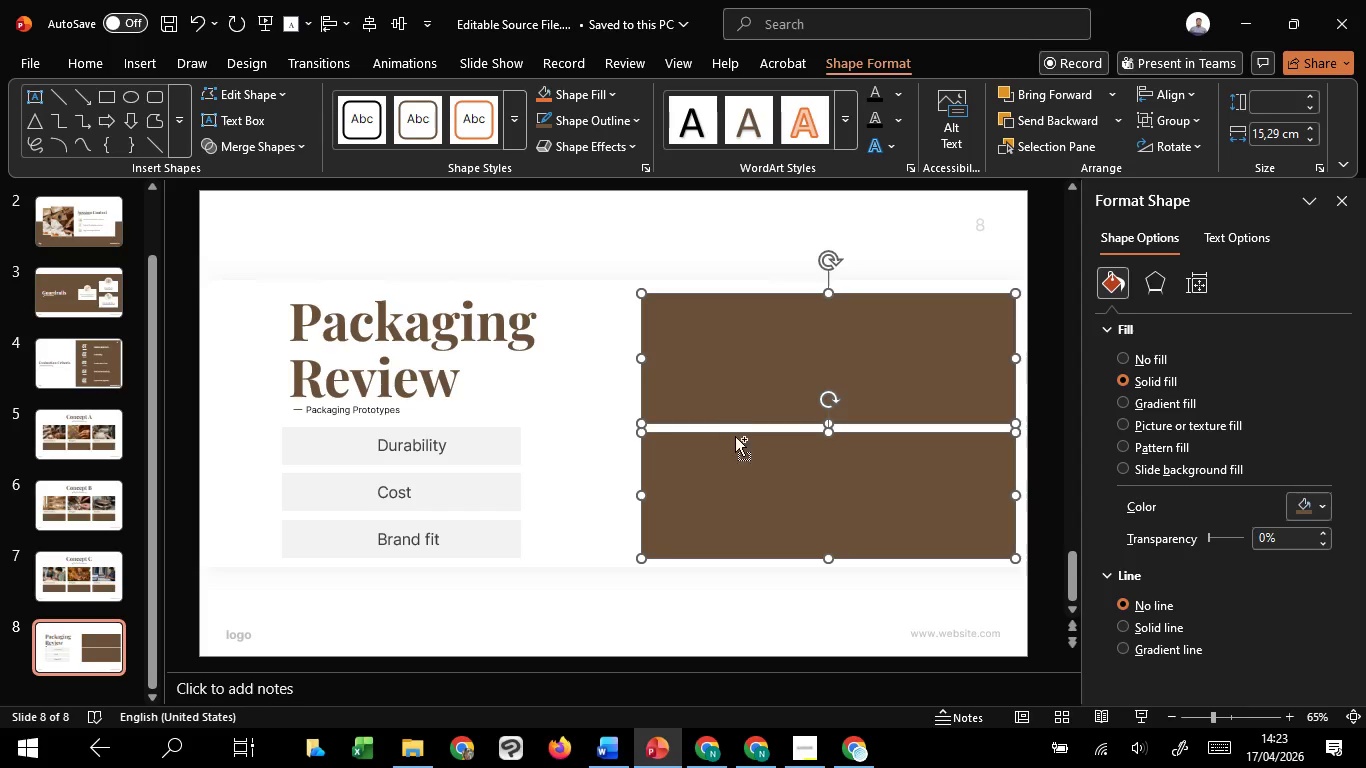 
key(Control+C)
 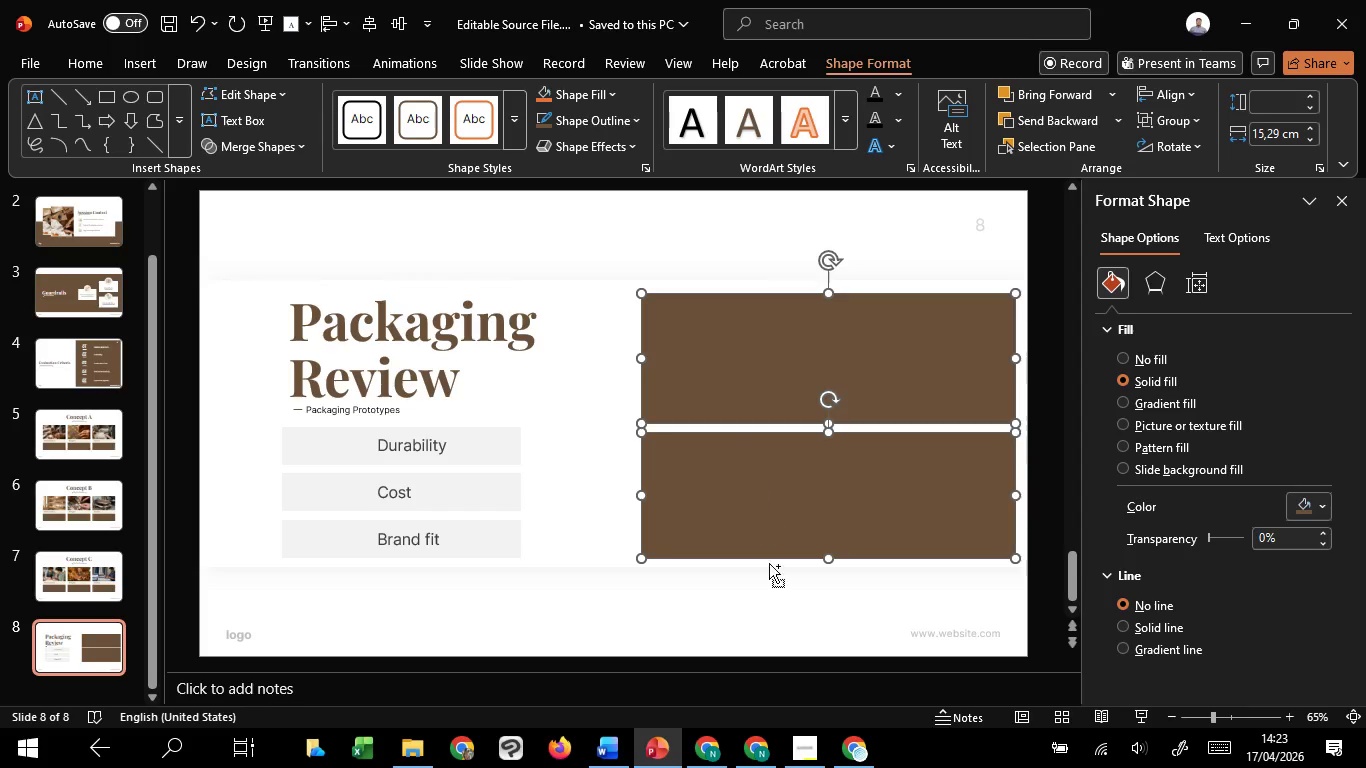 
key(Control+C)
 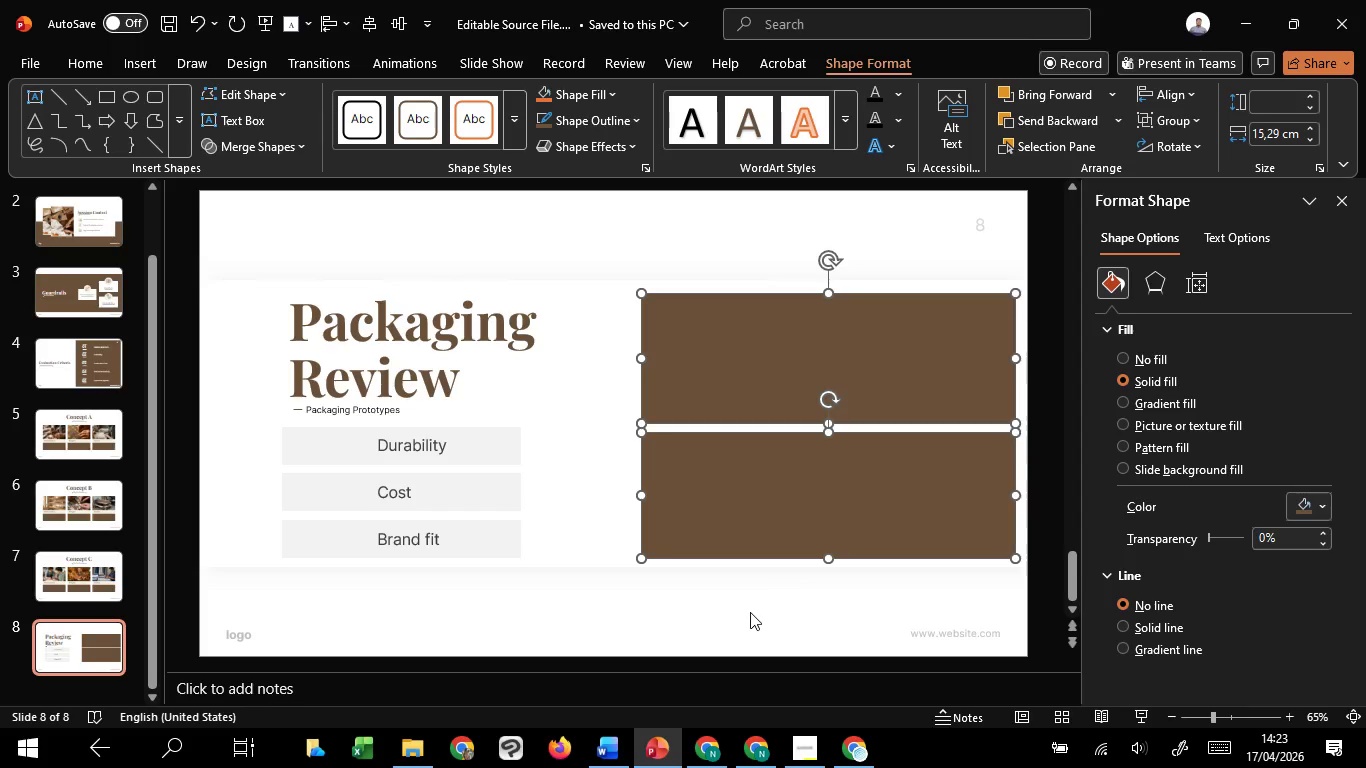 
key(Control+C)
 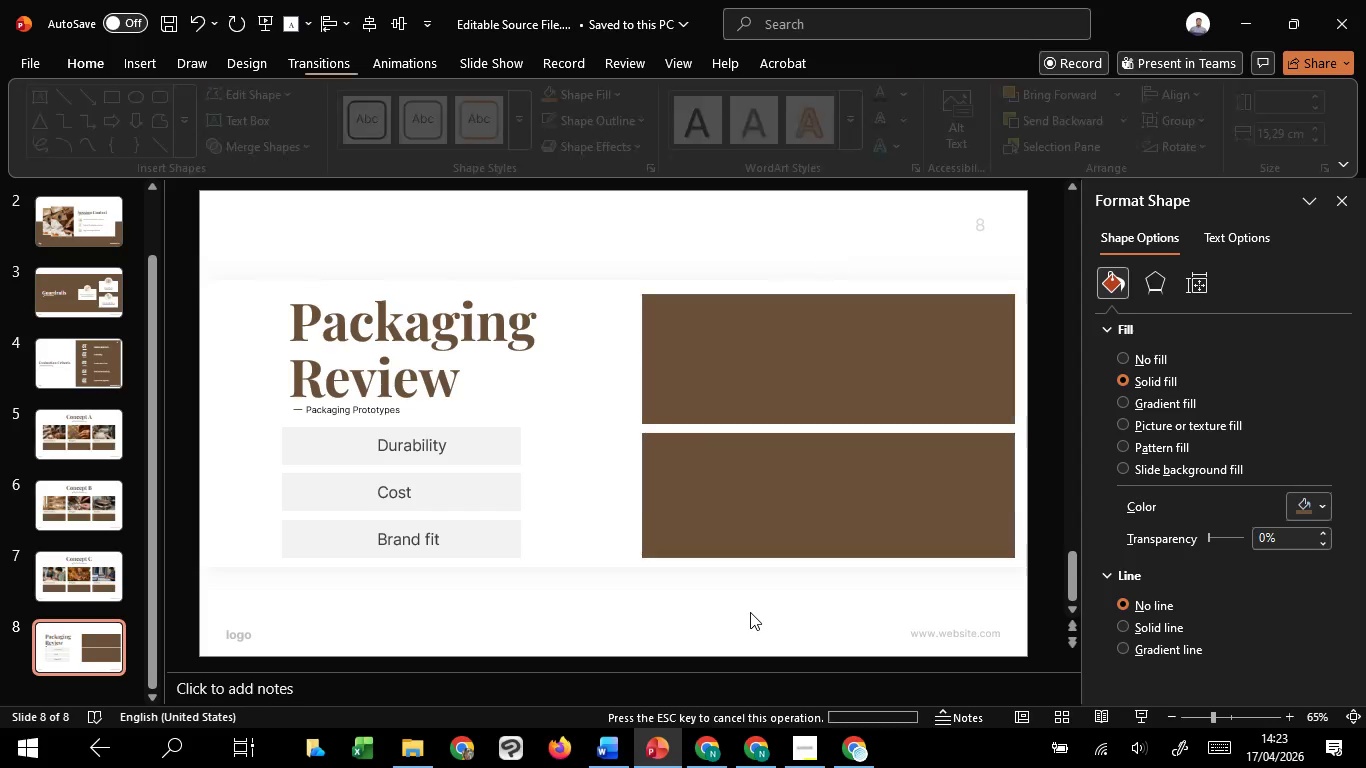 
left_click([750, 612])
 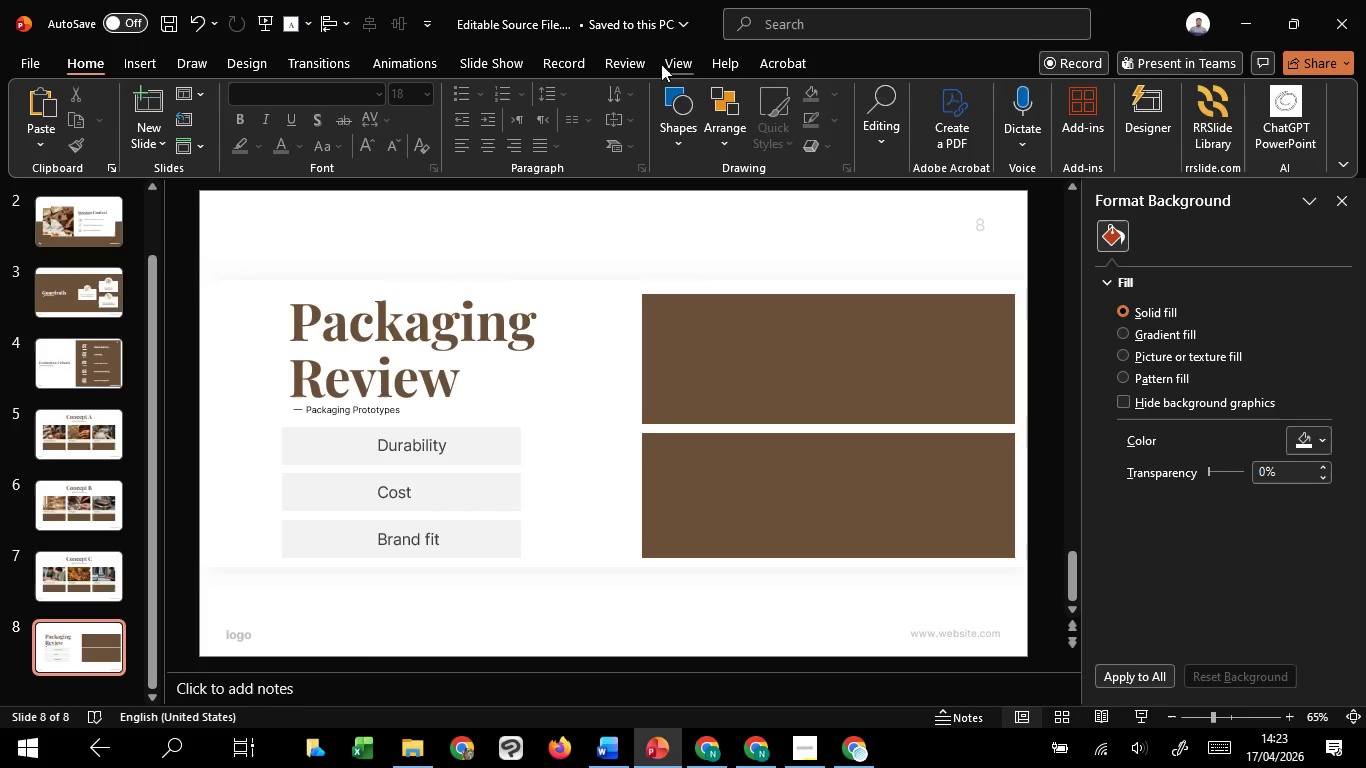 
left_click([674, 63])
 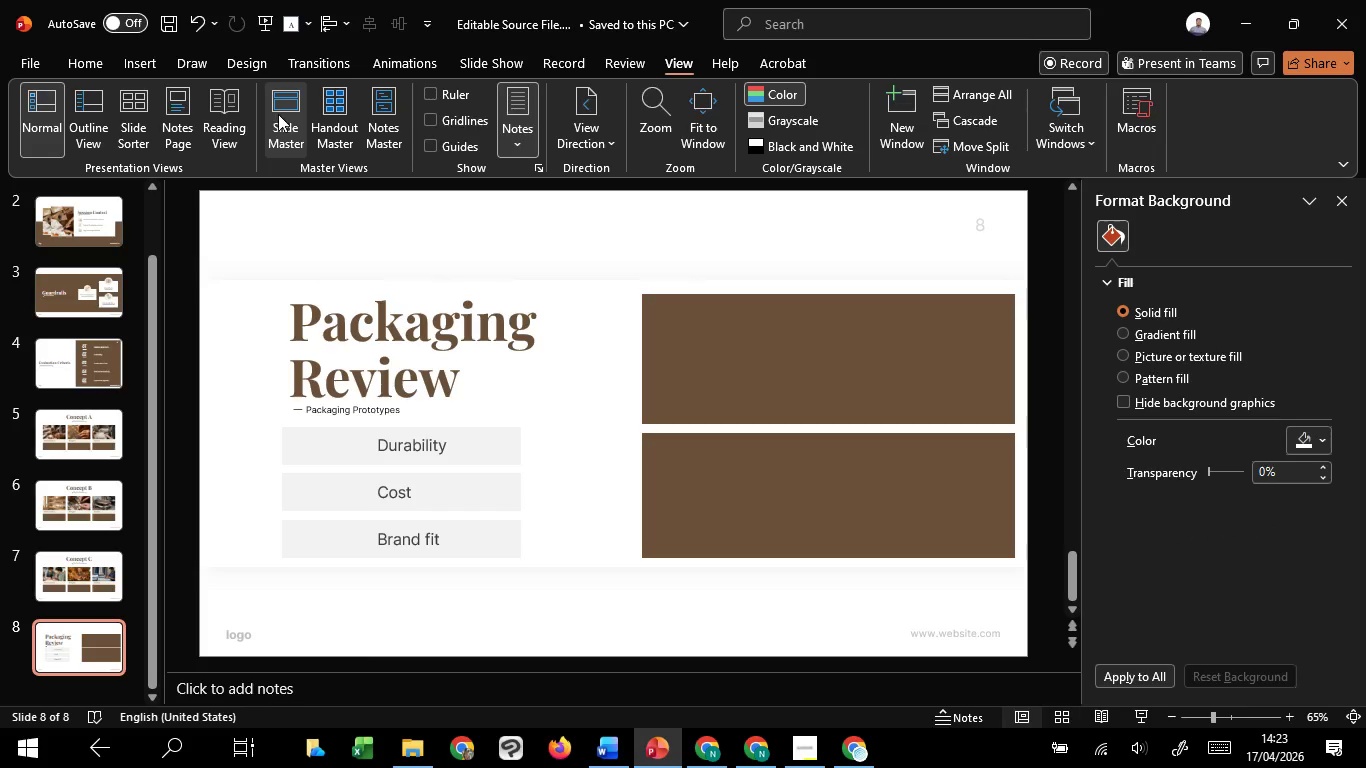 
left_click([274, 115])
 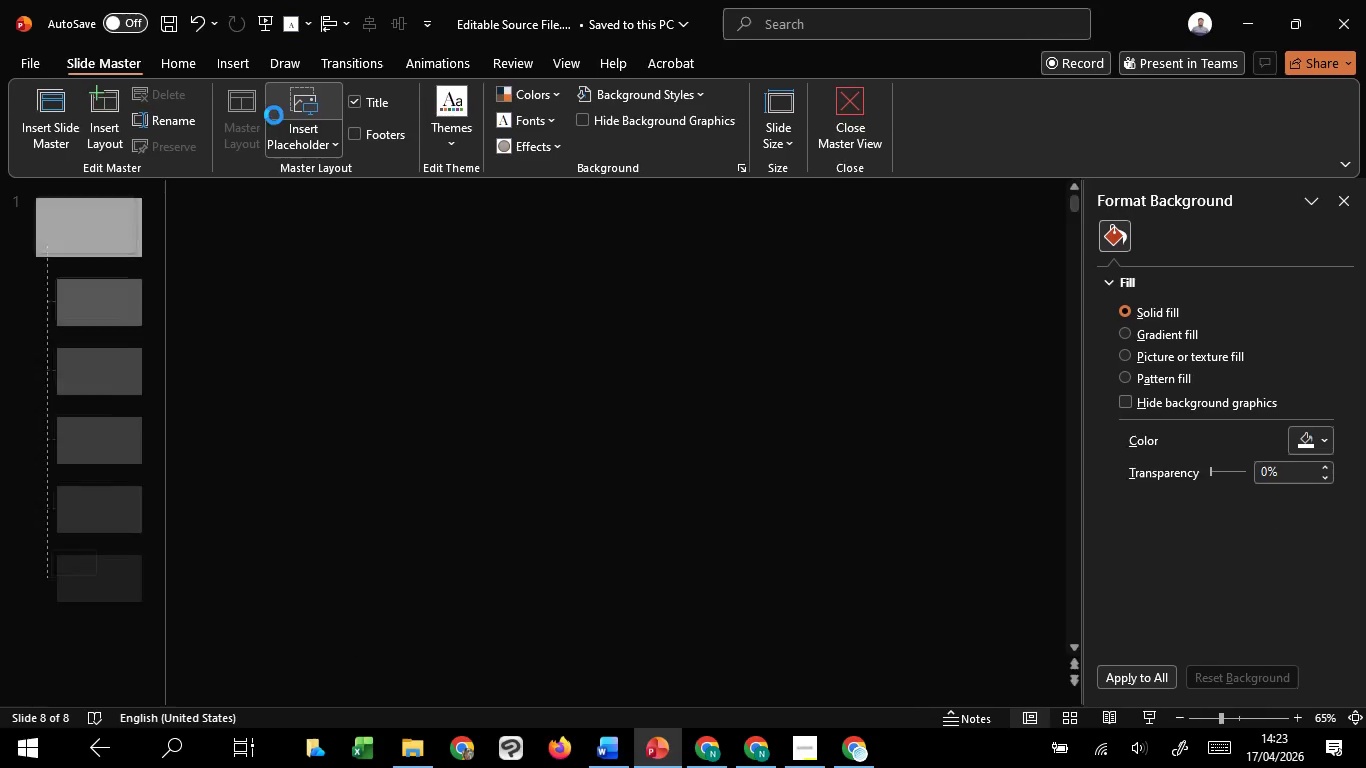 
key(Control+V)
 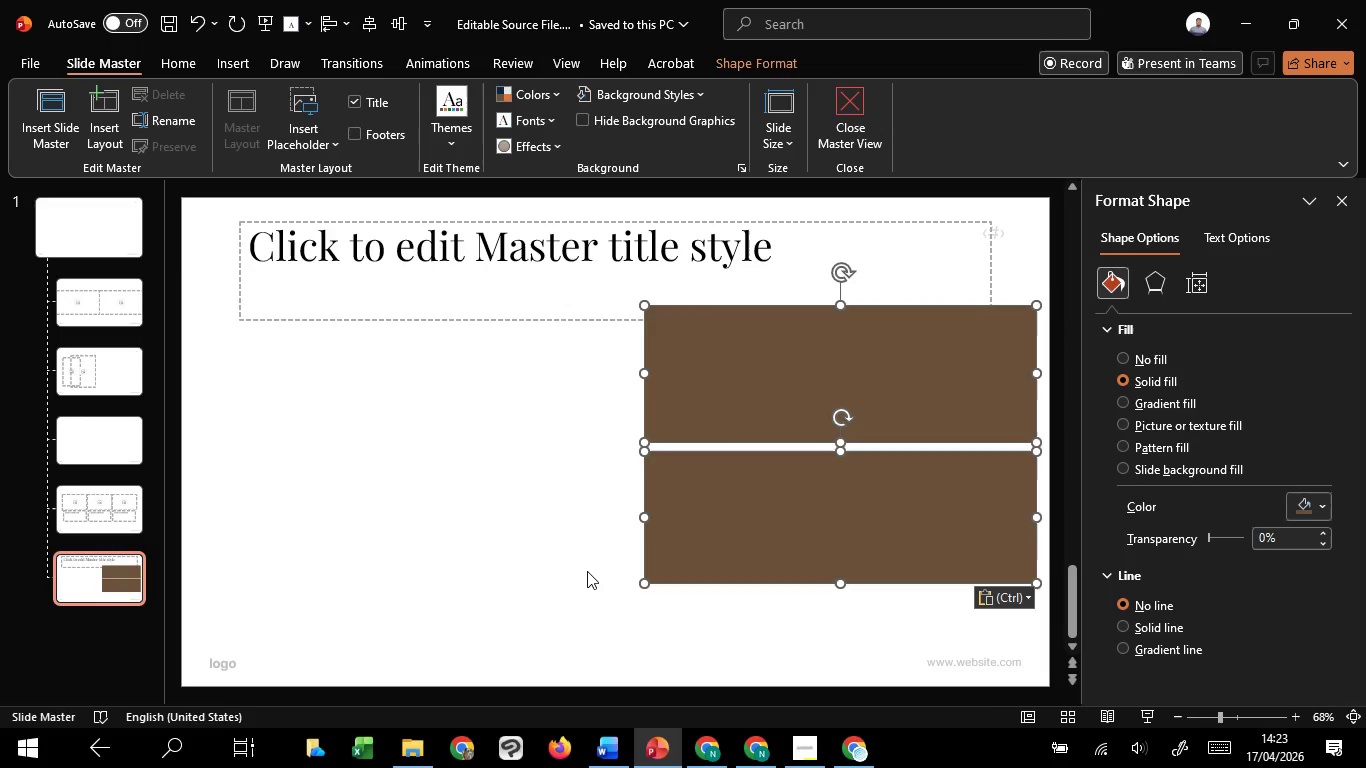 
left_click([585, 573])
 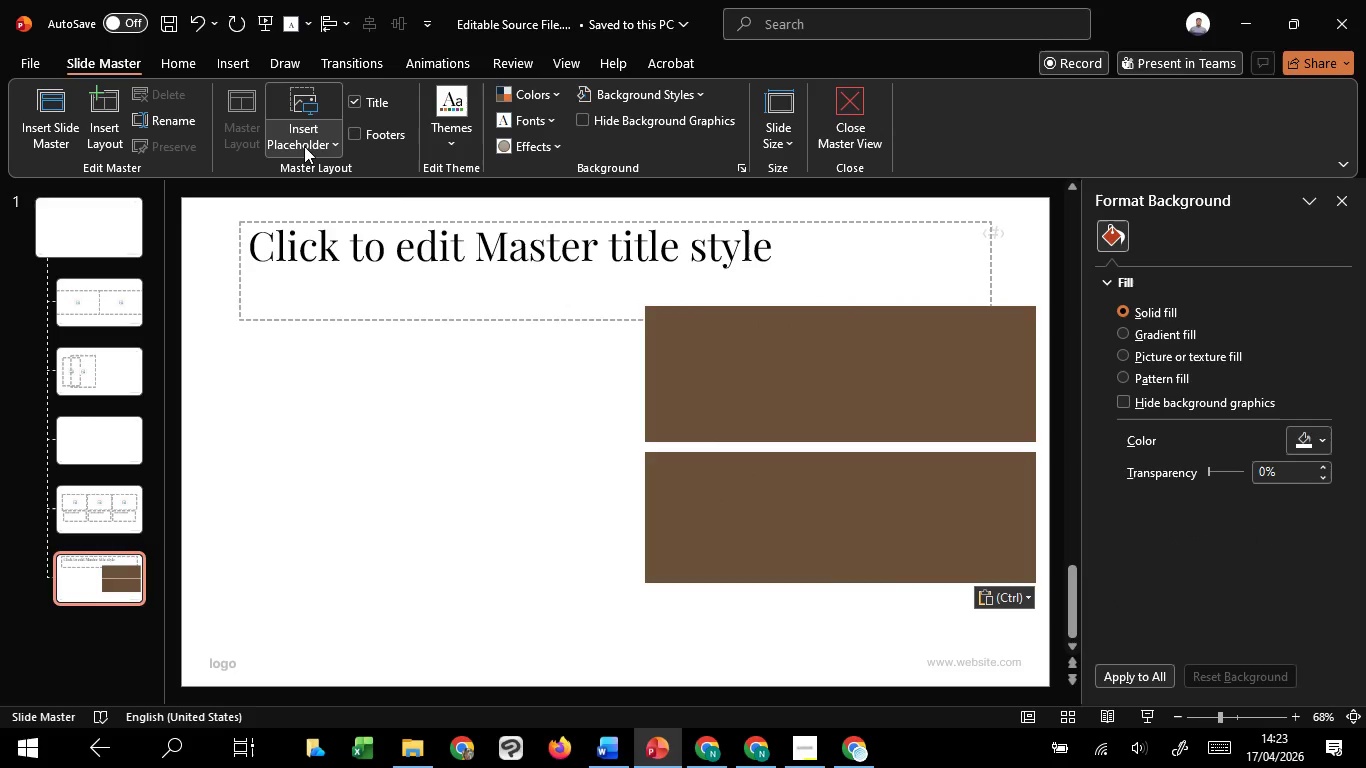 
left_click([304, 146])
 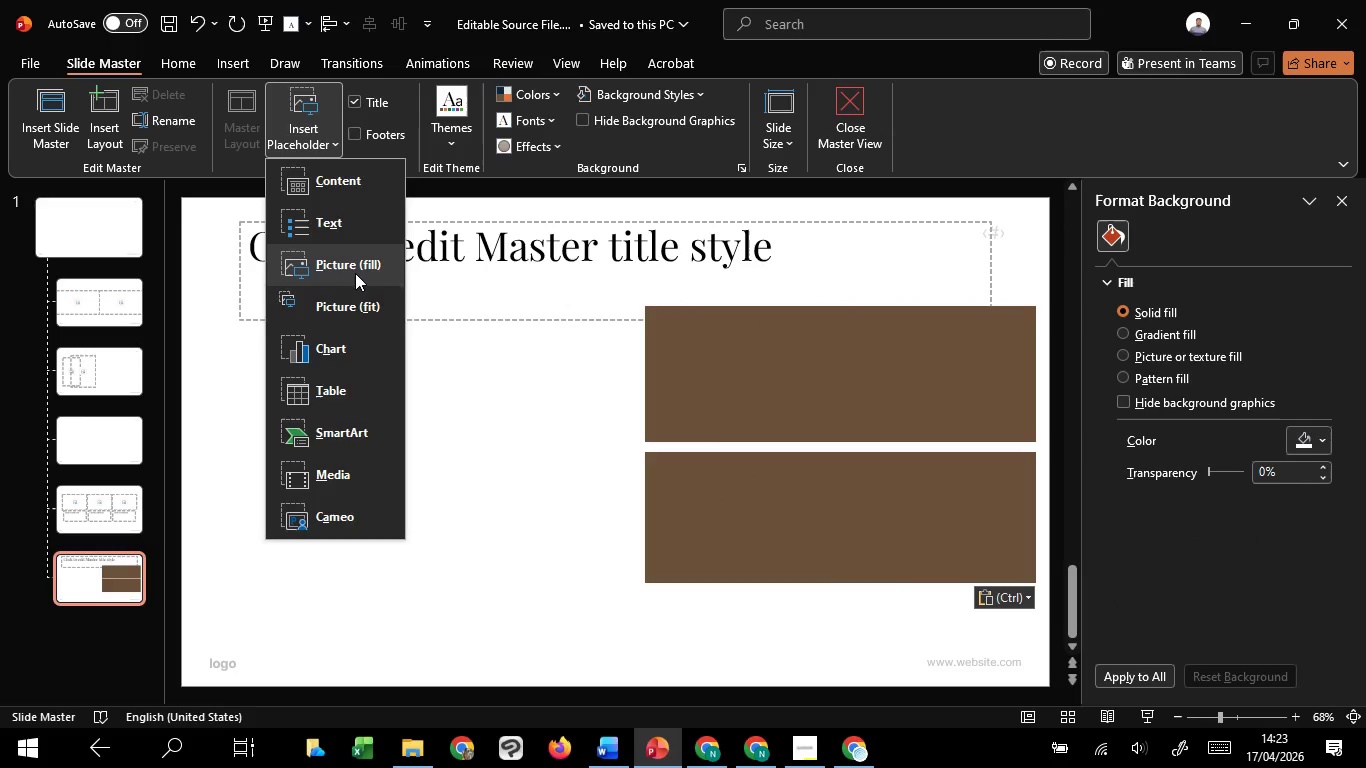 
left_click([355, 273])
 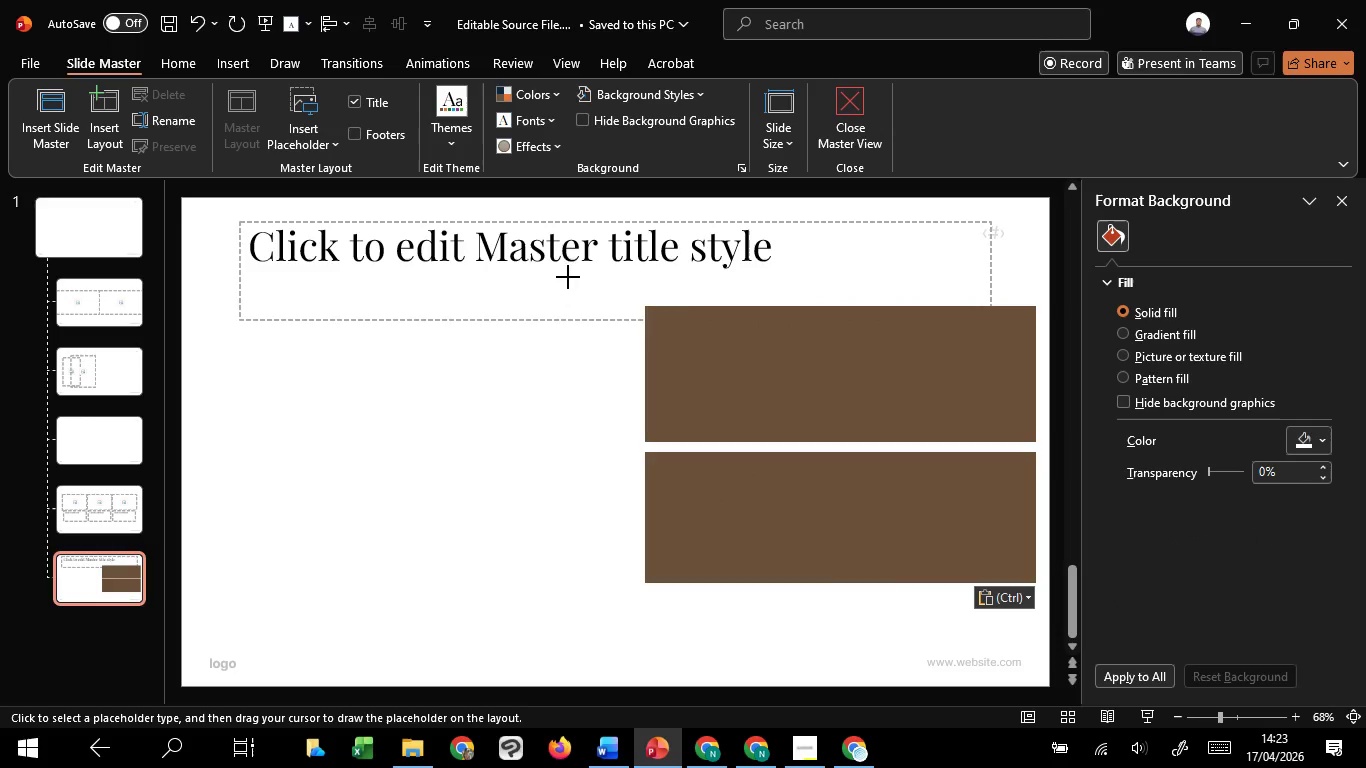 
left_click_drag(start_coordinate=[568, 277], to_coordinate=[1062, 472])
 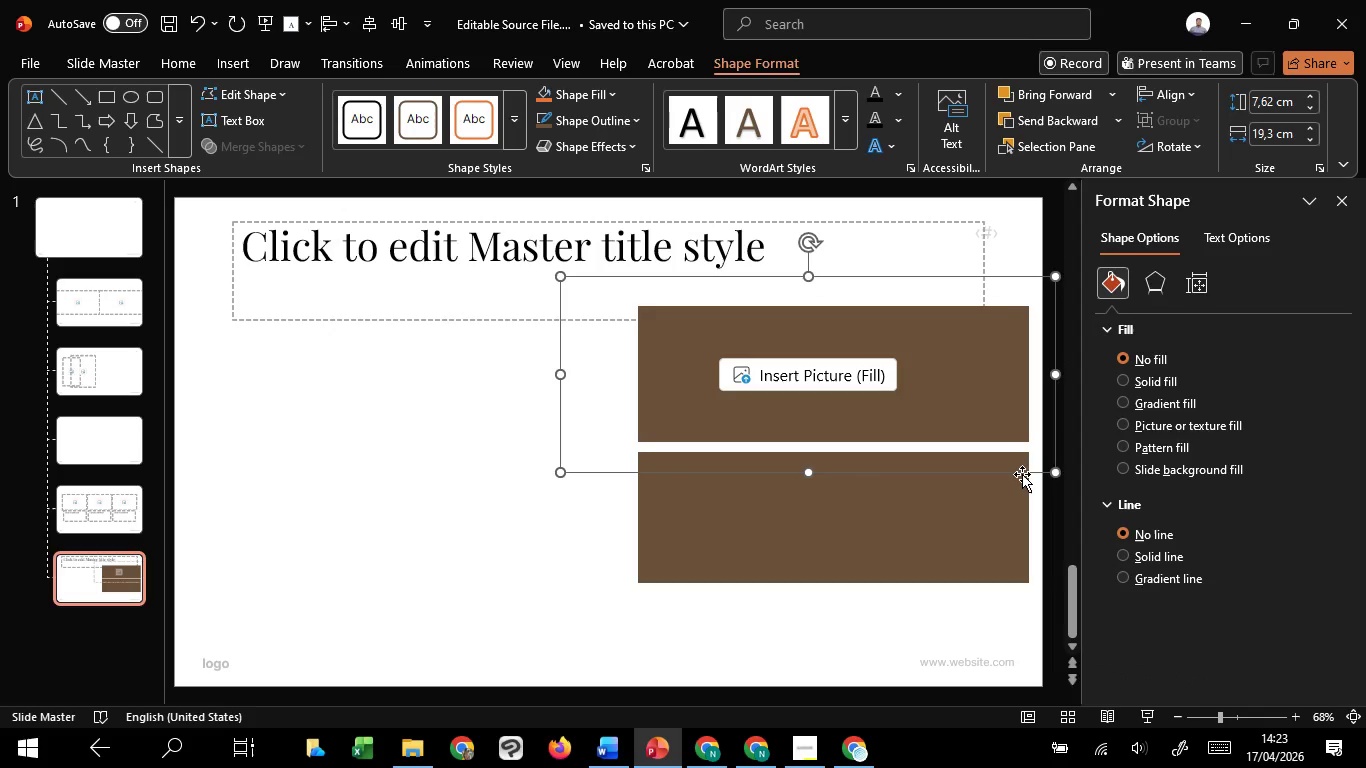 
right_click([1022, 474])
 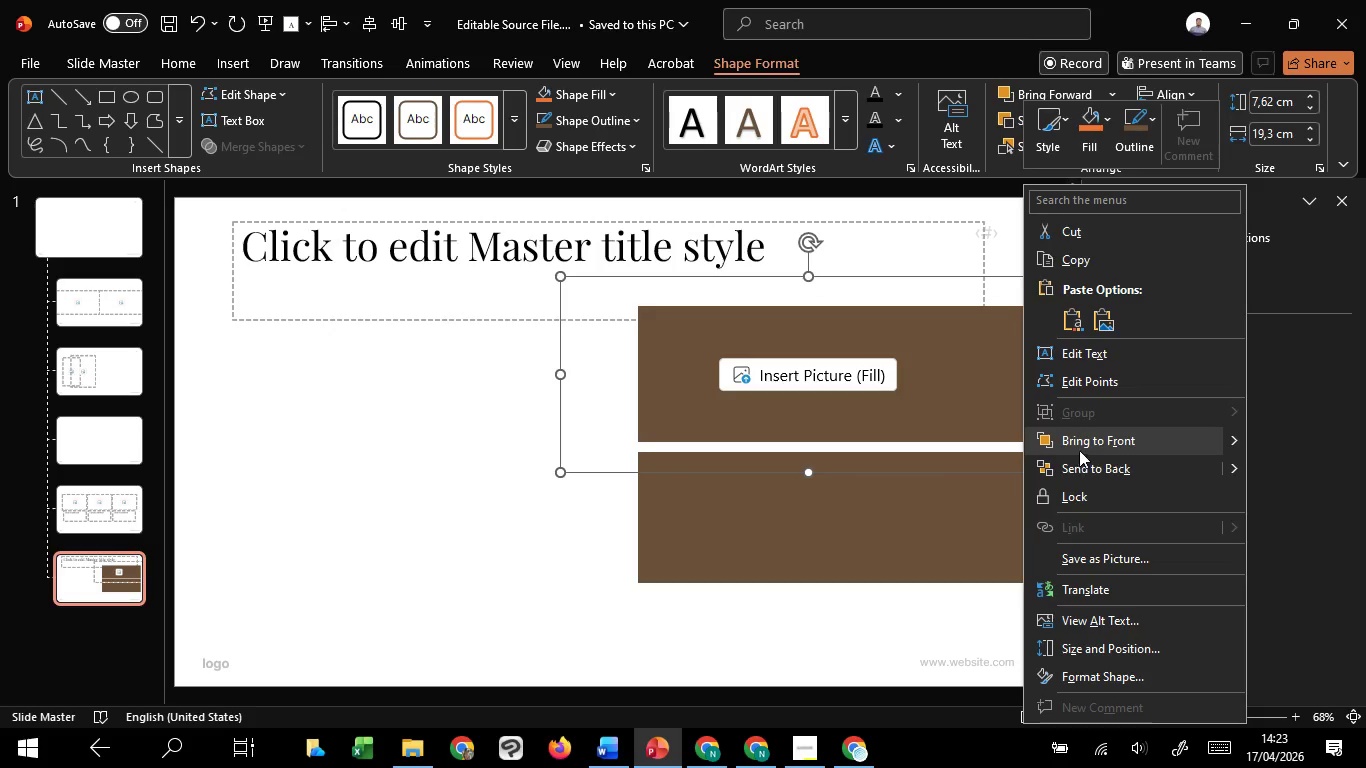 
left_click([1081, 465])
 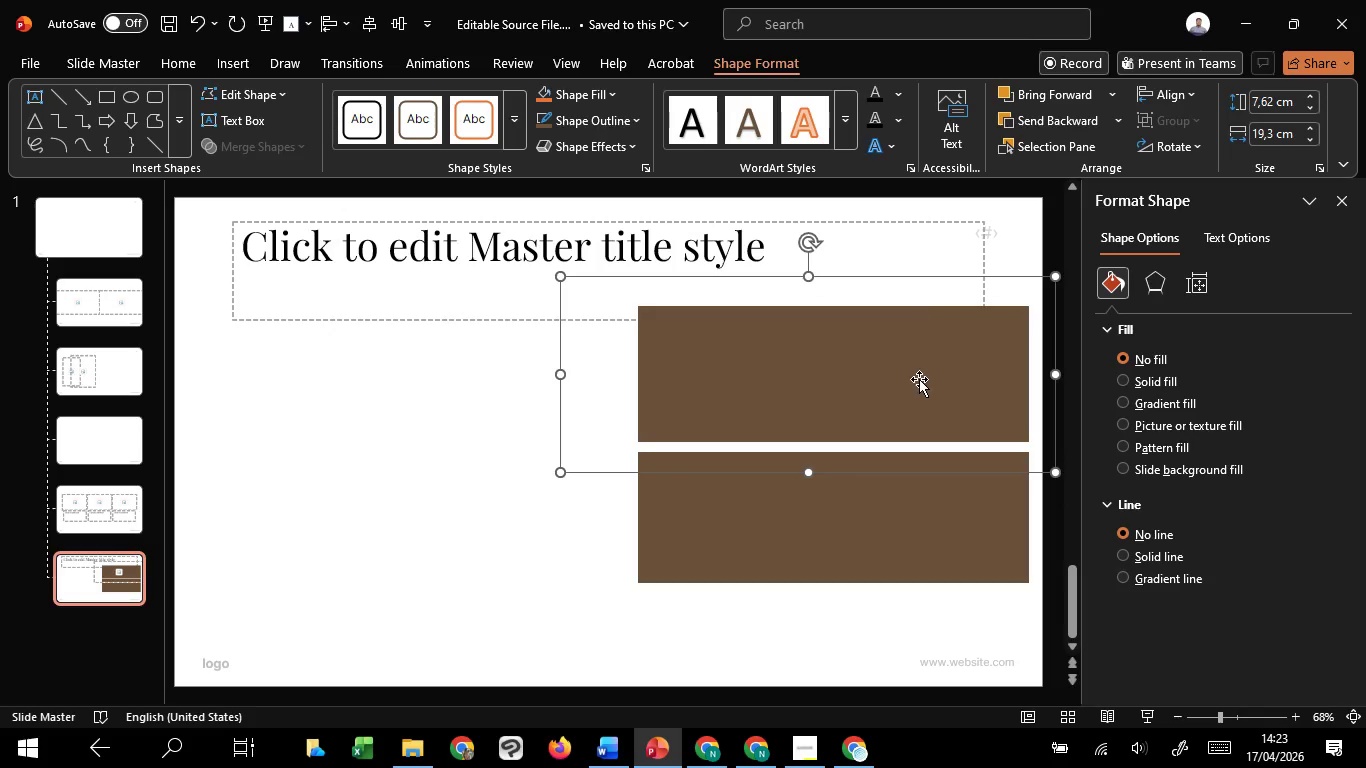 
hold_key(key=ShiftLeft, duration=0.64)
double_click([919, 379])
 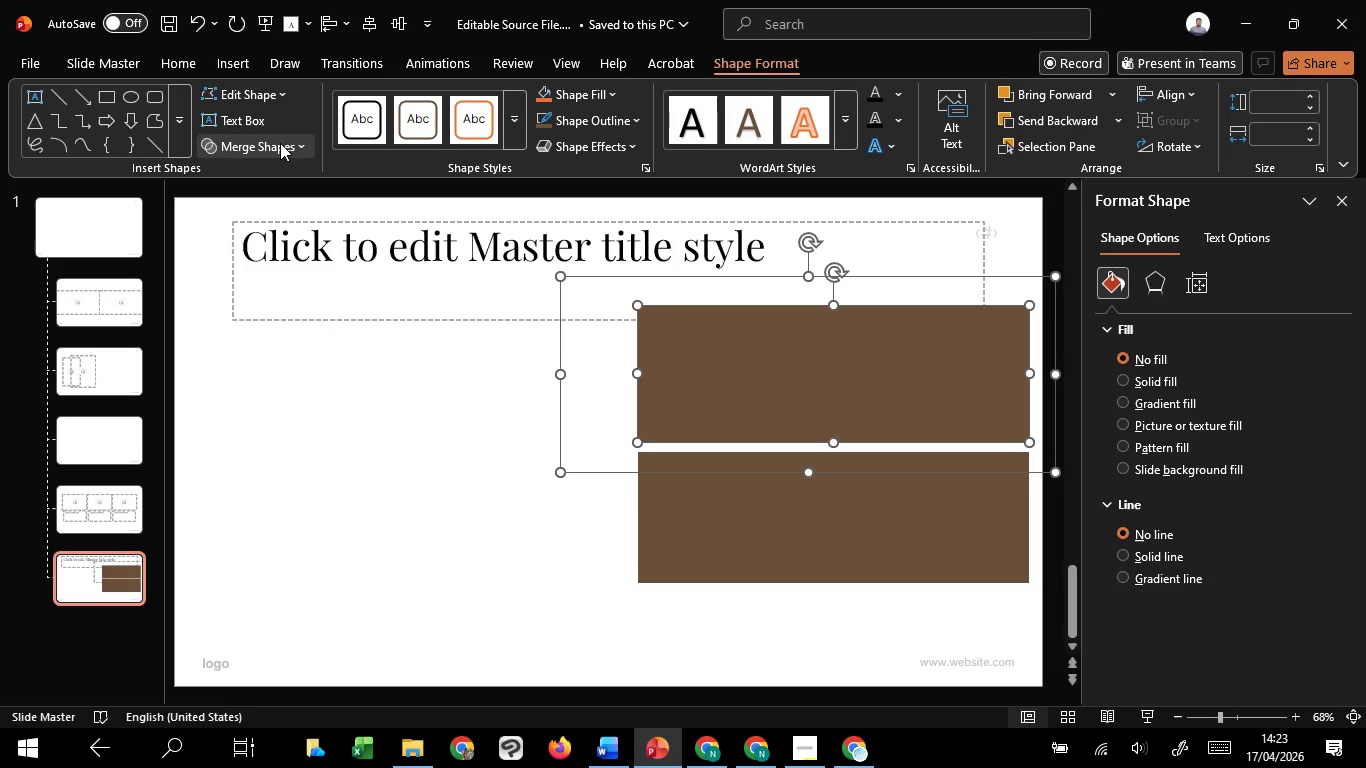 
left_click([280, 143])
 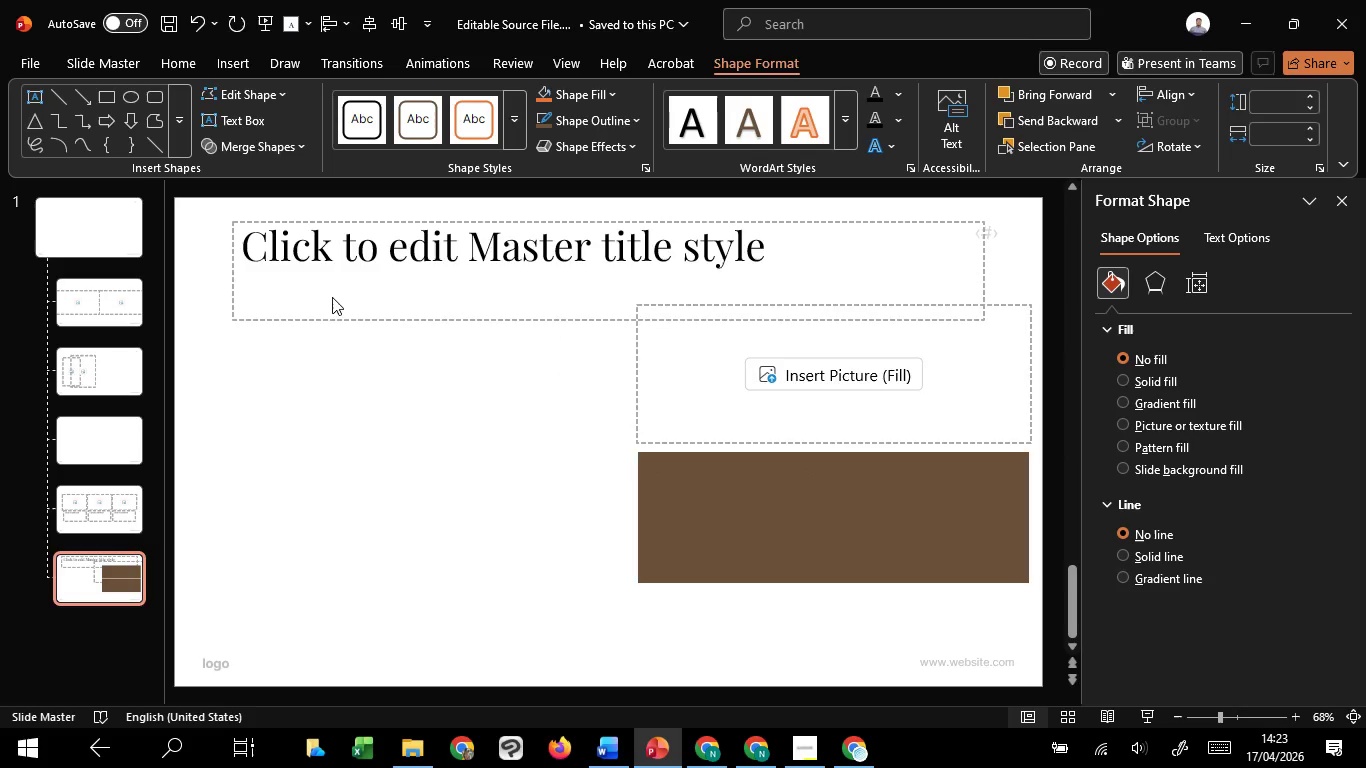 
double_click([423, 413])
 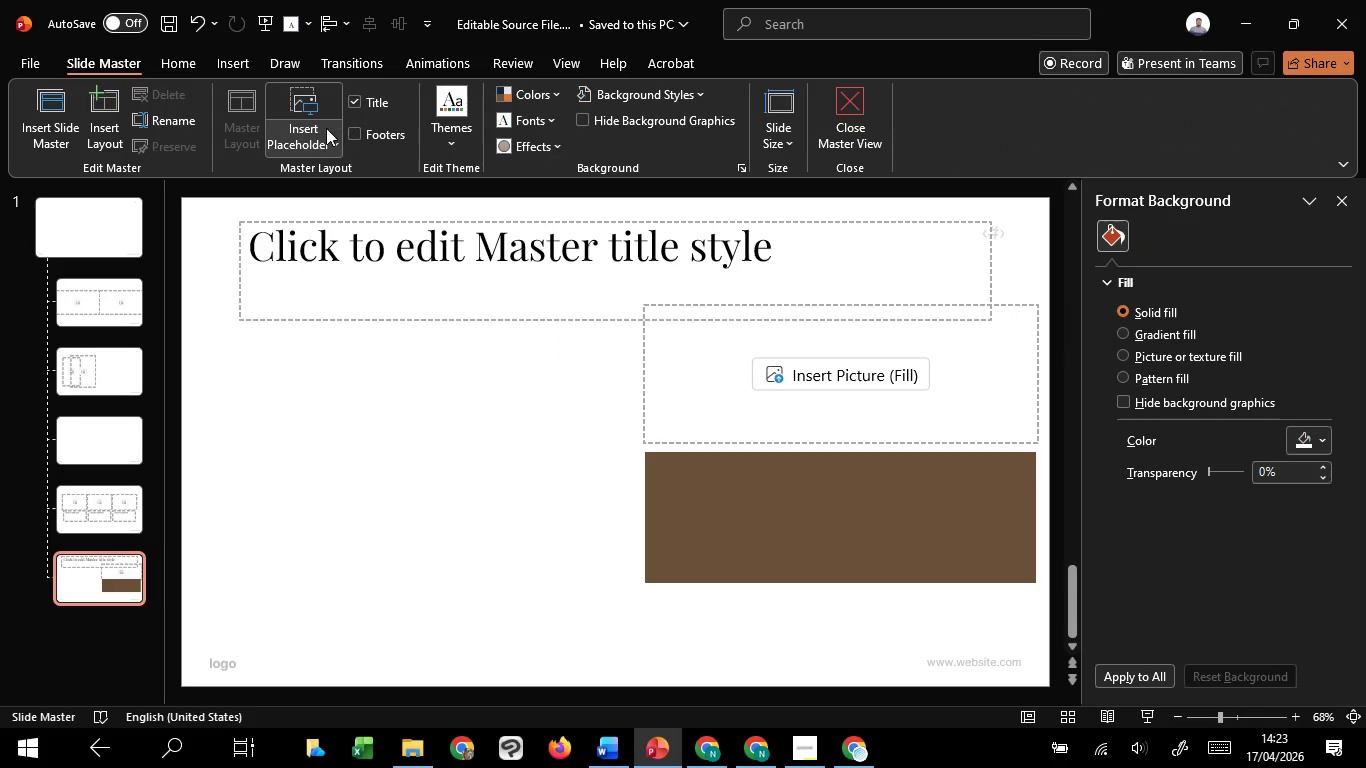 
left_click([294, 135])
 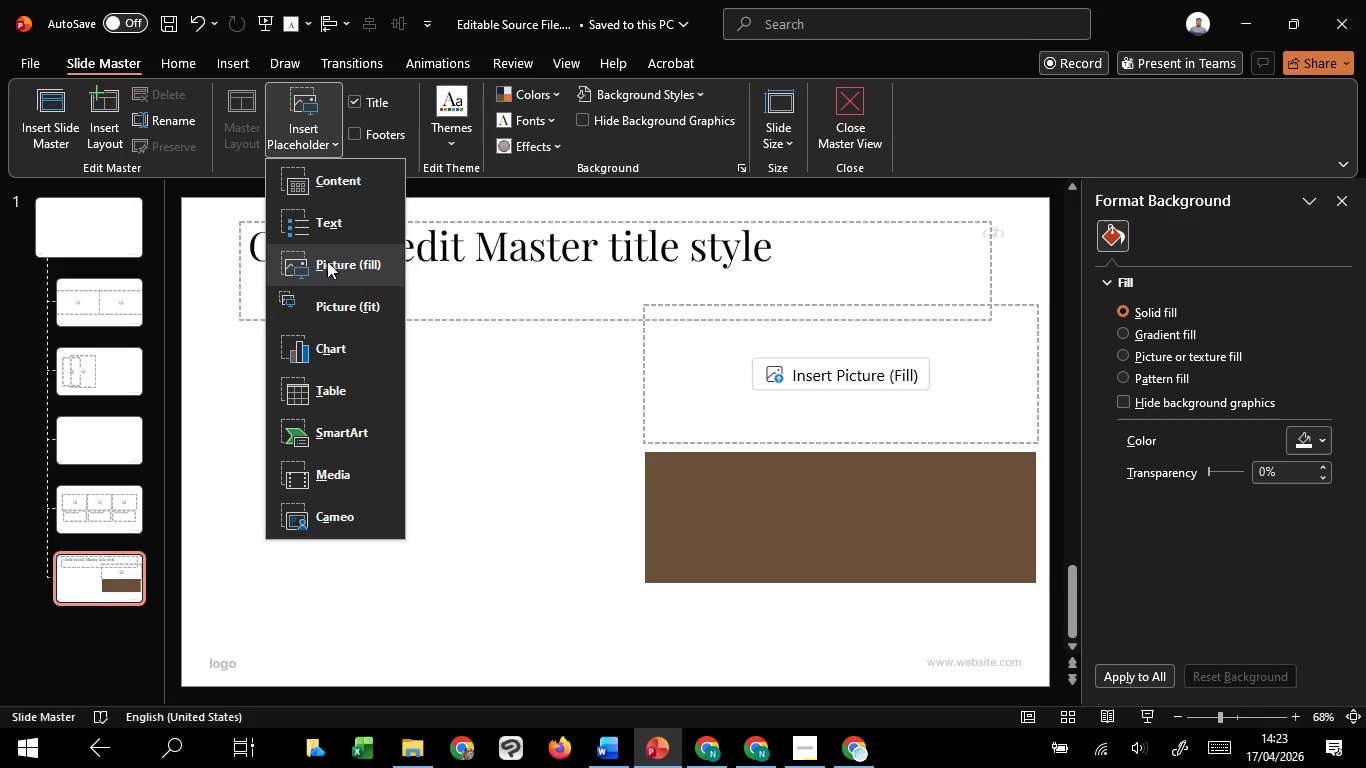 
left_click([326, 258])
 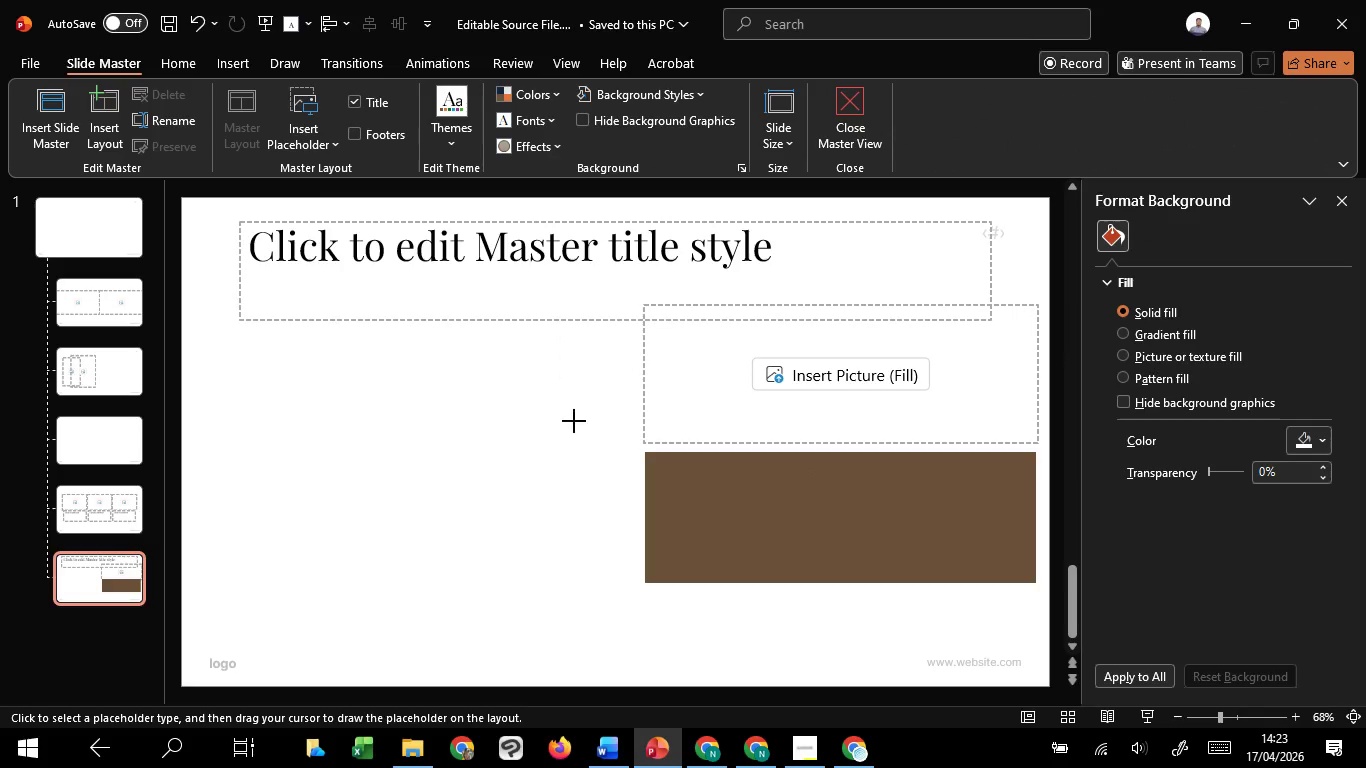 
left_click_drag(start_coordinate=[574, 421], to_coordinate=[1046, 625])
 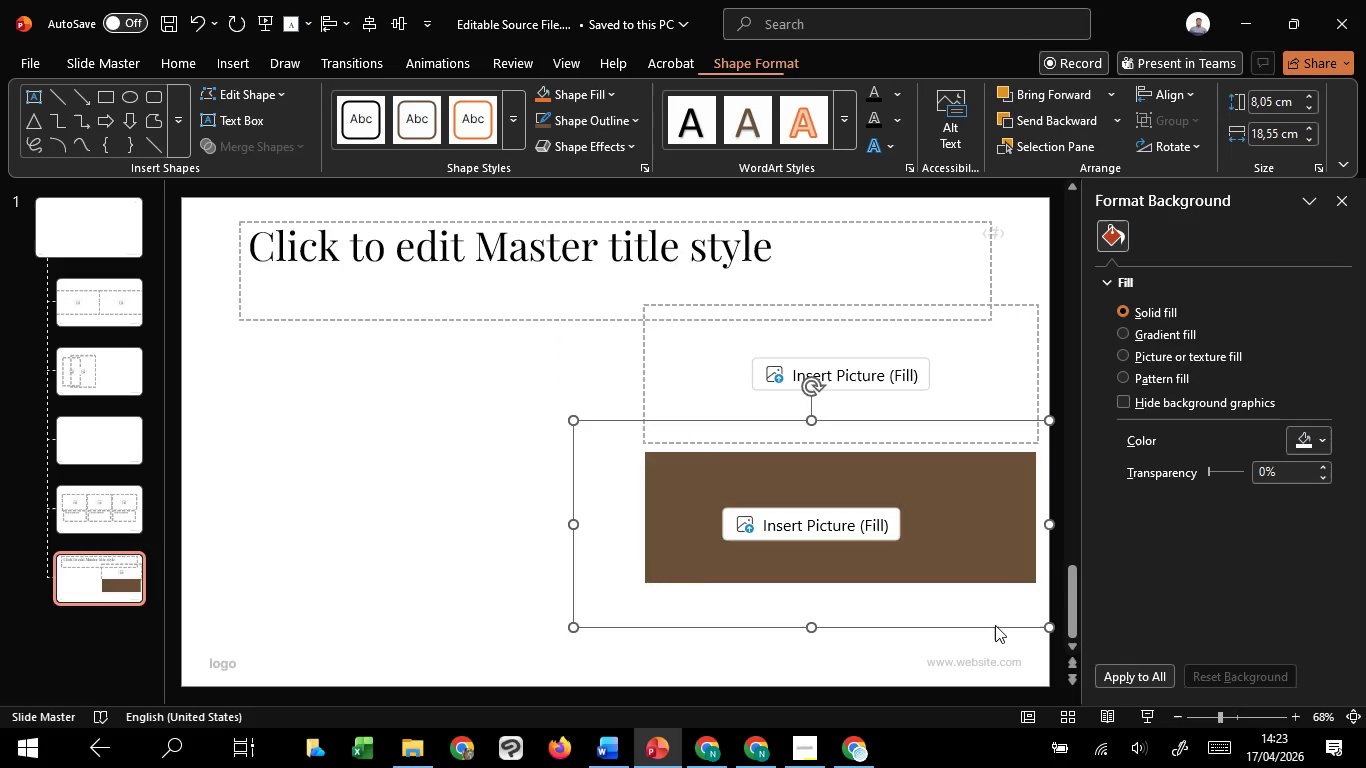 
right_click([995, 625])
 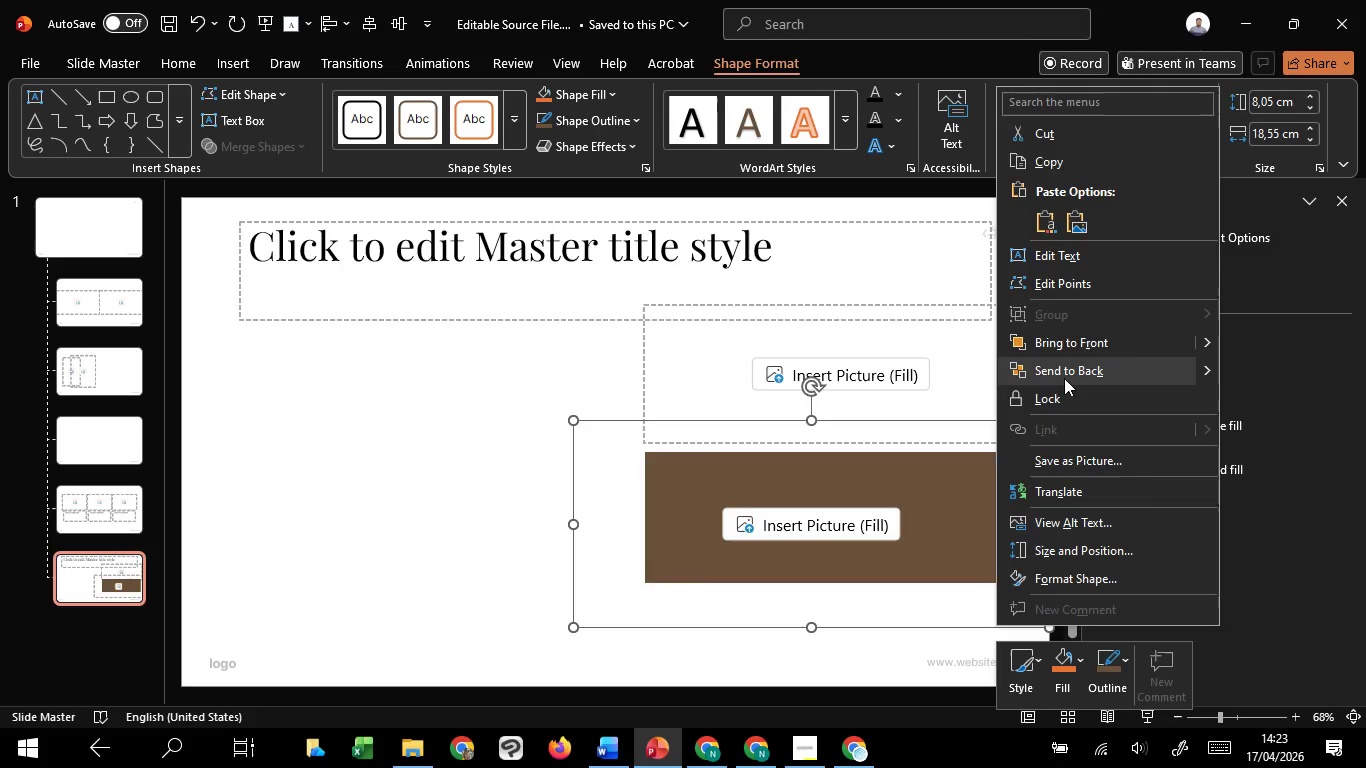 
left_click([1065, 373])
 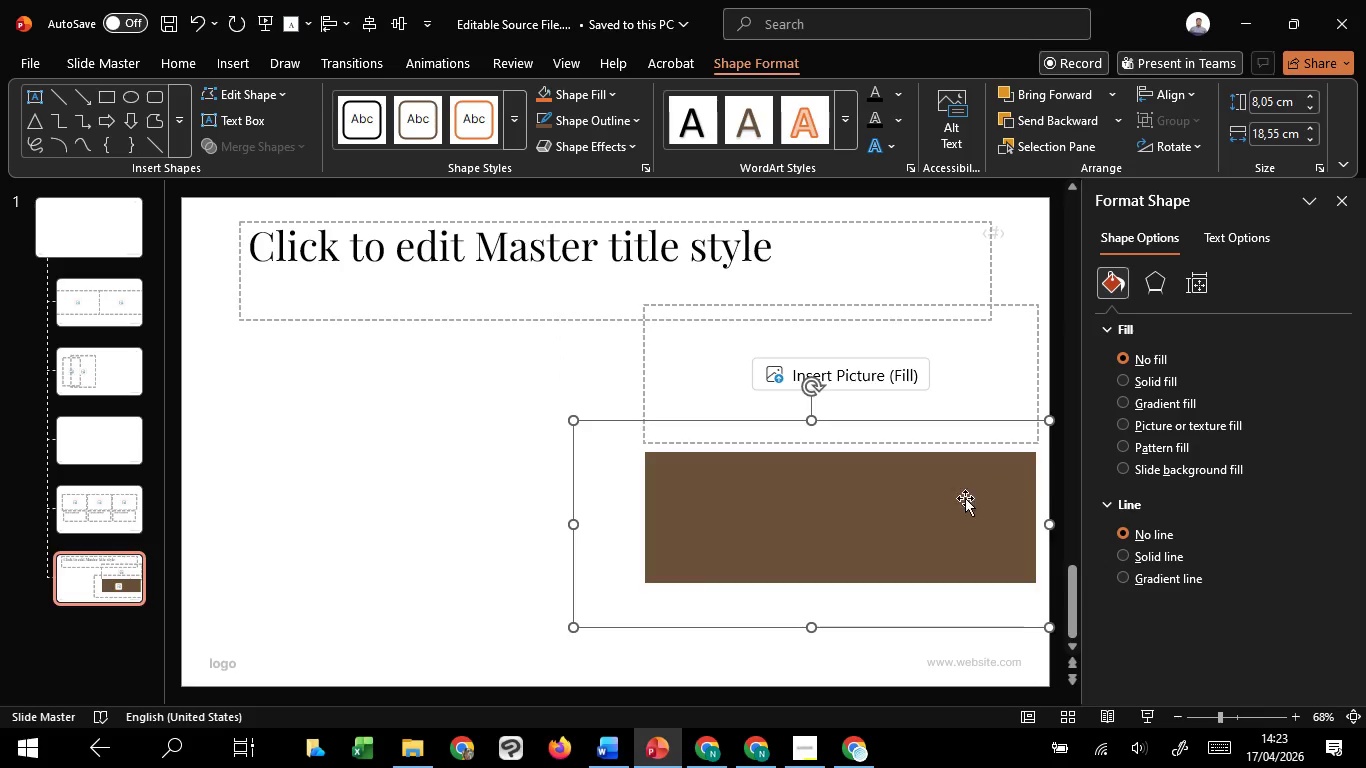 
hold_key(key=ShiftLeft, duration=0.97)
double_click([959, 501])
 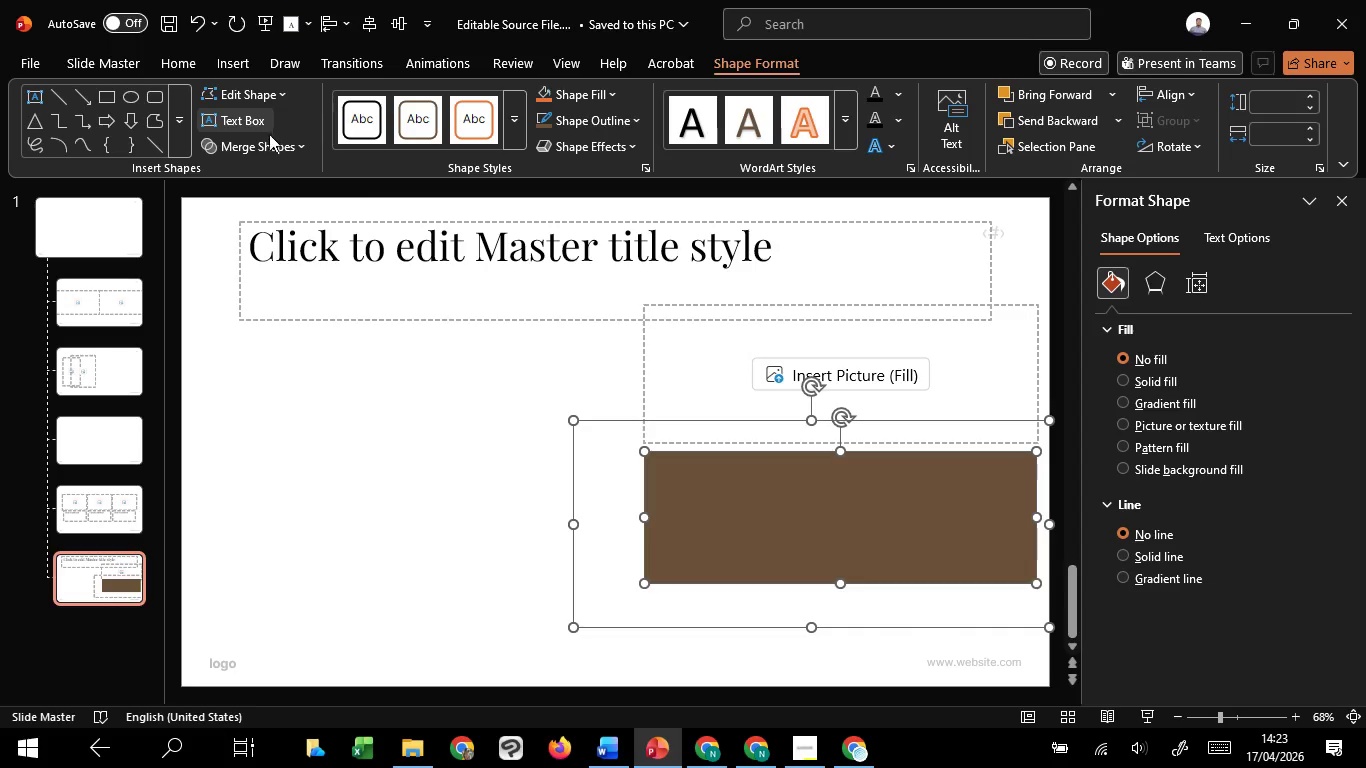 
left_click([281, 146])
 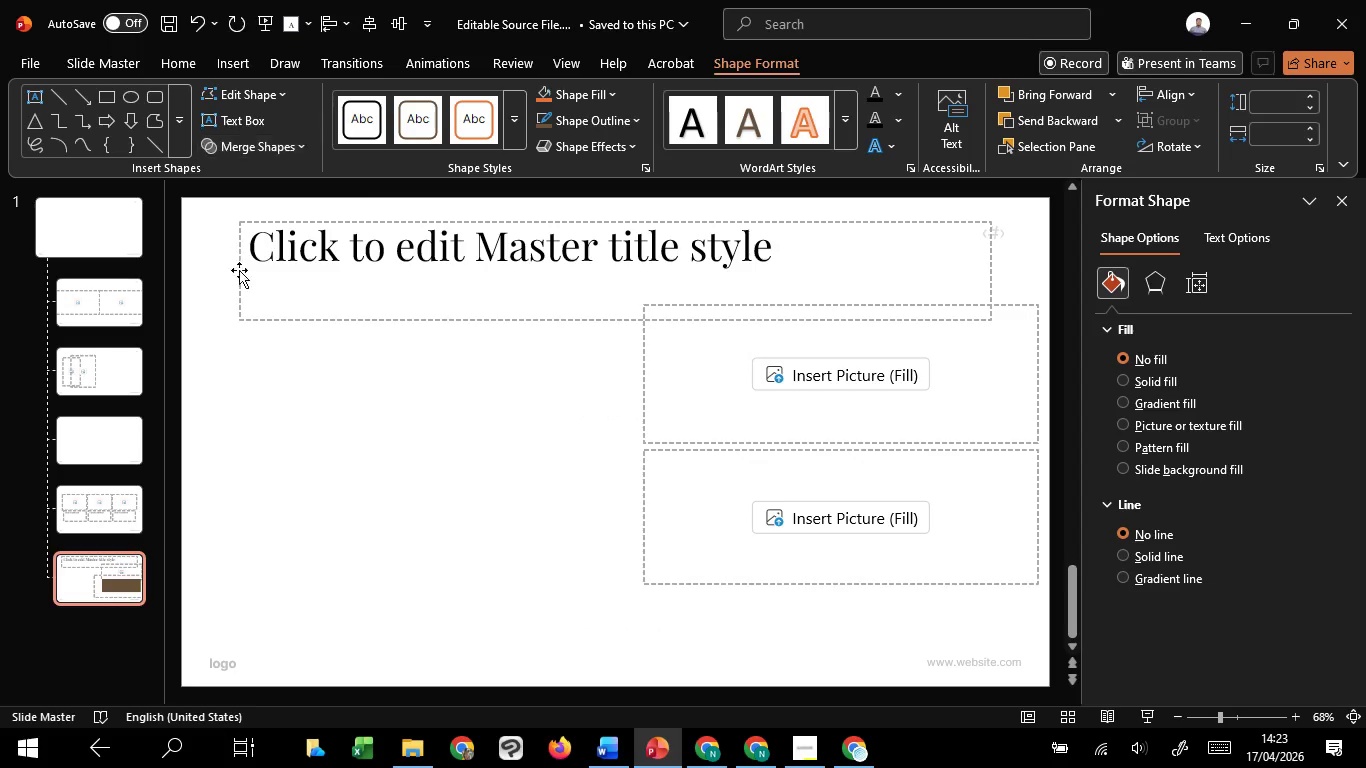 
double_click([443, 455])
 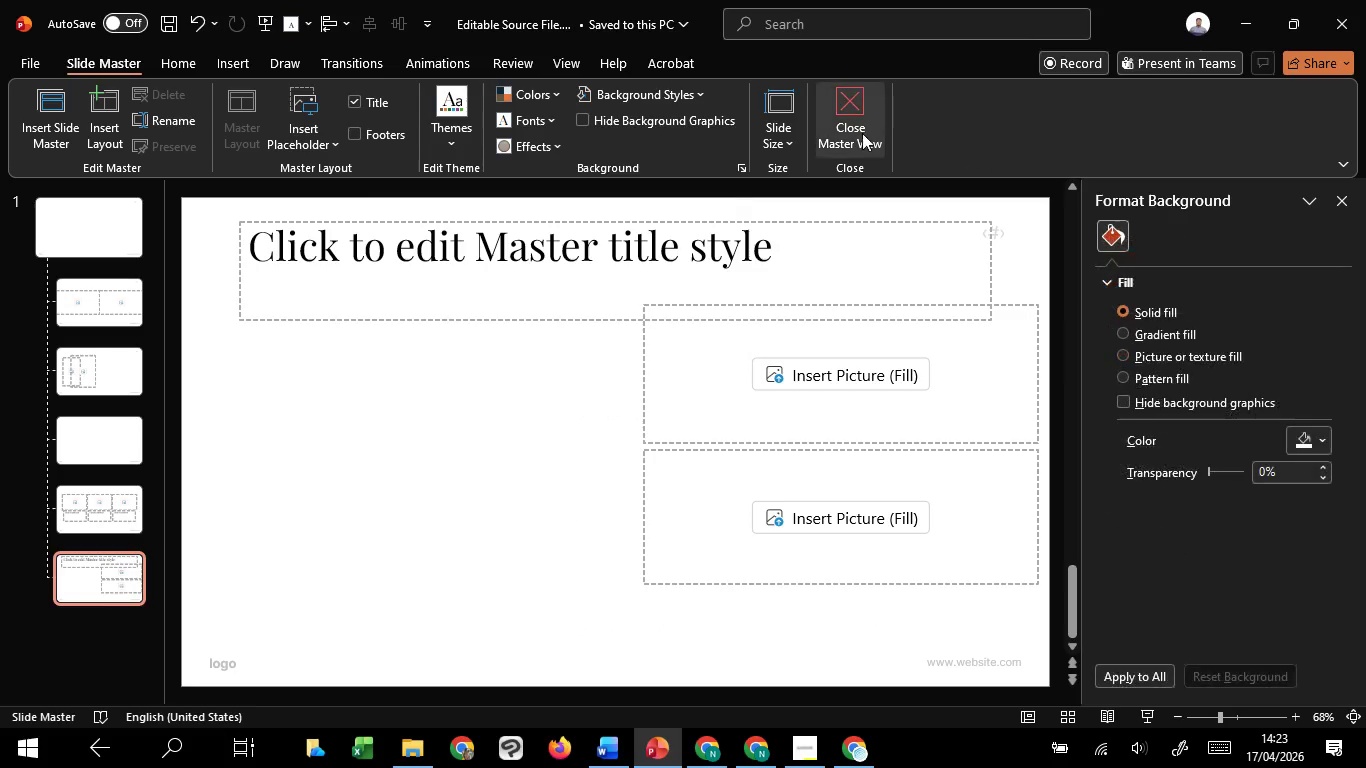 
left_click([865, 128])
 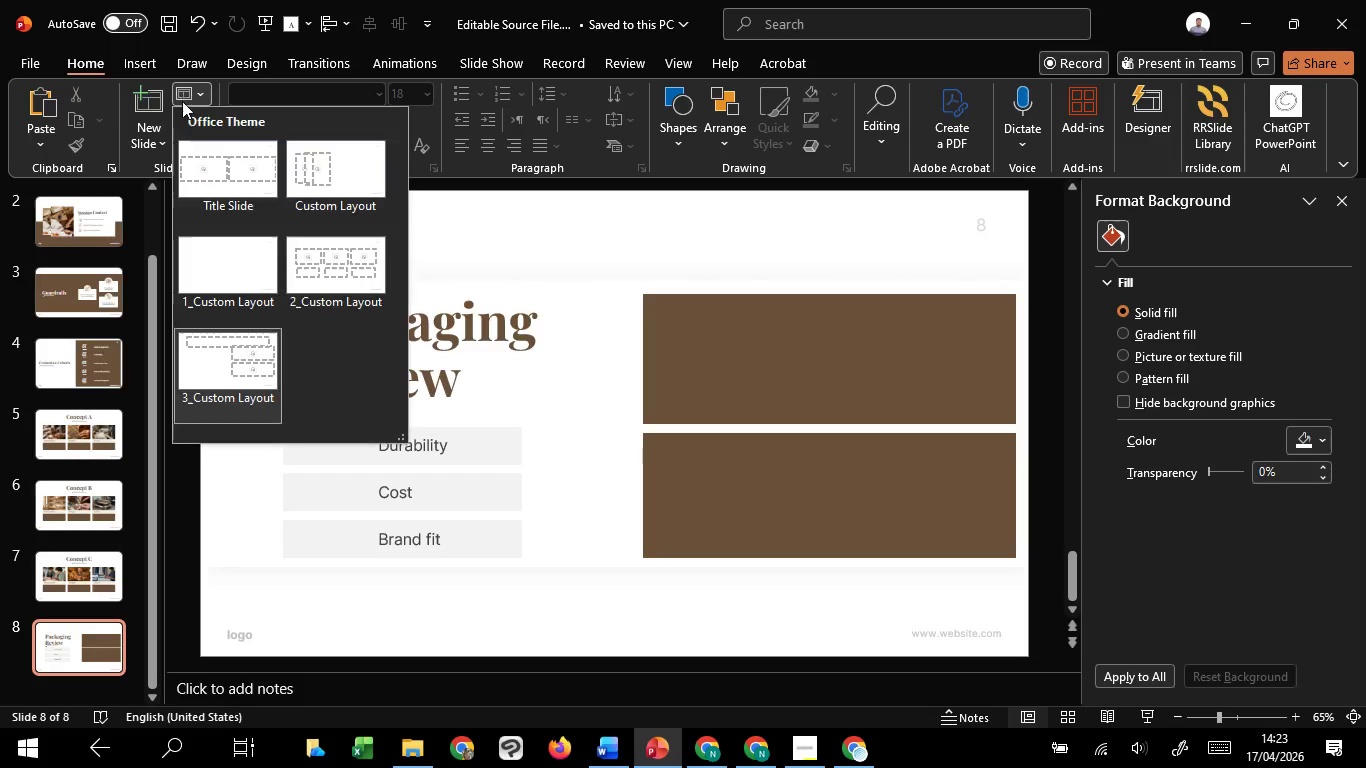 
left_click([242, 354])
 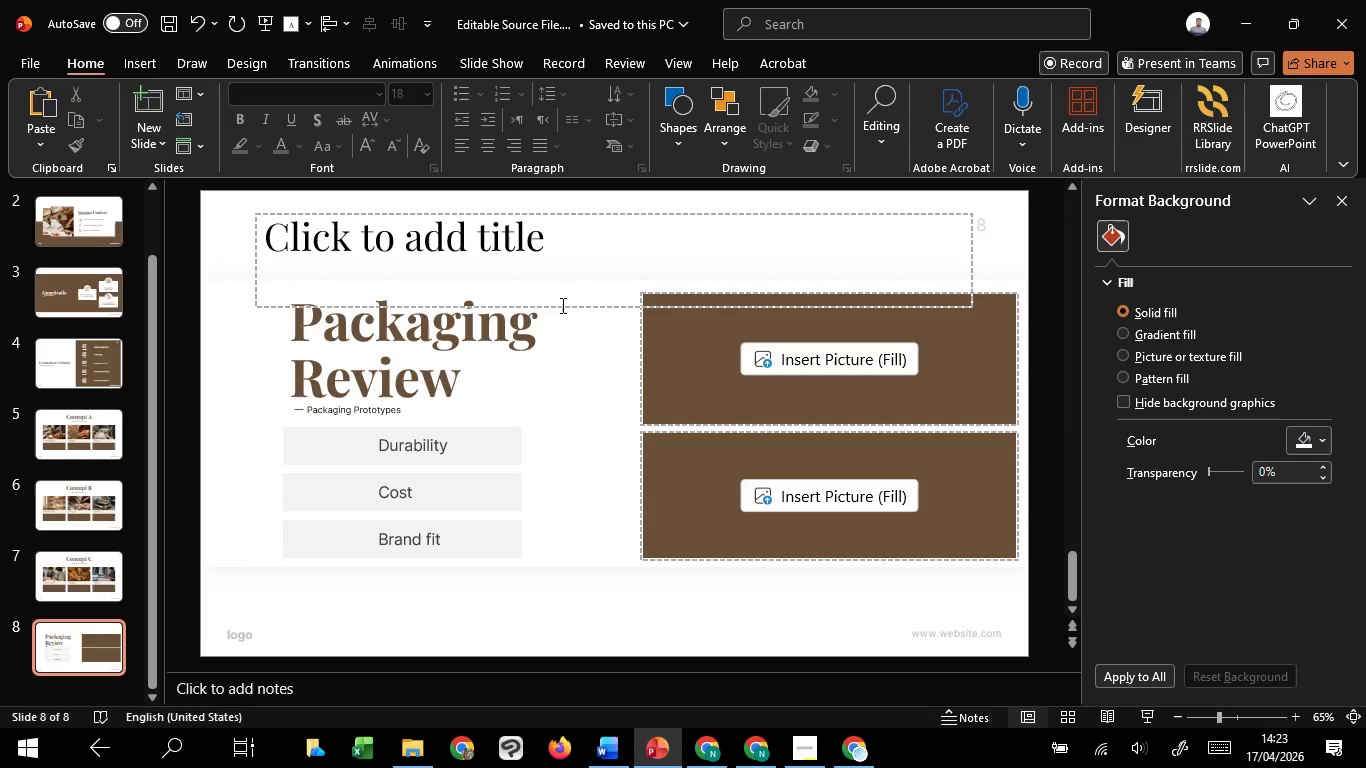 
left_click([554, 308])
 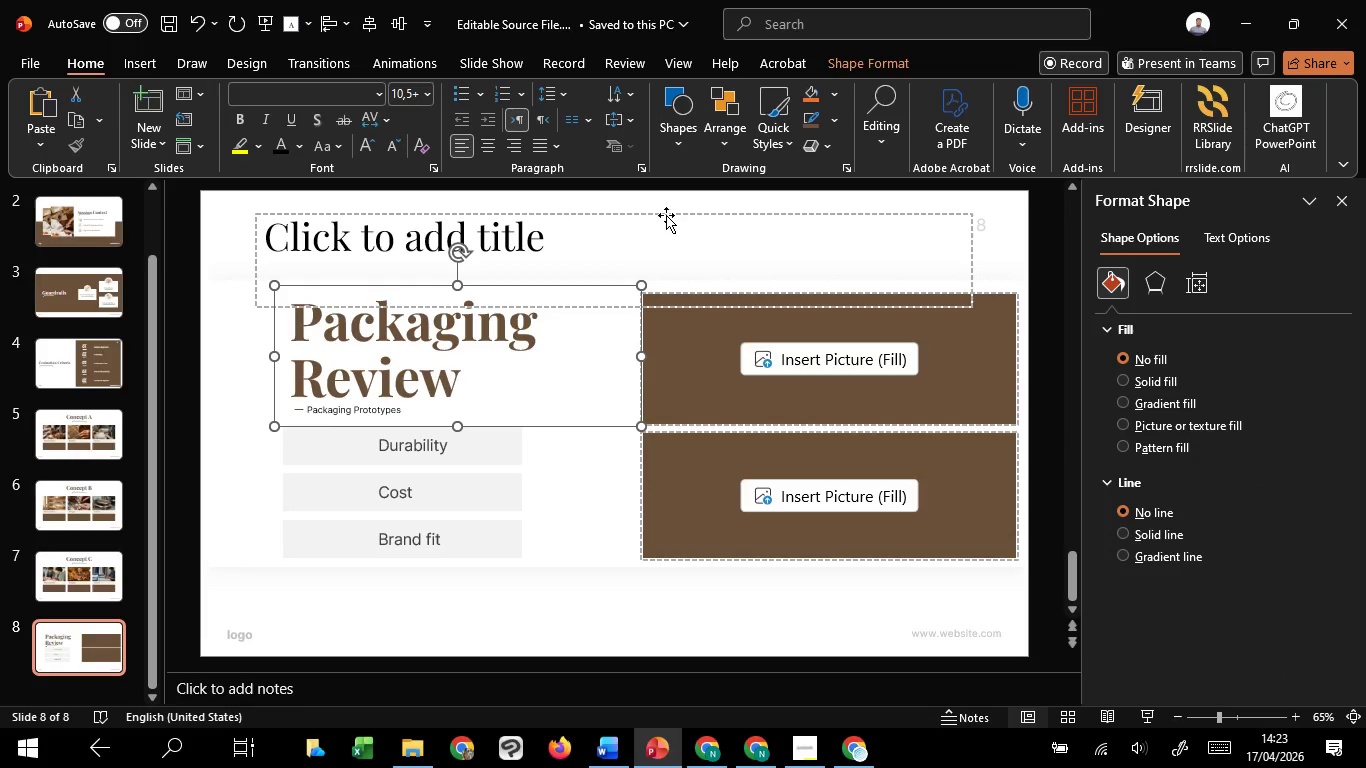 
left_click([666, 215])
 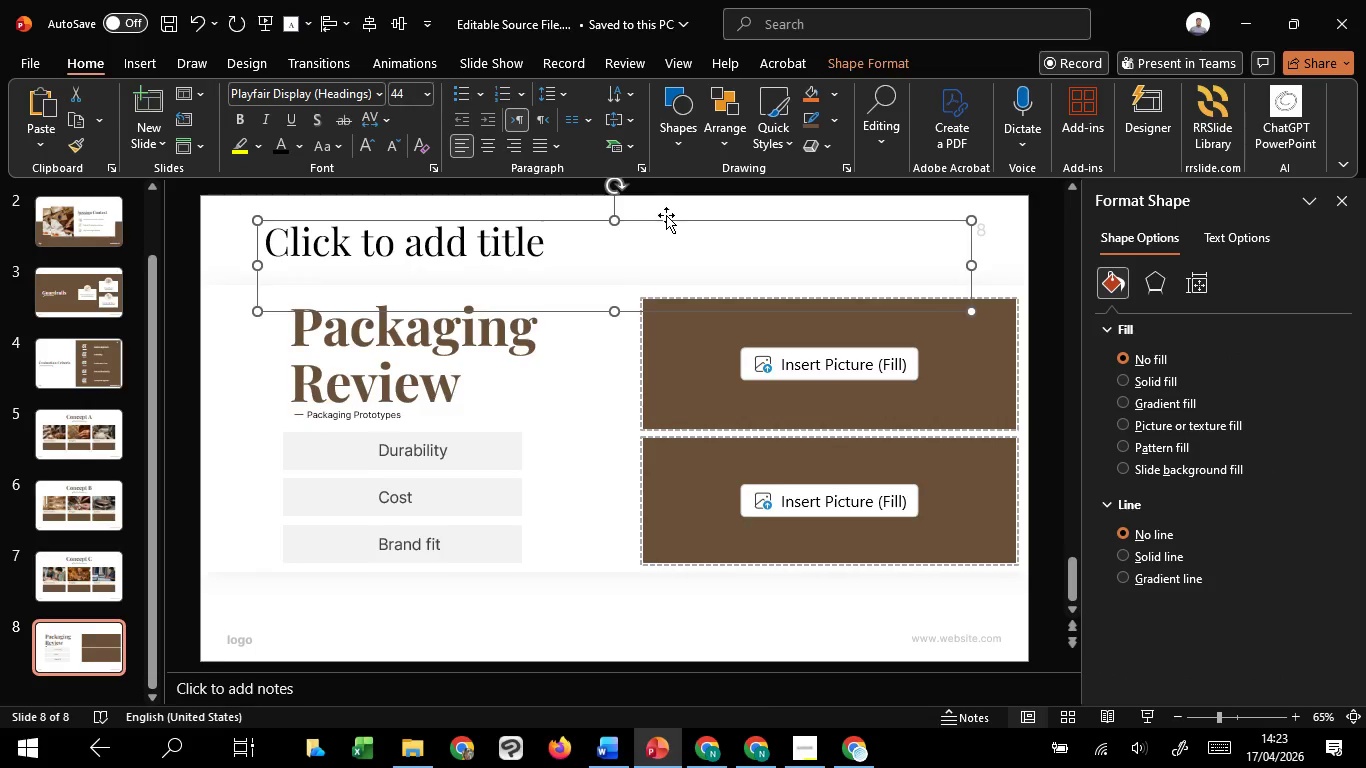 
key(Delete)
 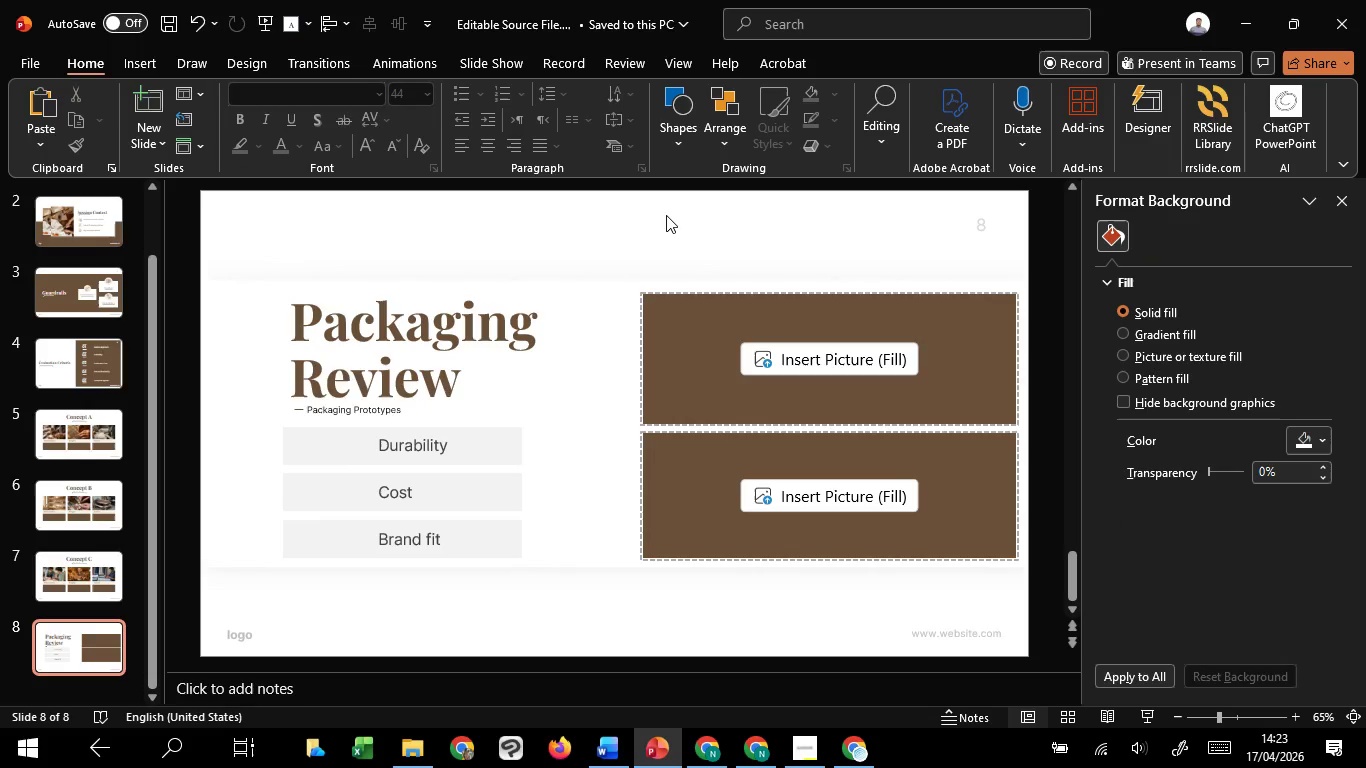 
hold_key(key=ControlLeft, duration=0.72)
scroll: coordinate [664, 215], scroll_direction: down, amount: 1.0
 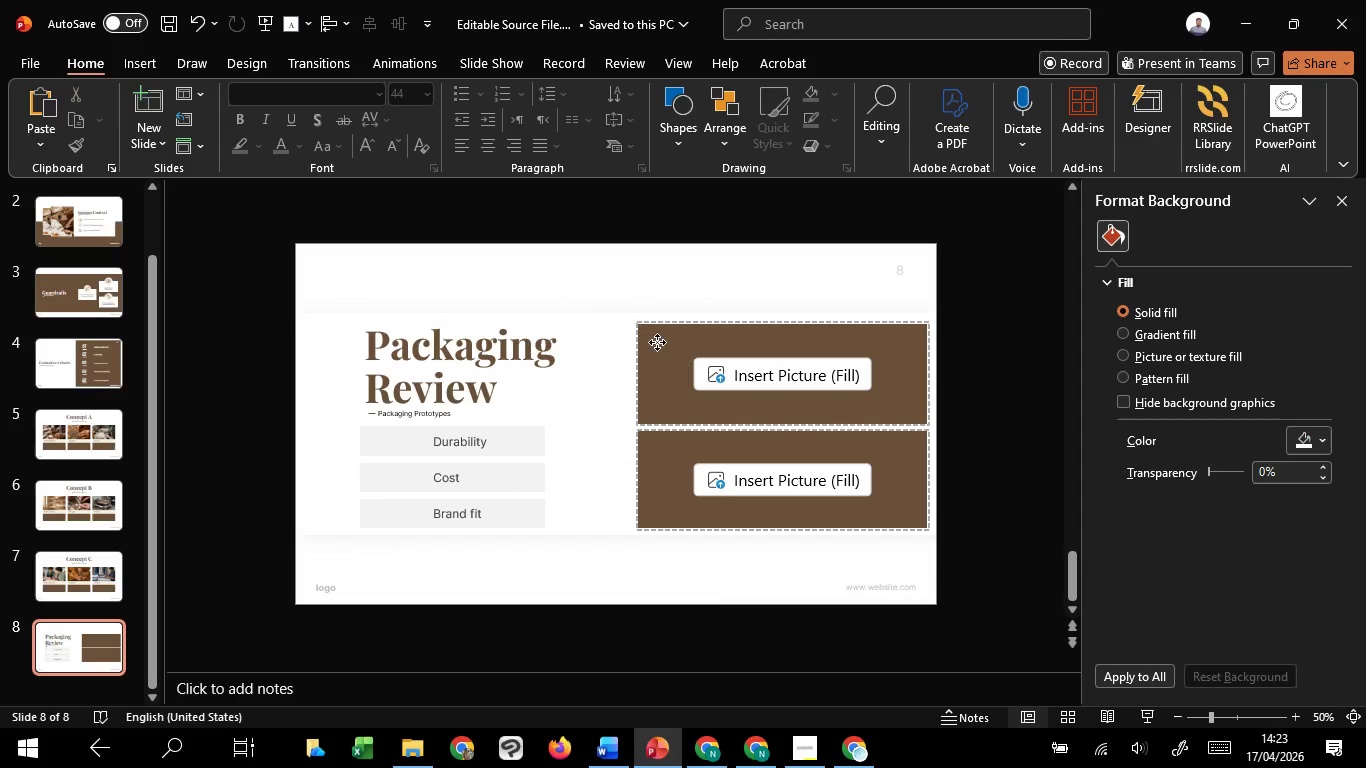 
left_click([657, 342])
 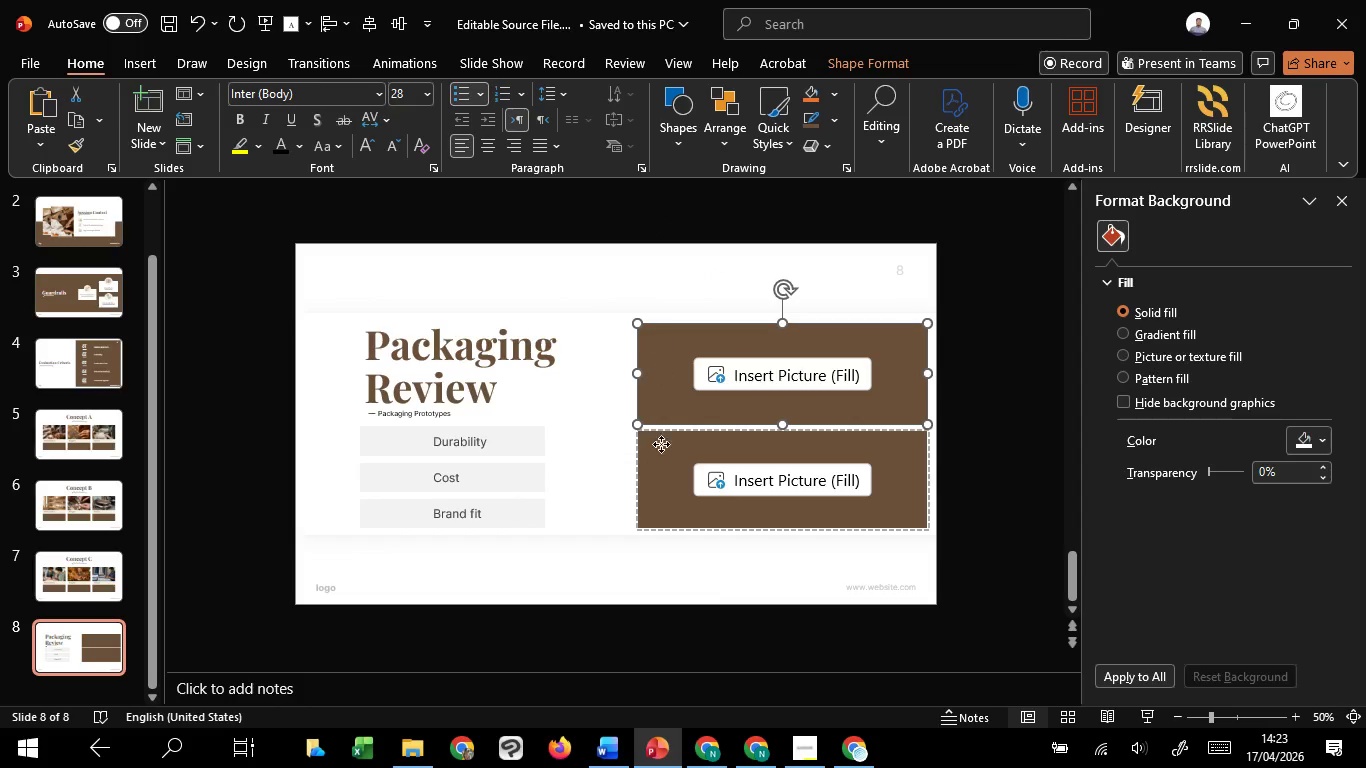 
hold_key(key=ShiftLeft, duration=0.8)
left_click([667, 480])
 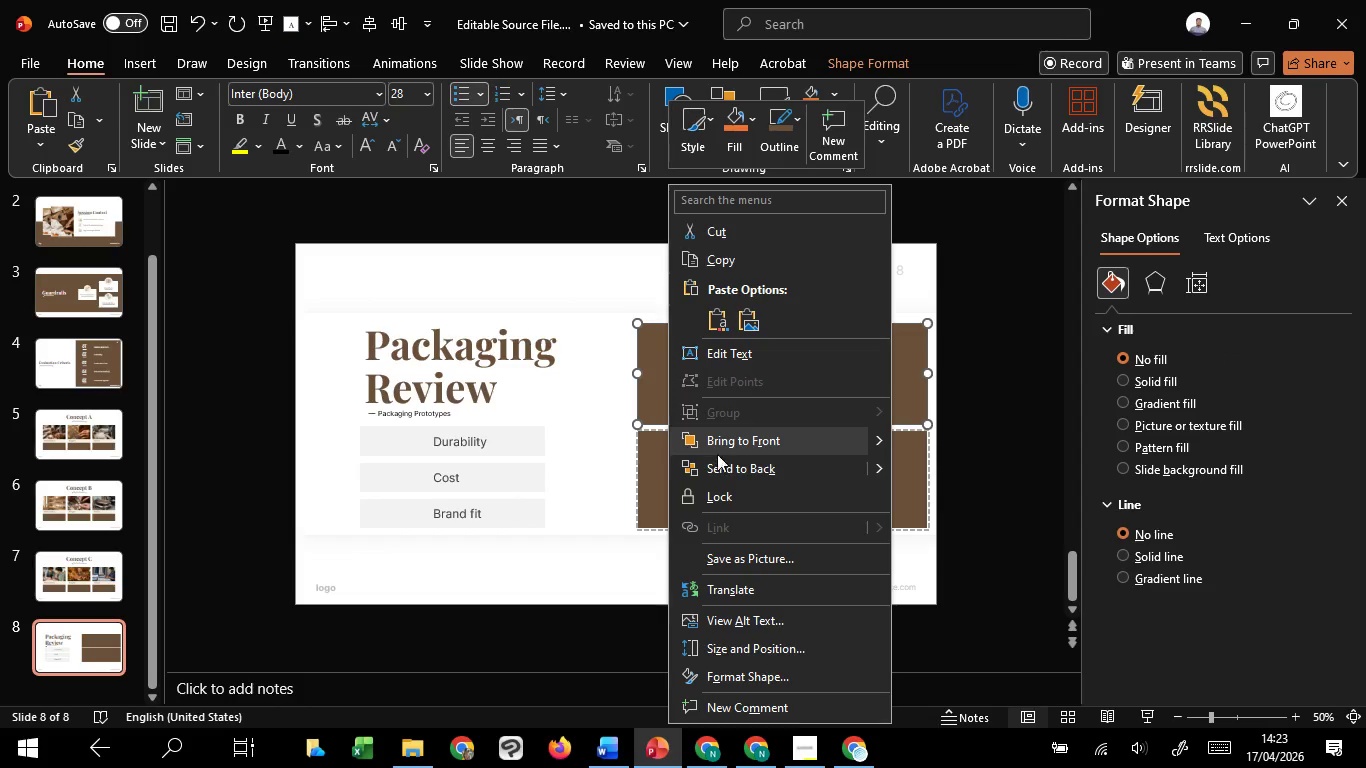 
left_click([722, 468])
 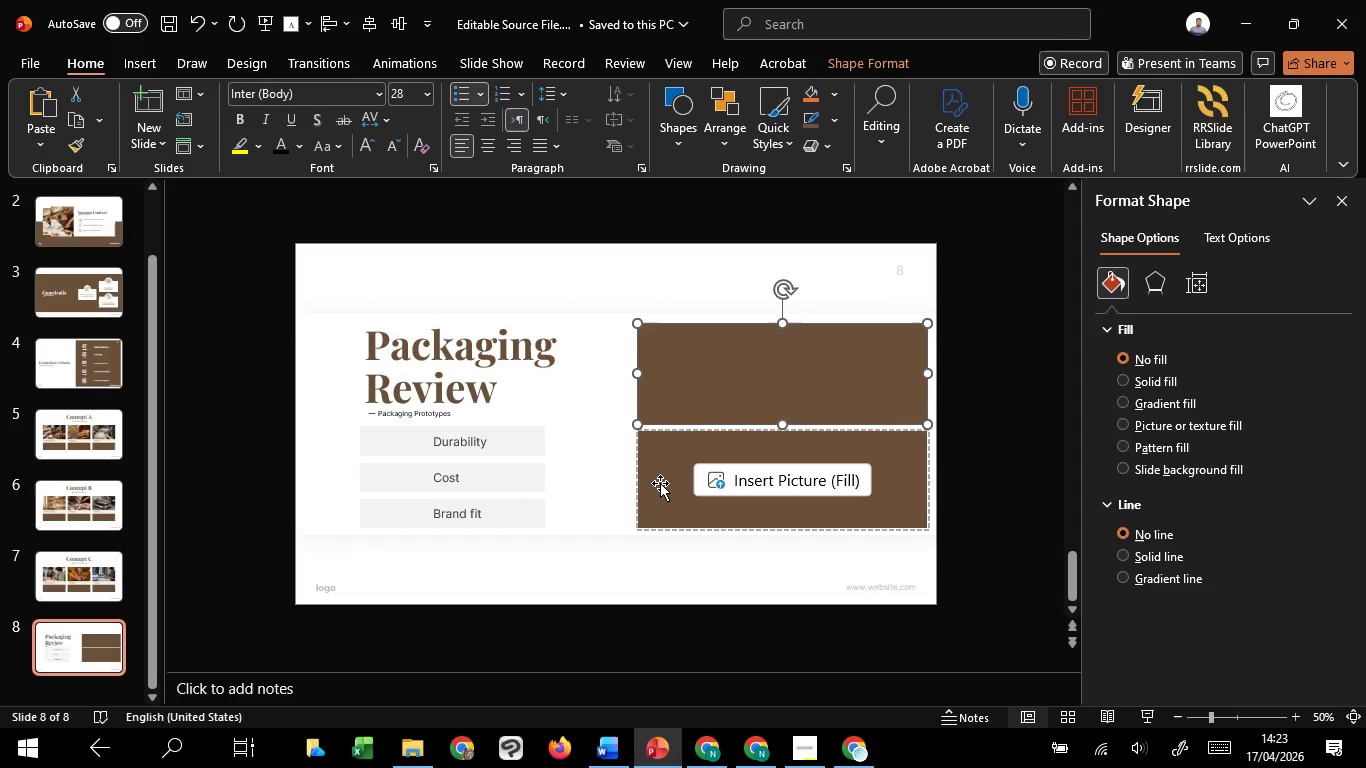 
left_click([662, 484])
 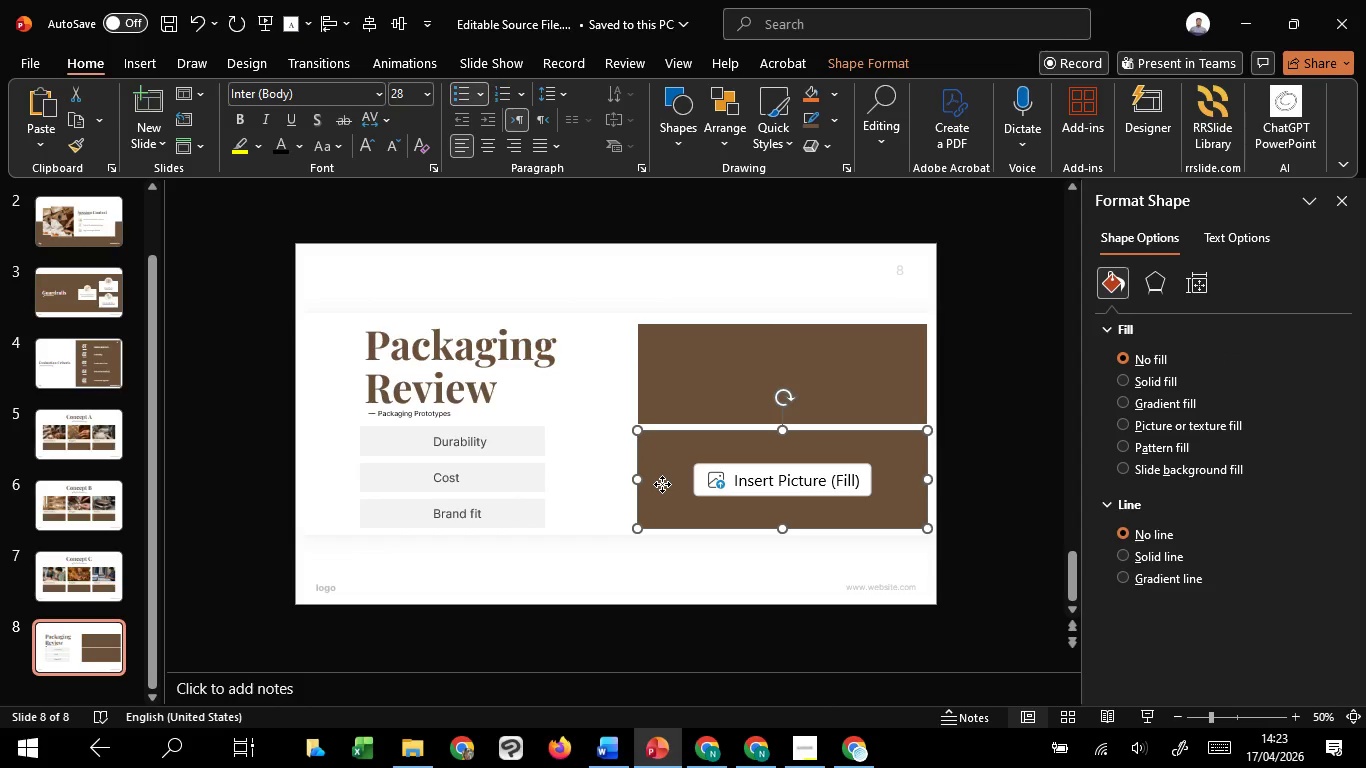 
right_click([662, 484])
 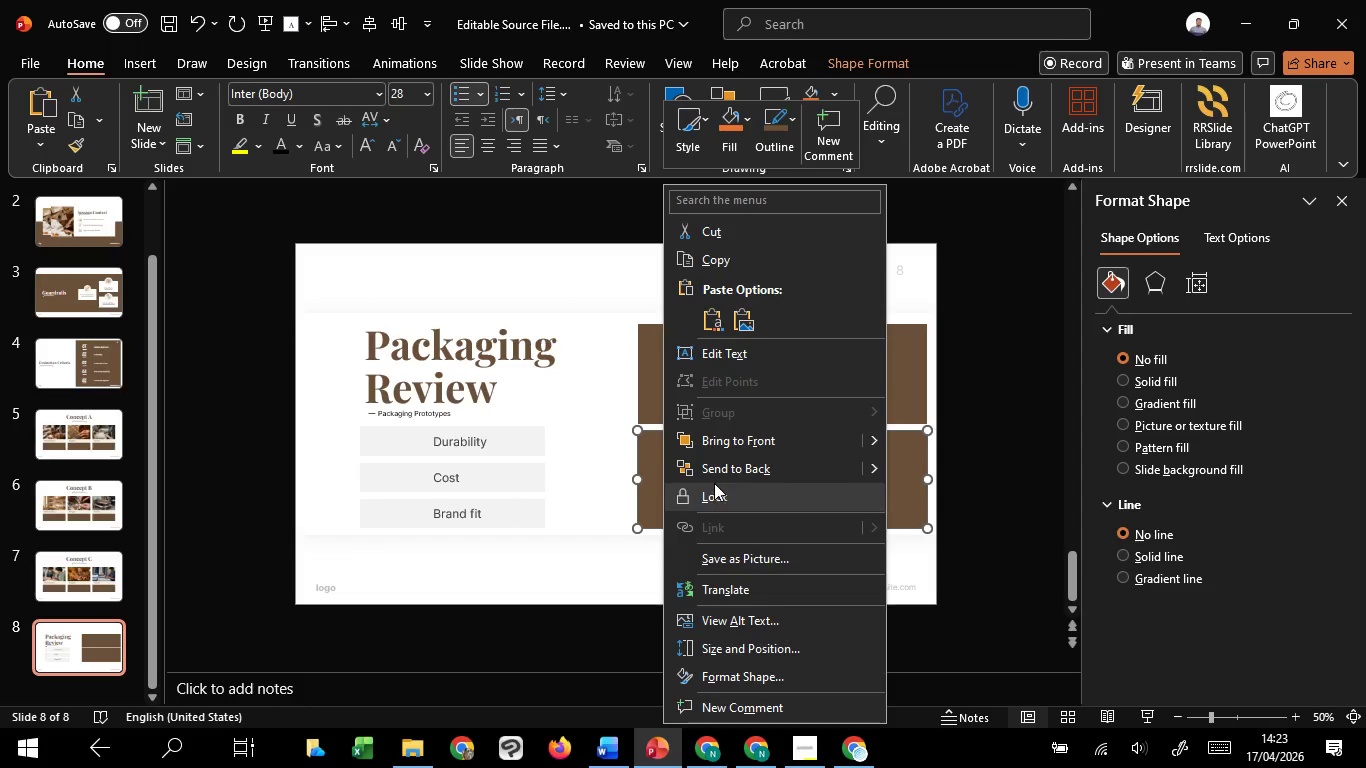 
left_click([722, 480])
 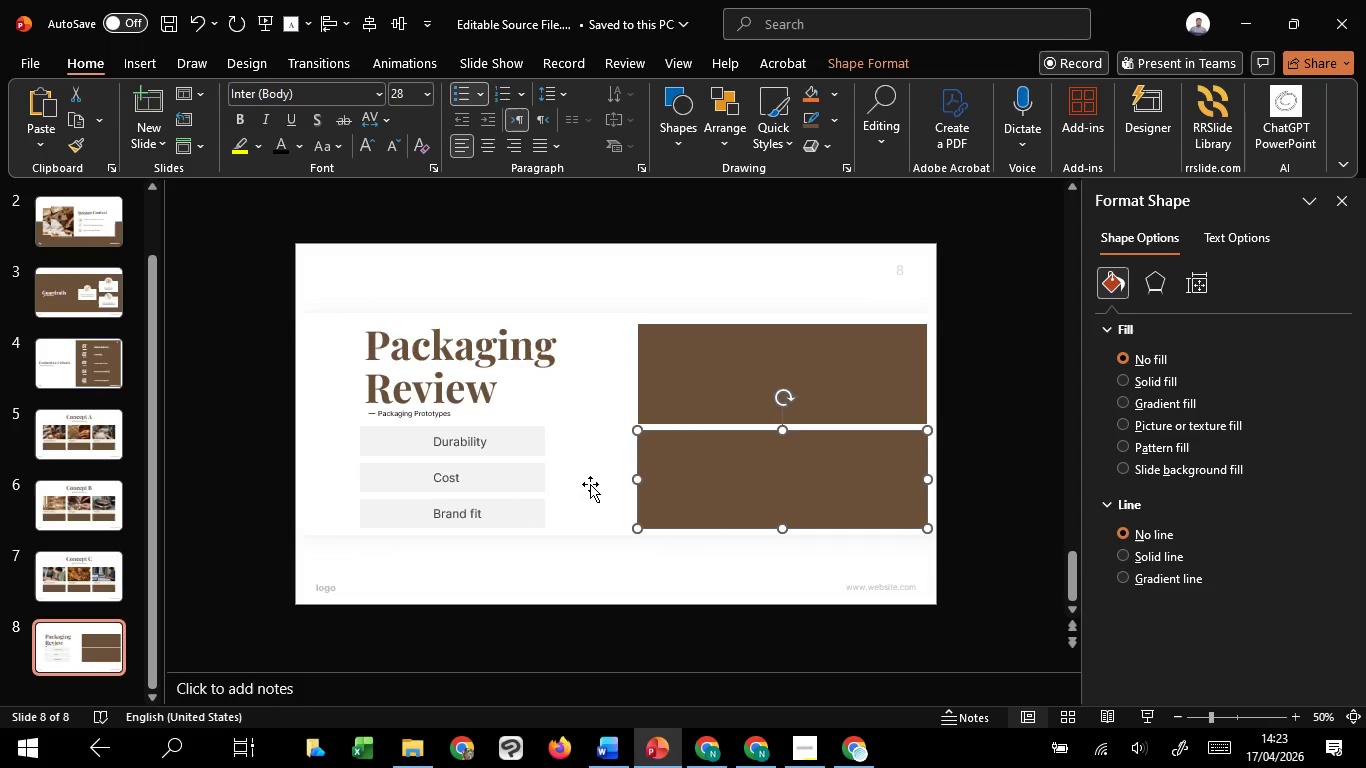 
left_click([590, 484])
 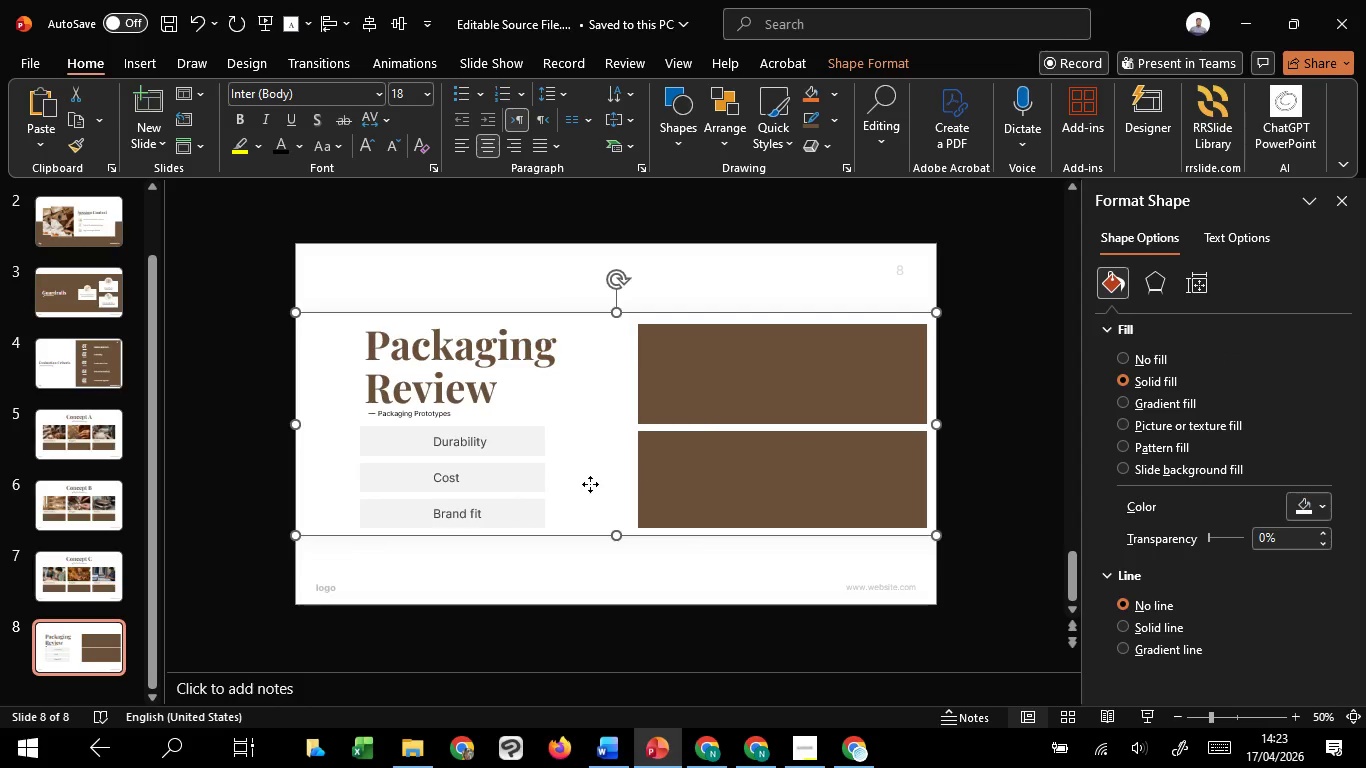 
right_click([590, 484])
 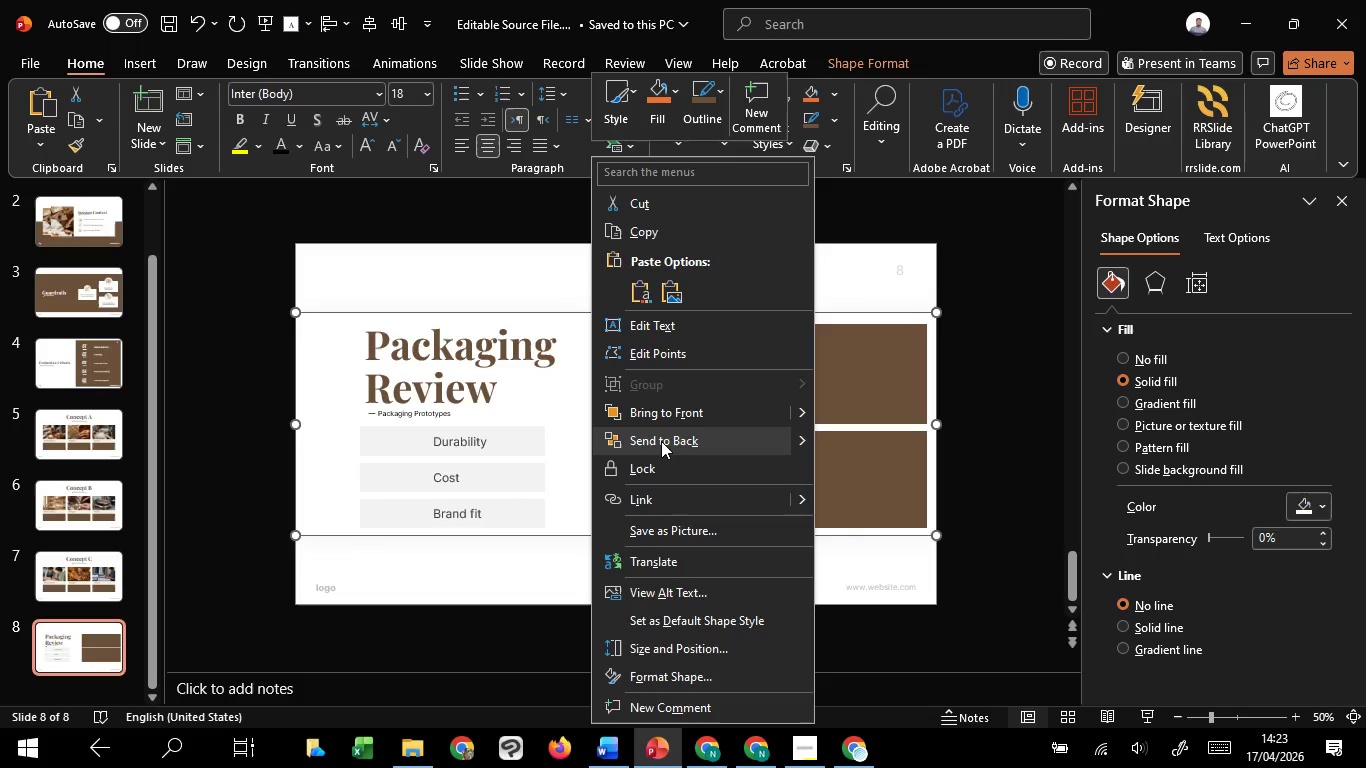 
left_click([661, 441])
 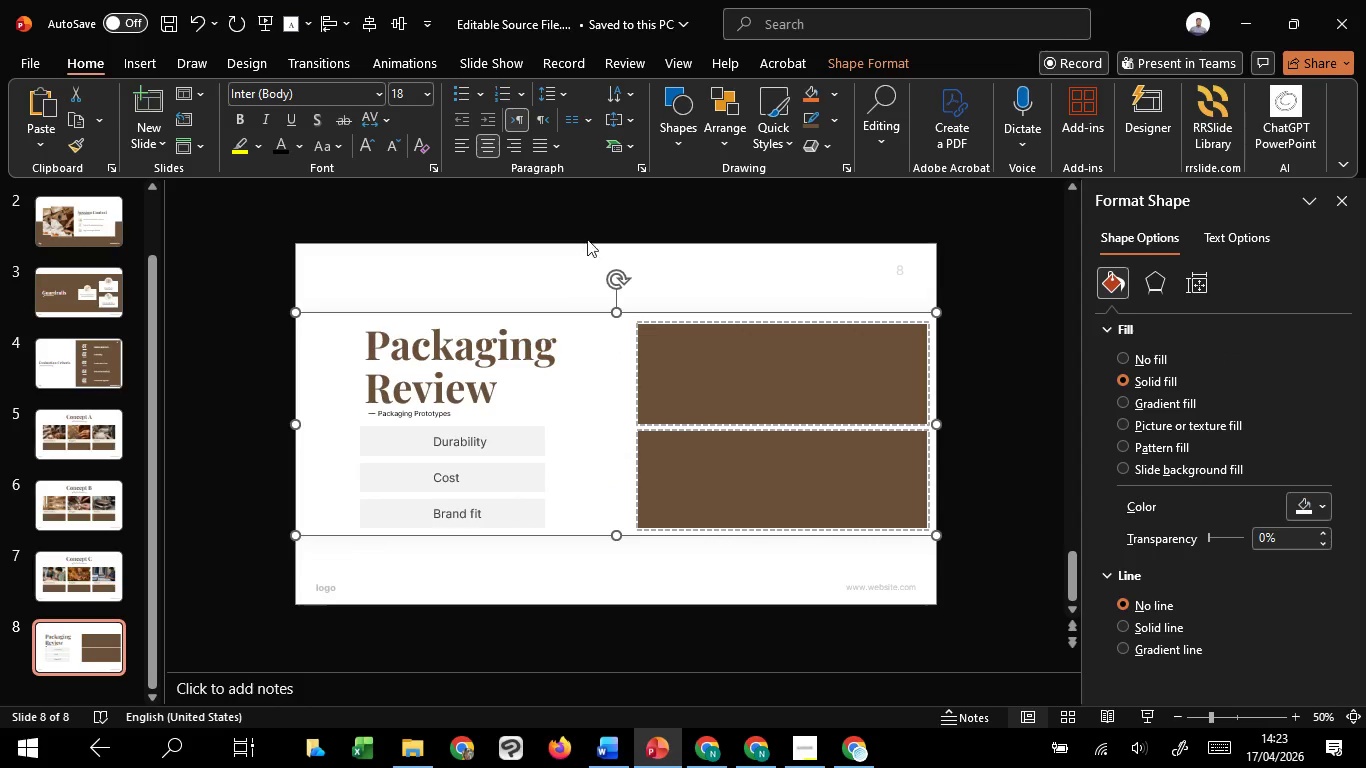 
left_click([586, 224])
 